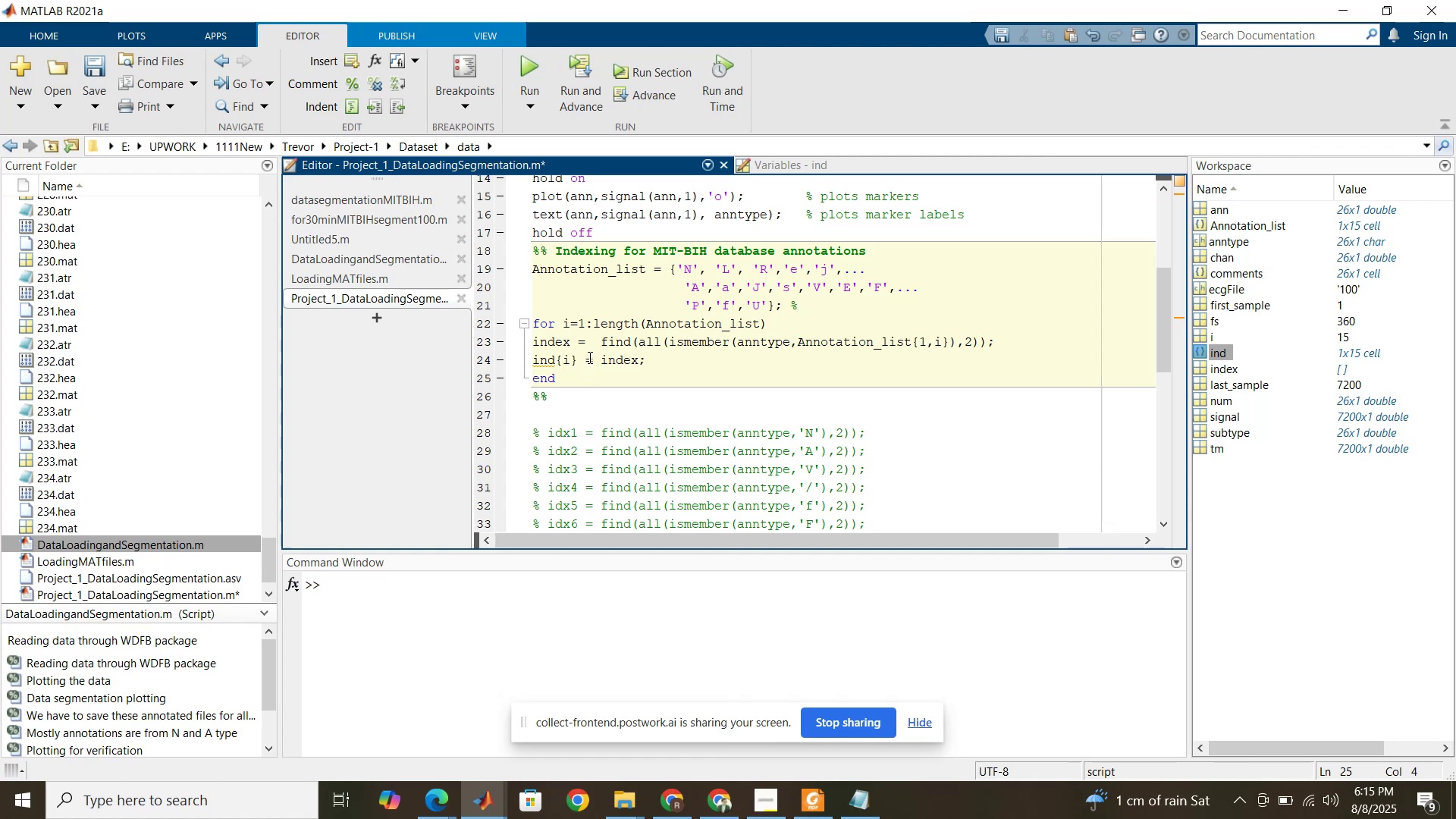 
wait(11.38)
 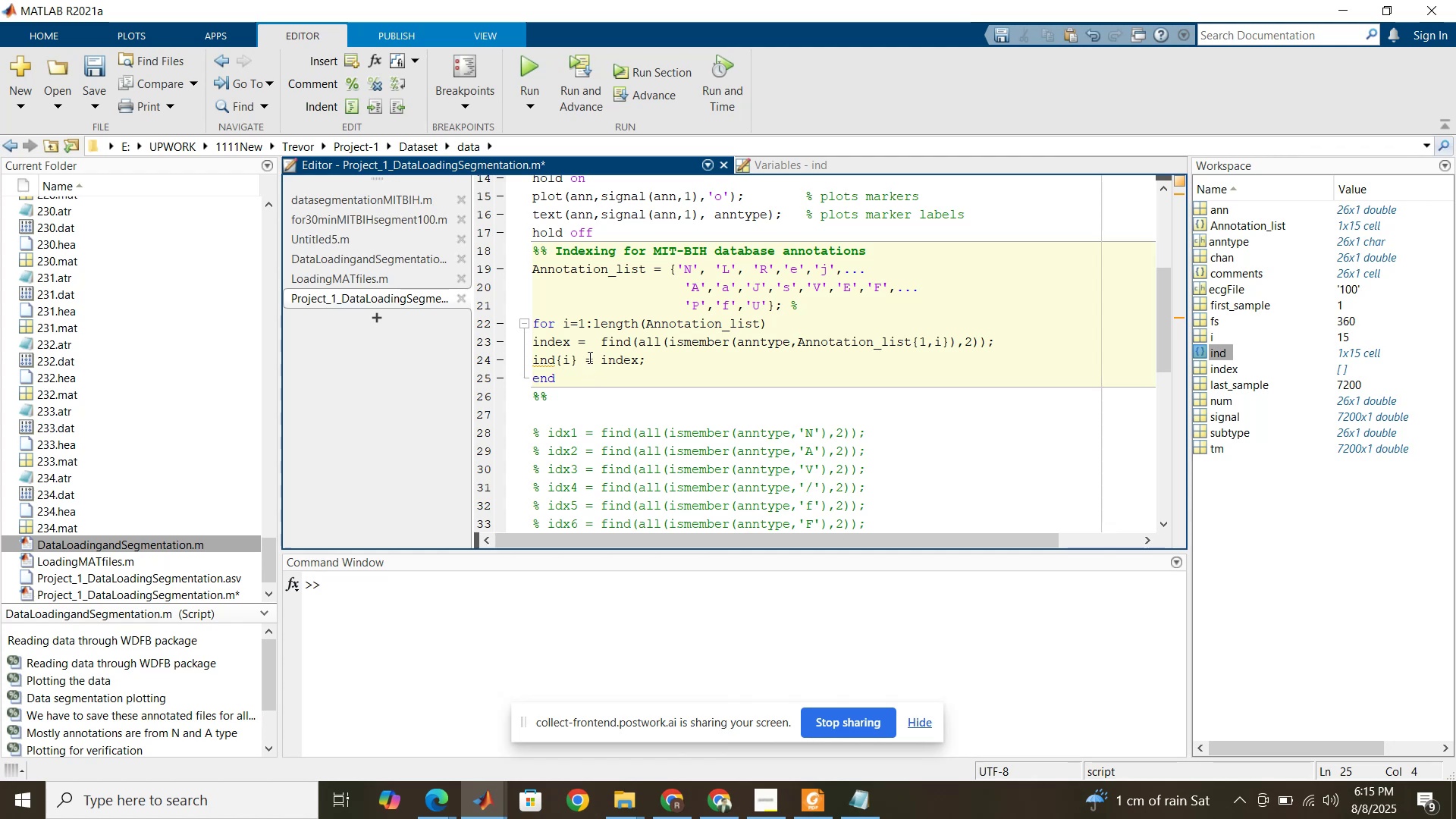 
left_click([658, 357])
 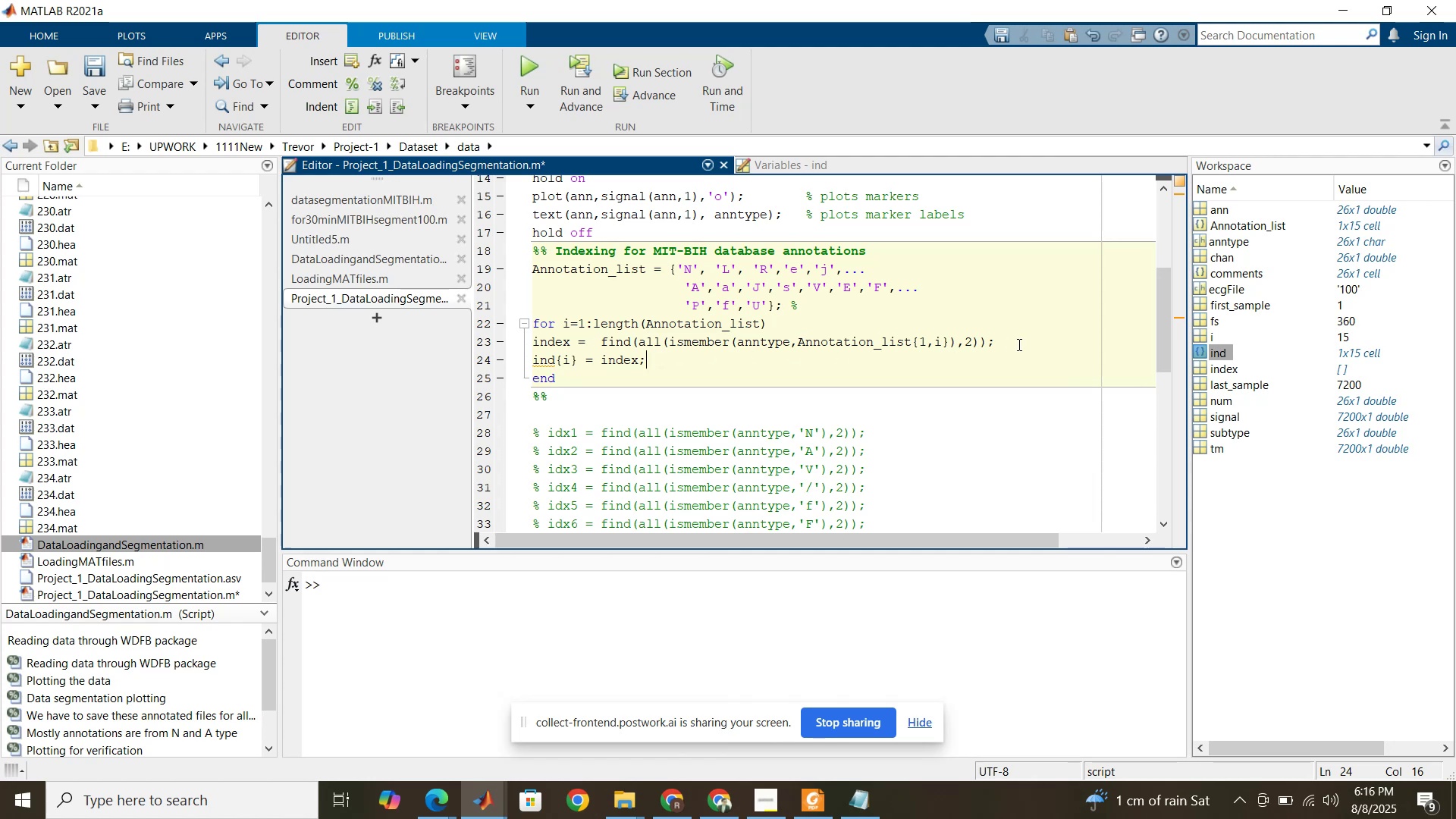 
left_click([1018, 344])
 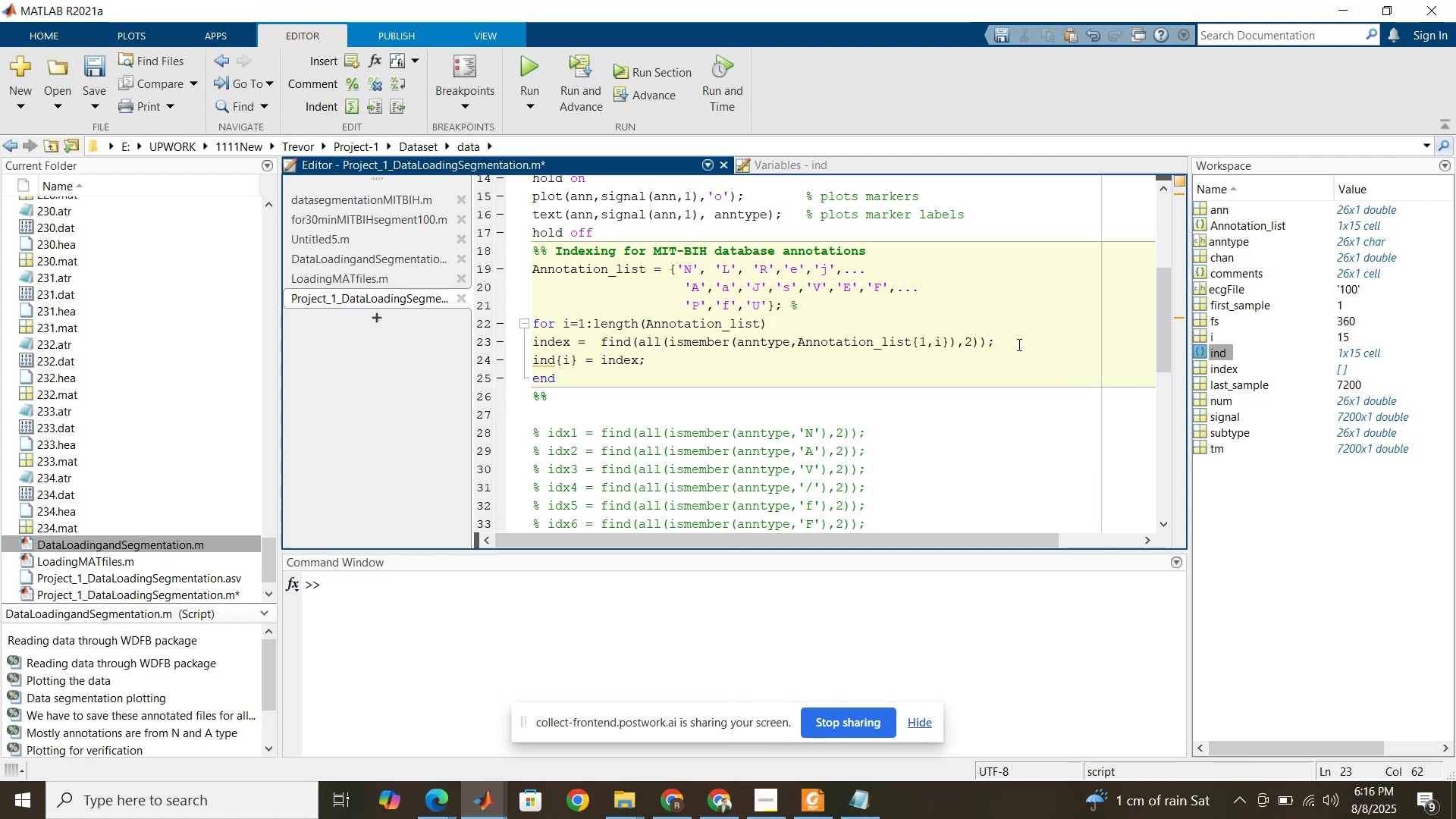 
wait(7.01)
 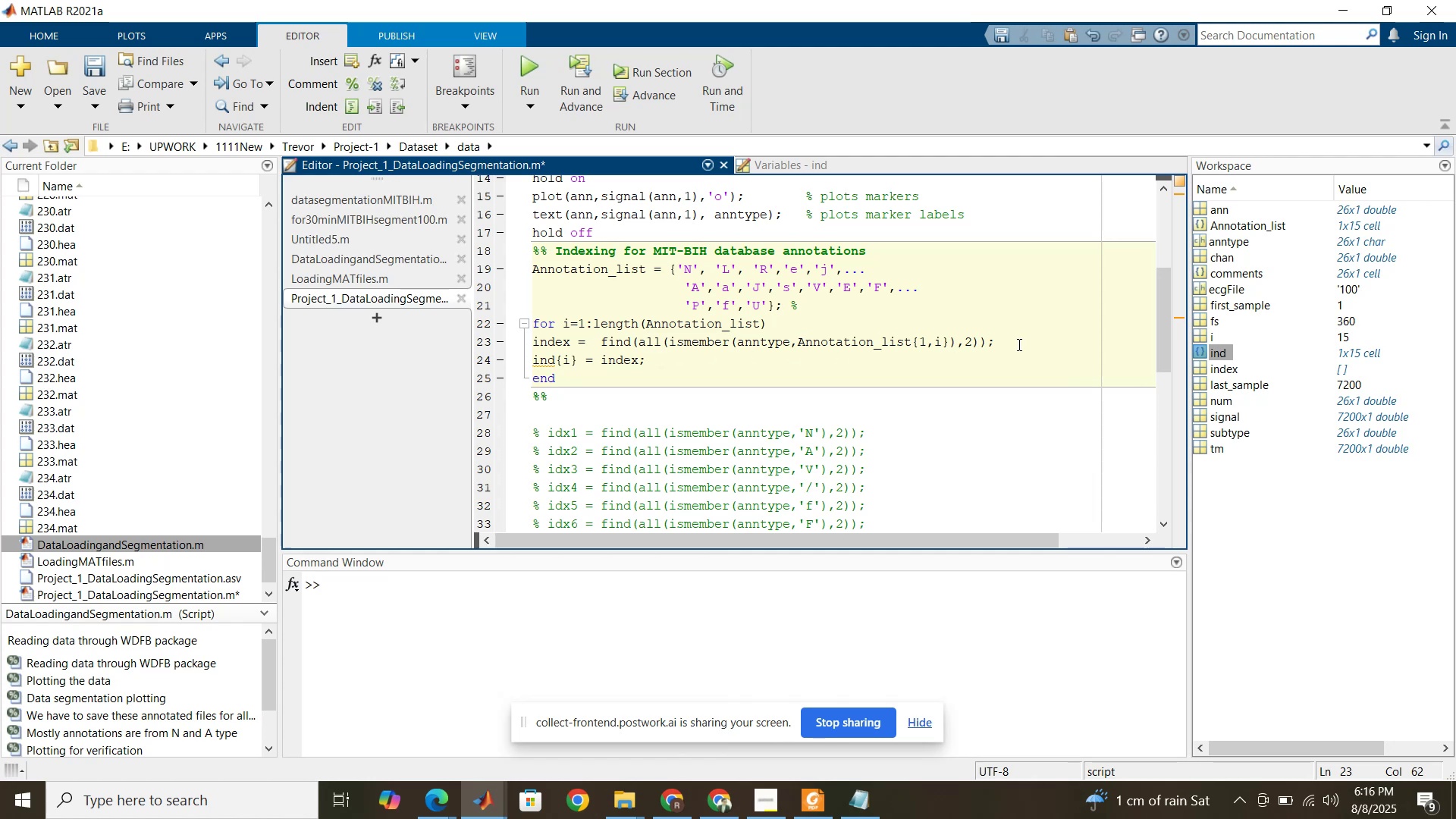 
left_click([712, 413])
 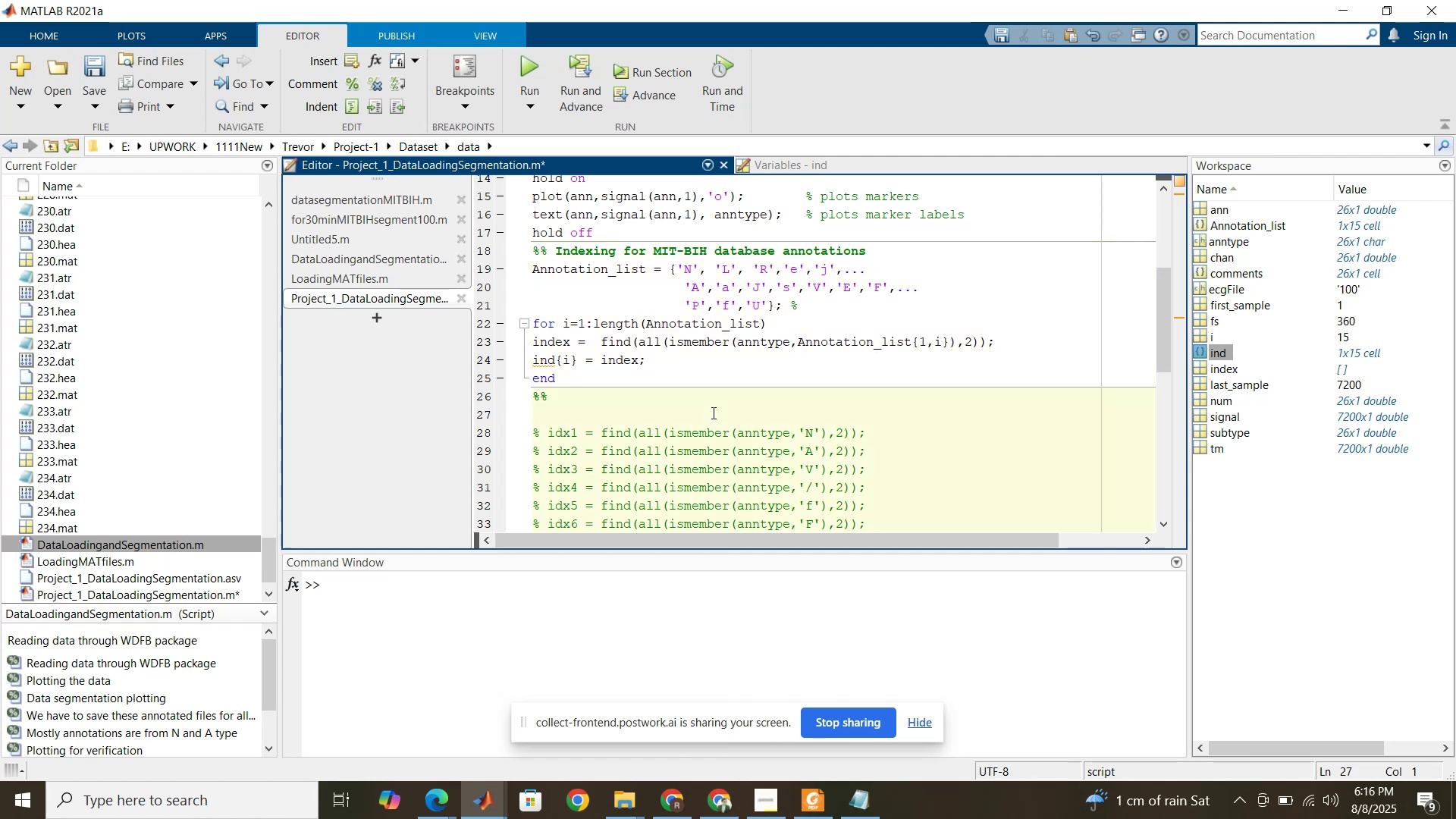 
key(Control+V)
 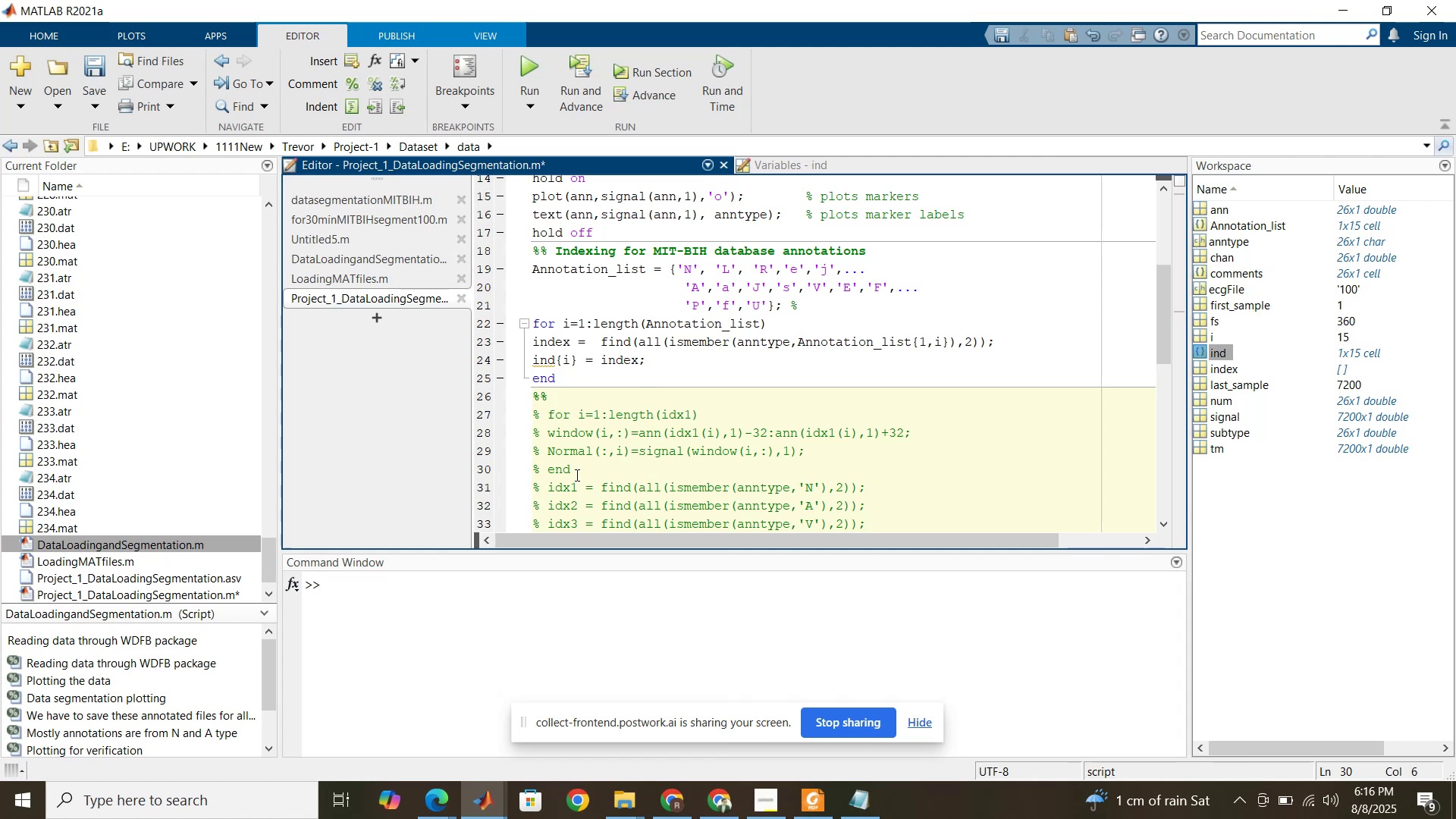 
left_click_drag(start_coordinate=[574, 474], to_coordinate=[527, 413])
 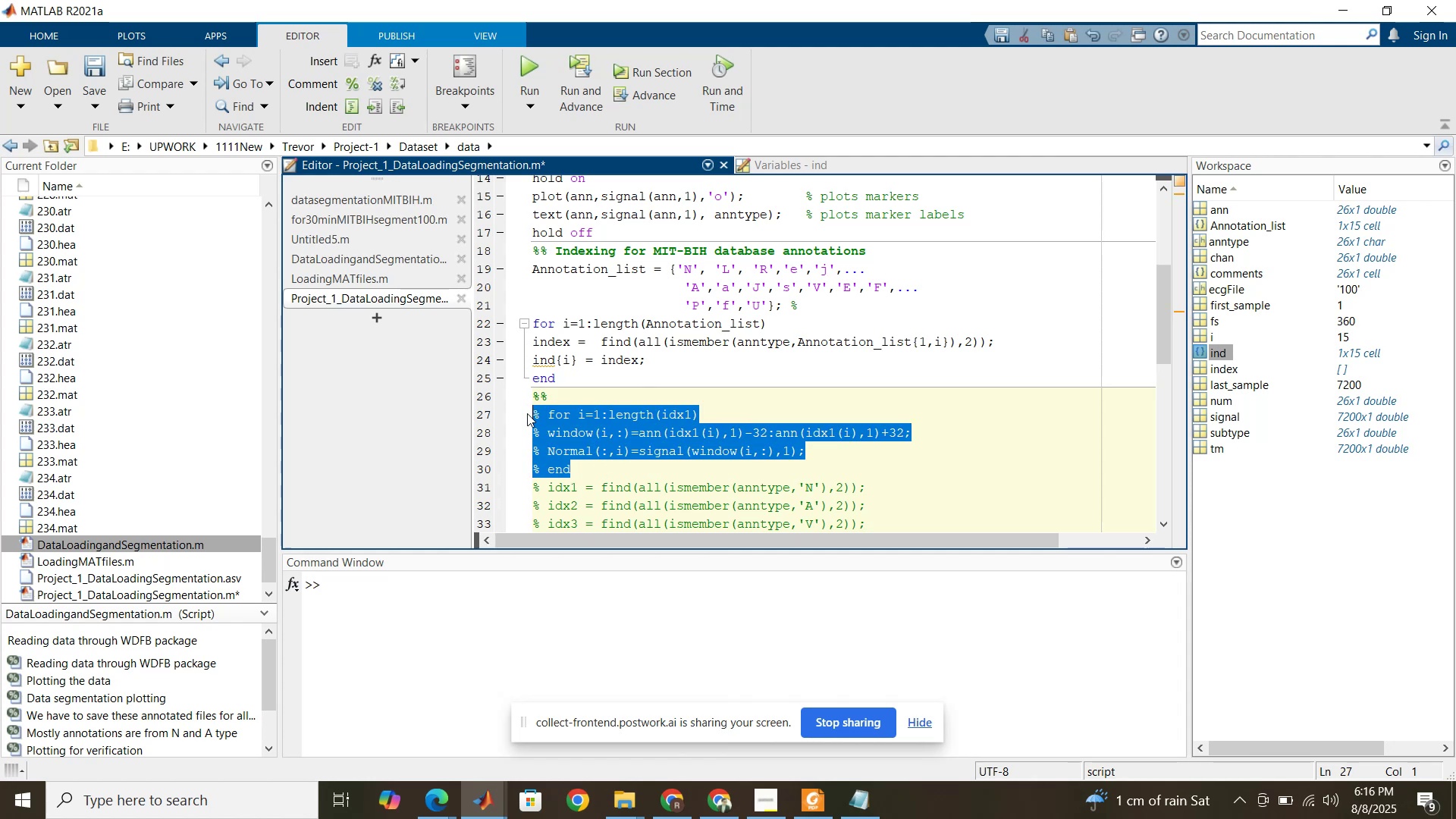 
key(Control+T)
 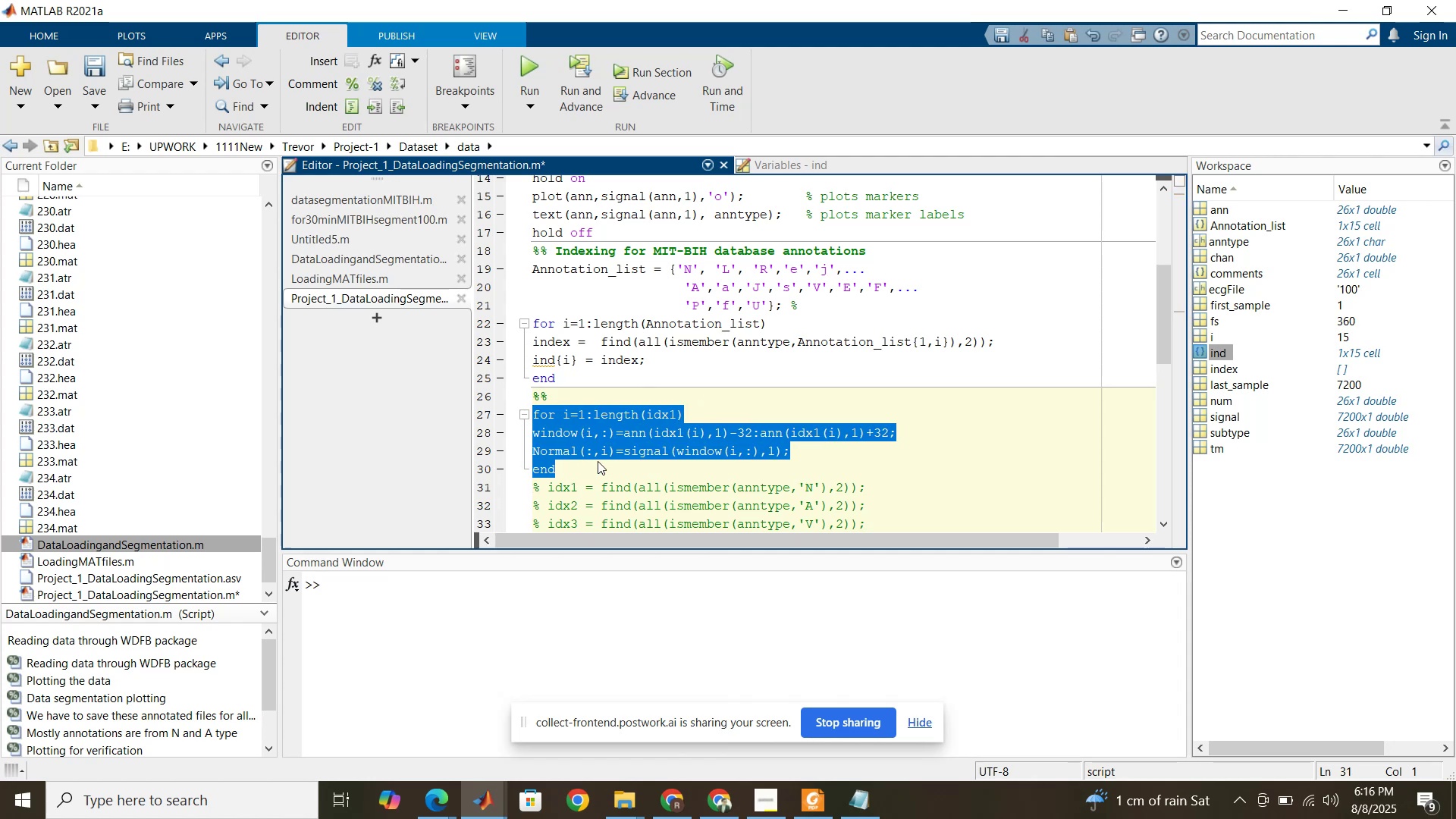 
left_click([595, 466])
 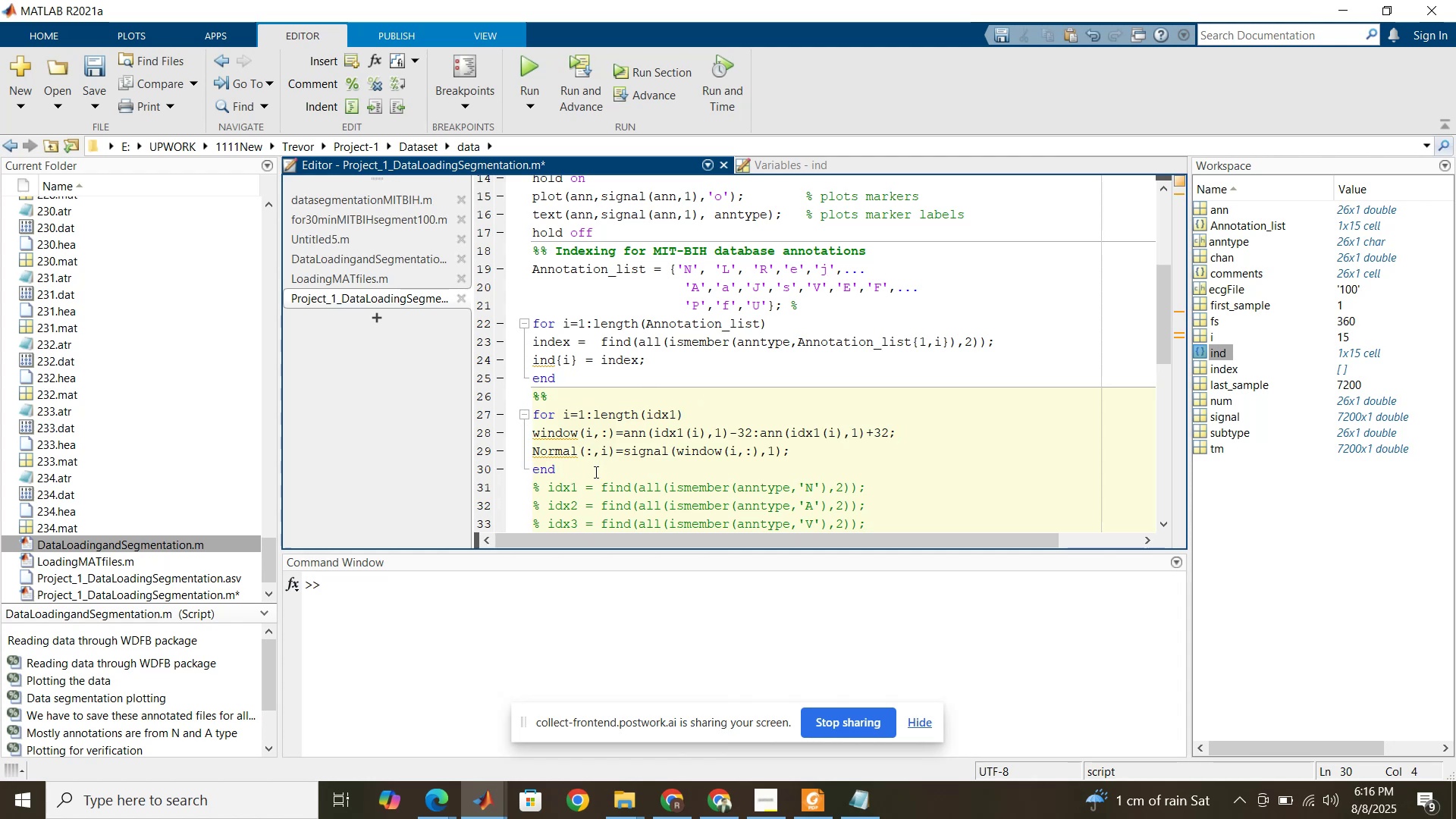 
key(Enter)
 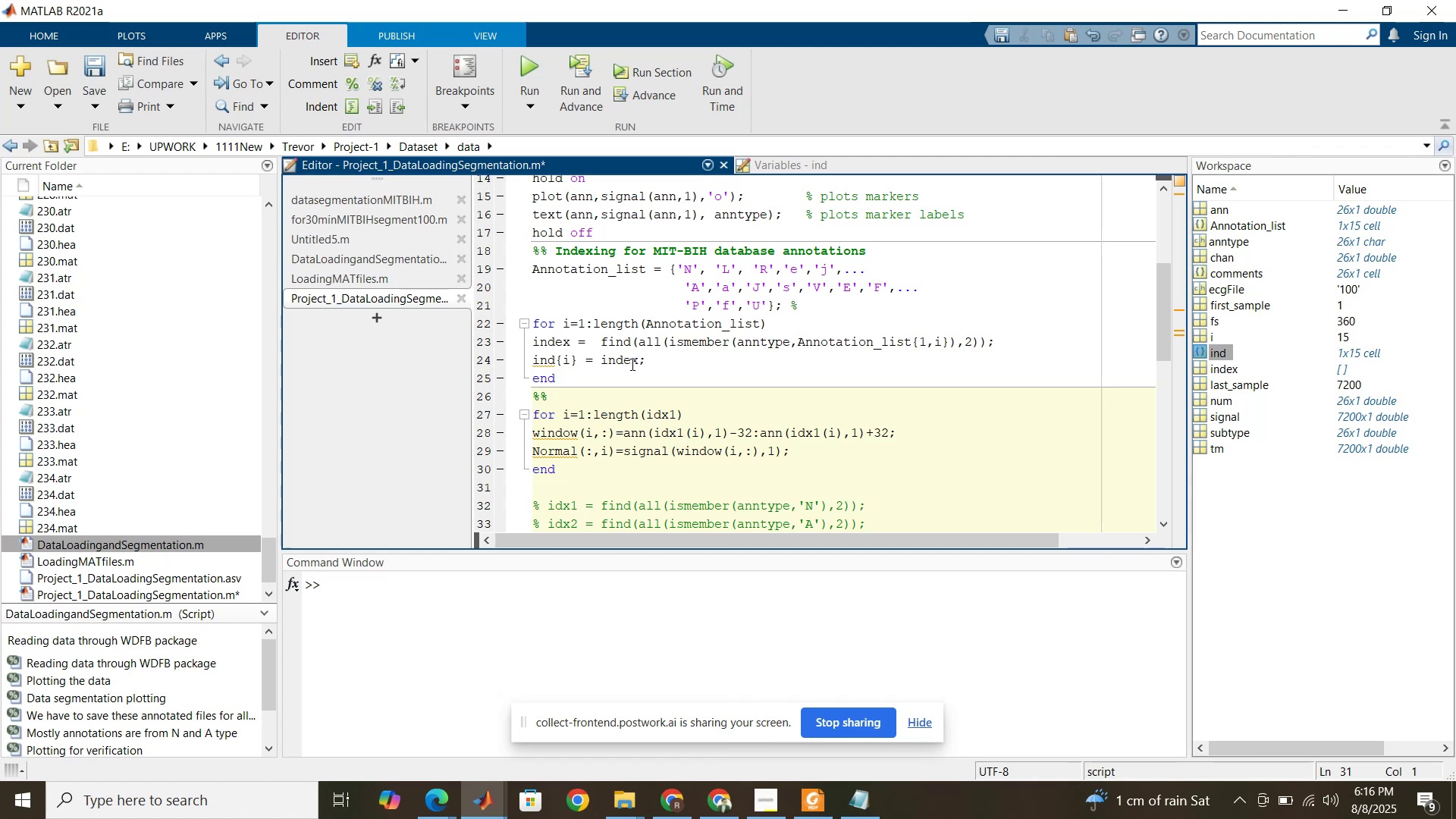 
wait(19.85)
 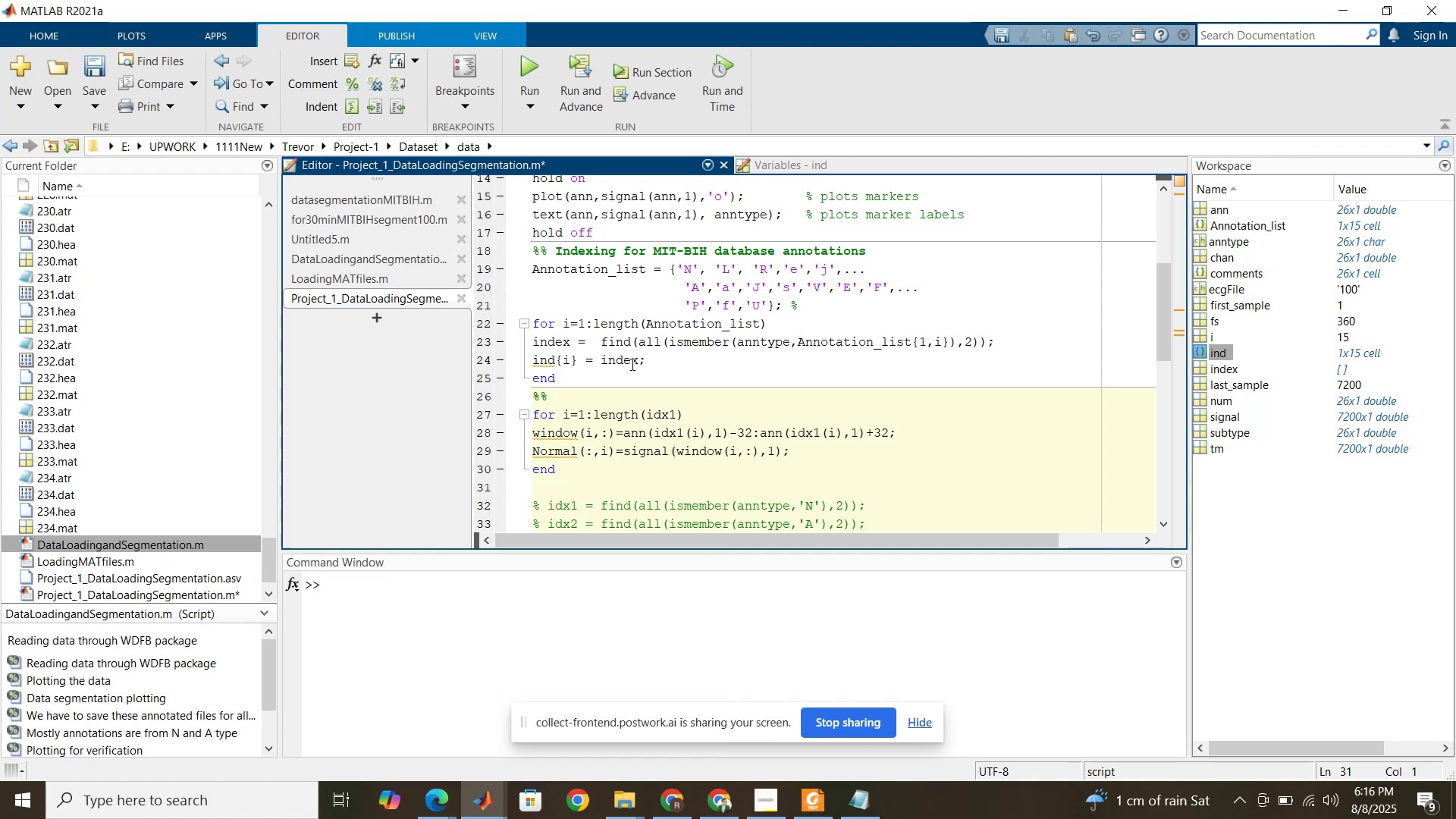 
left_click([646, 365])
 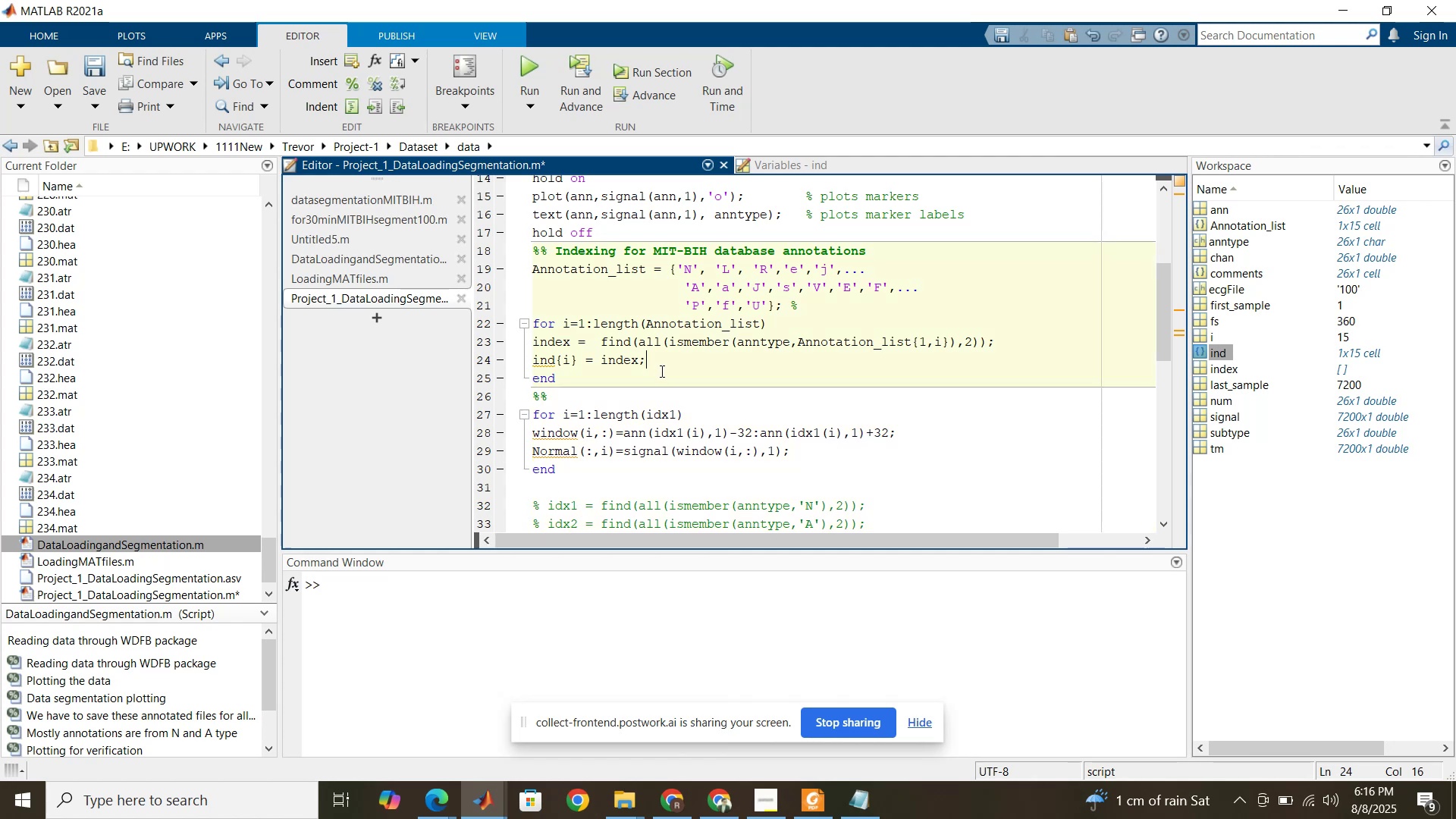 
key(Enter)
 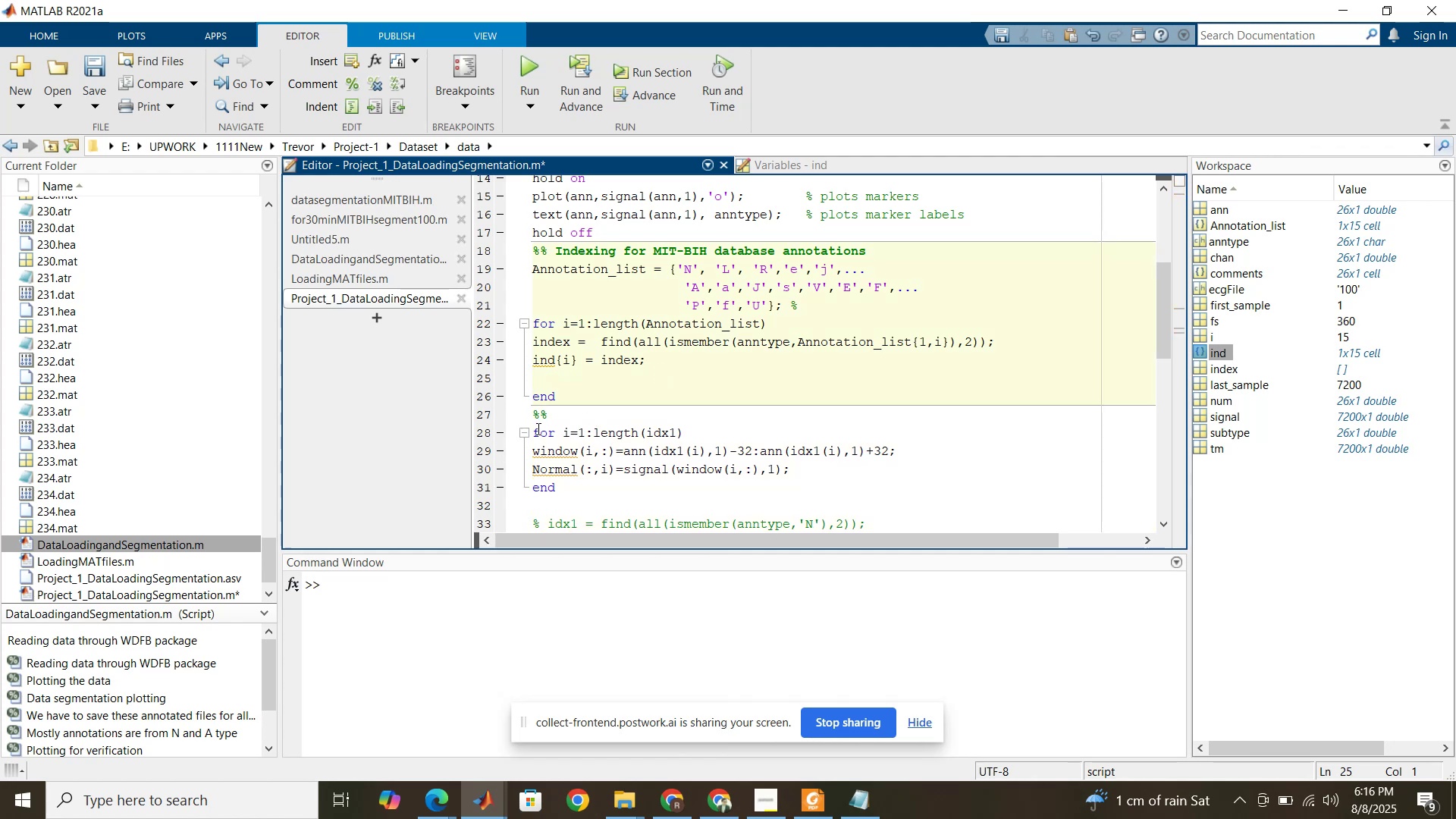 
left_click_drag(start_coordinate=[535, 430], to_coordinate=[585, 491])
 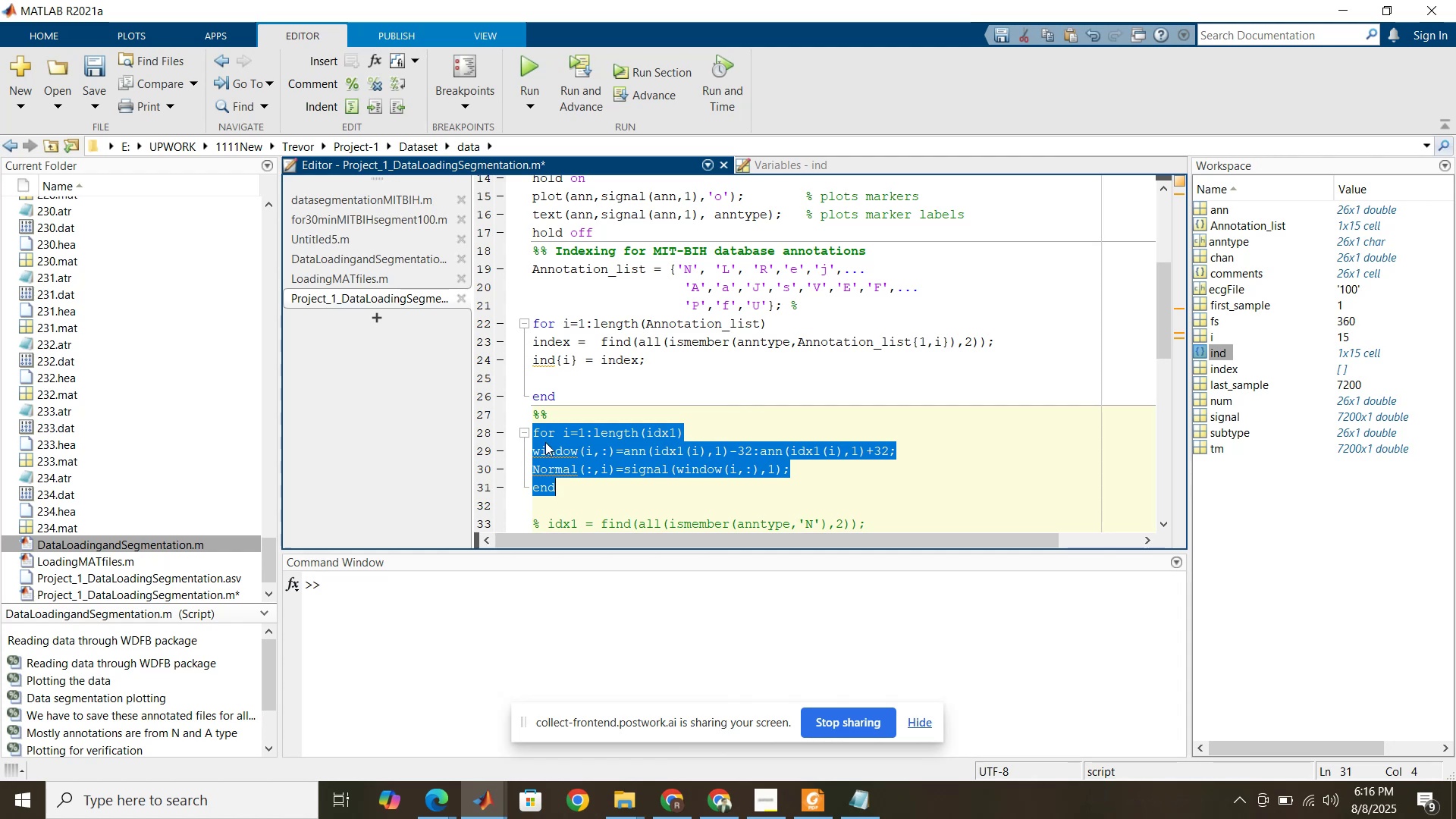 
left_click_drag(start_coordinate=[547, 437], to_coordinate=[559, 374])
 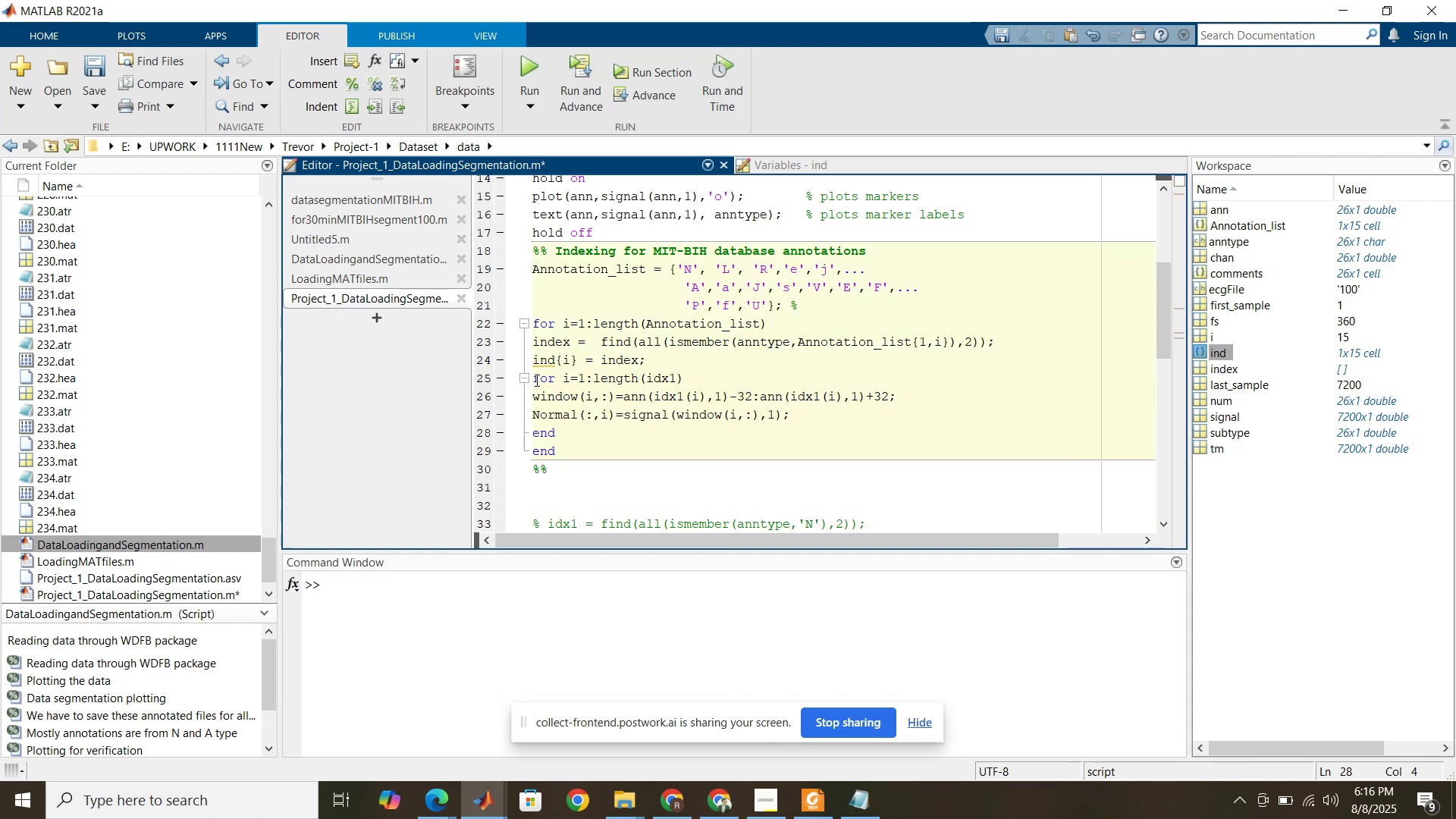 
left_click([535, 380])
 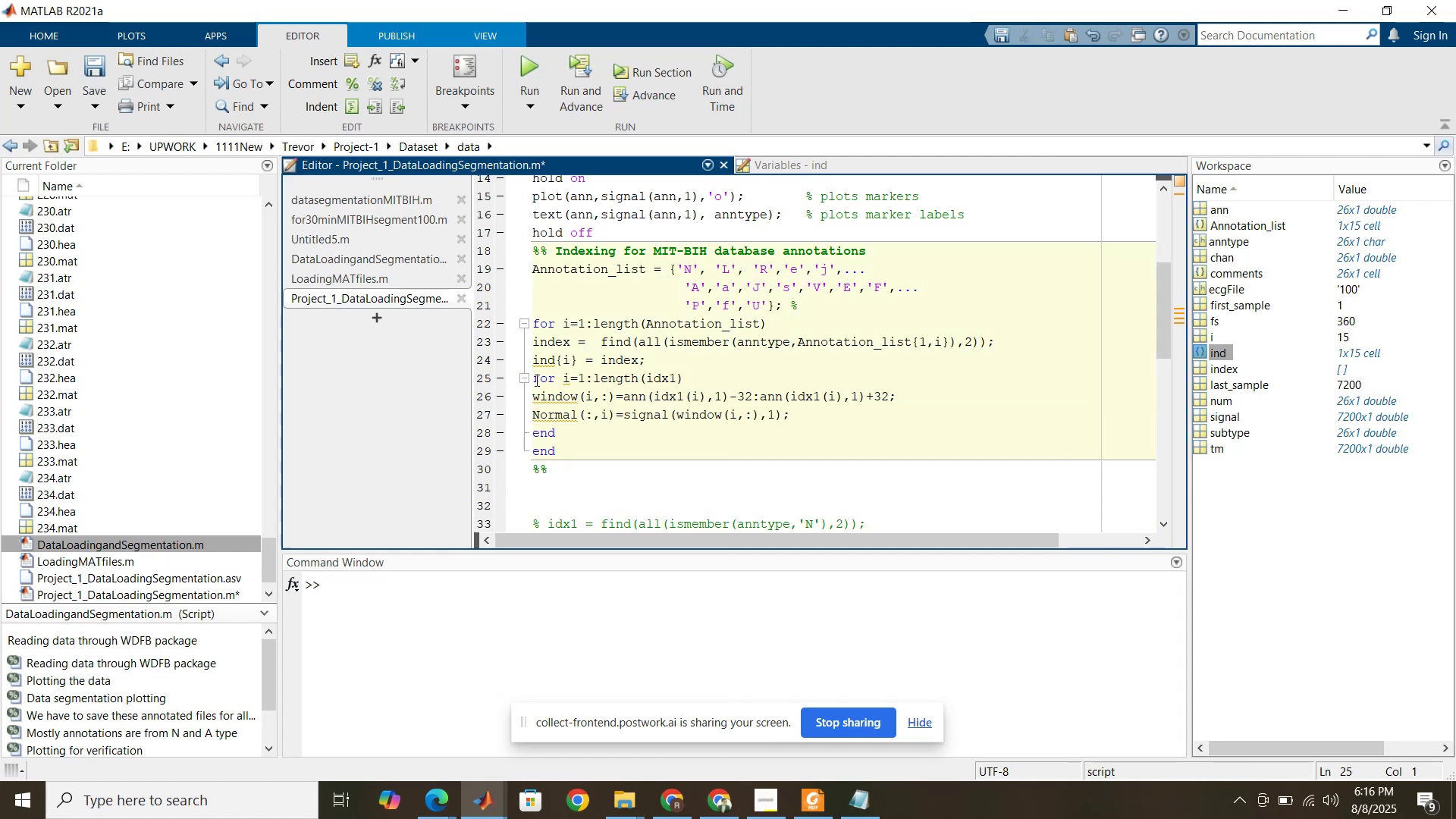 
key(Tab)
 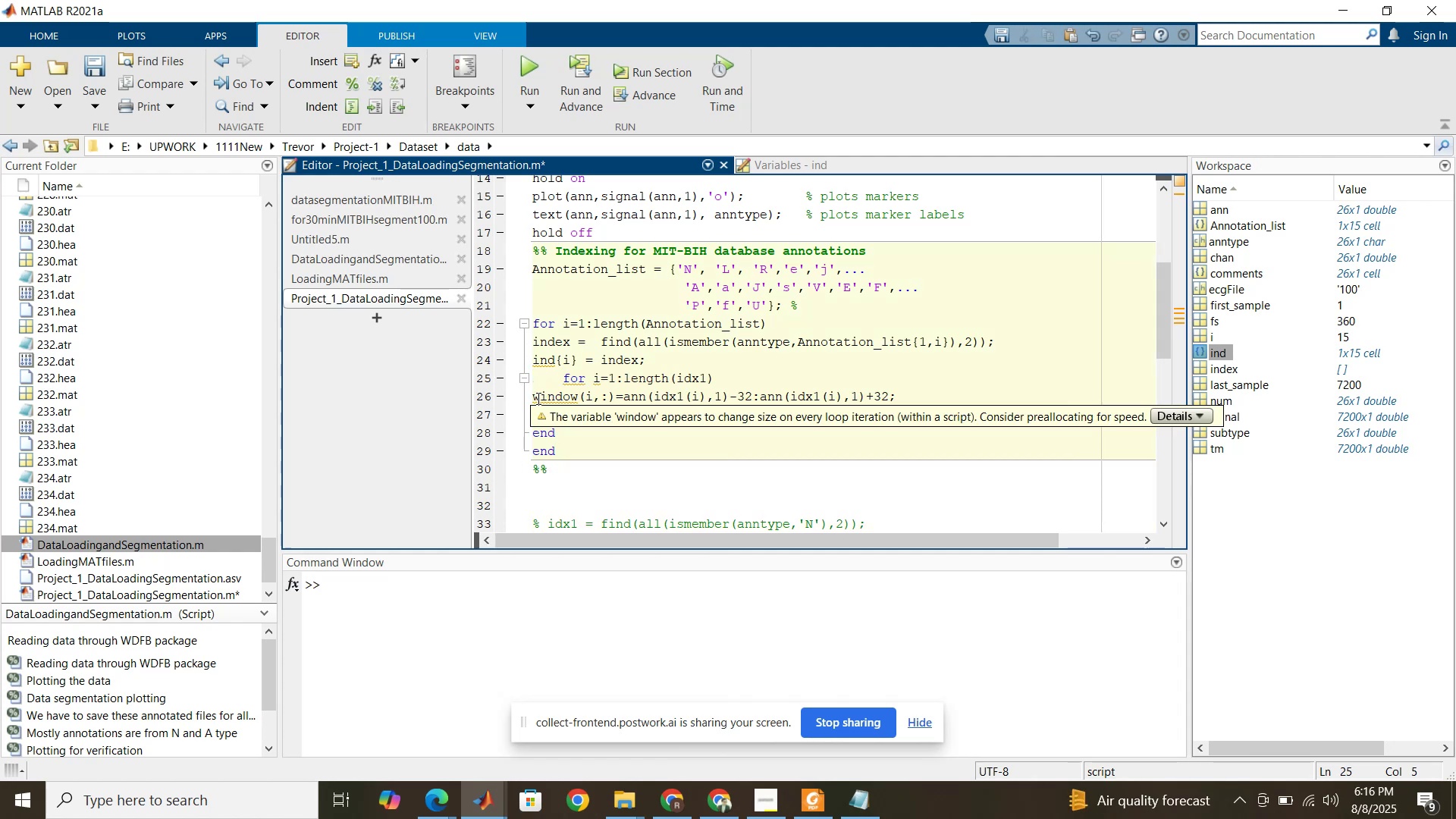 
left_click([537, 398])
 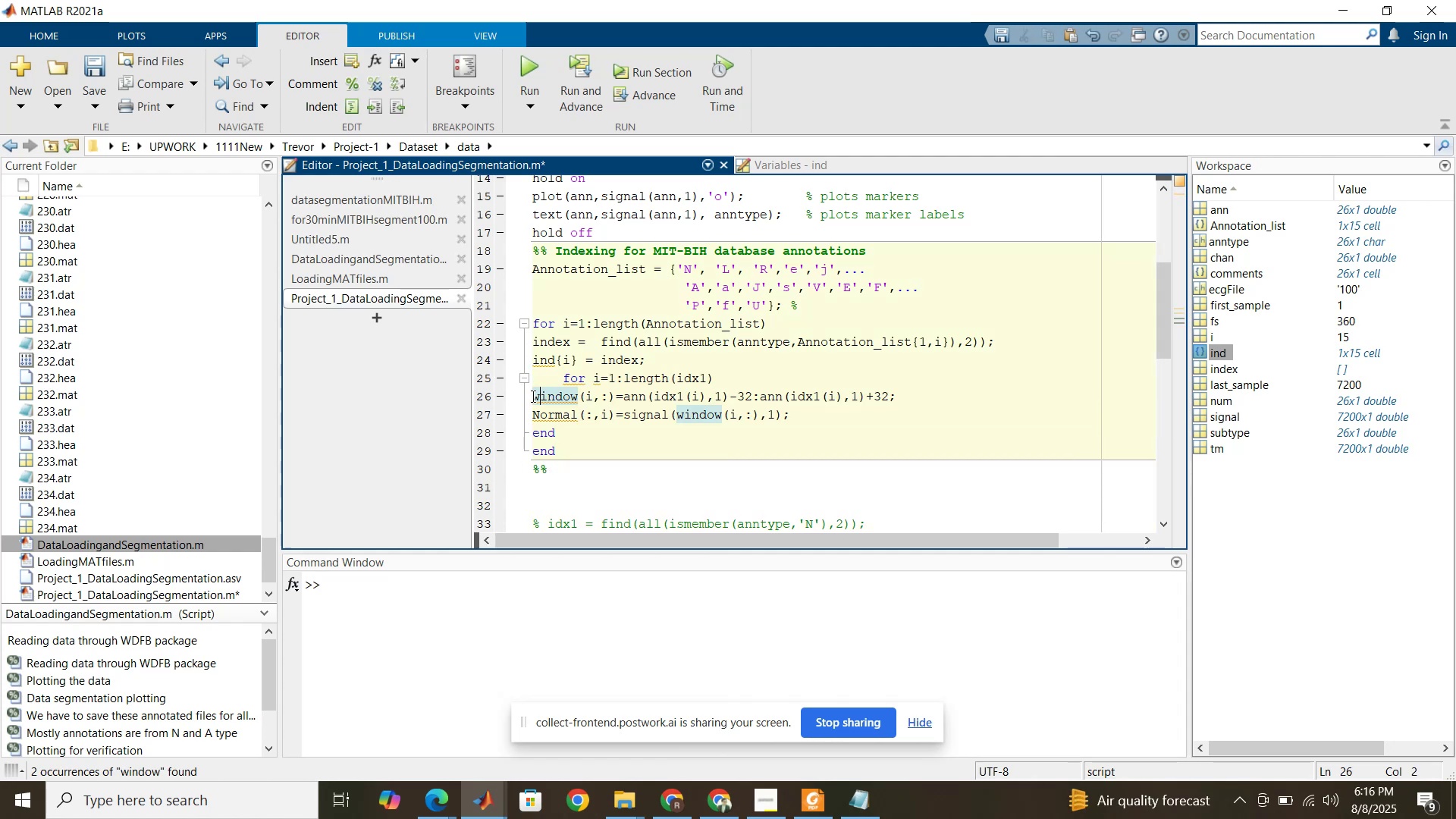 
left_click([532, 396])
 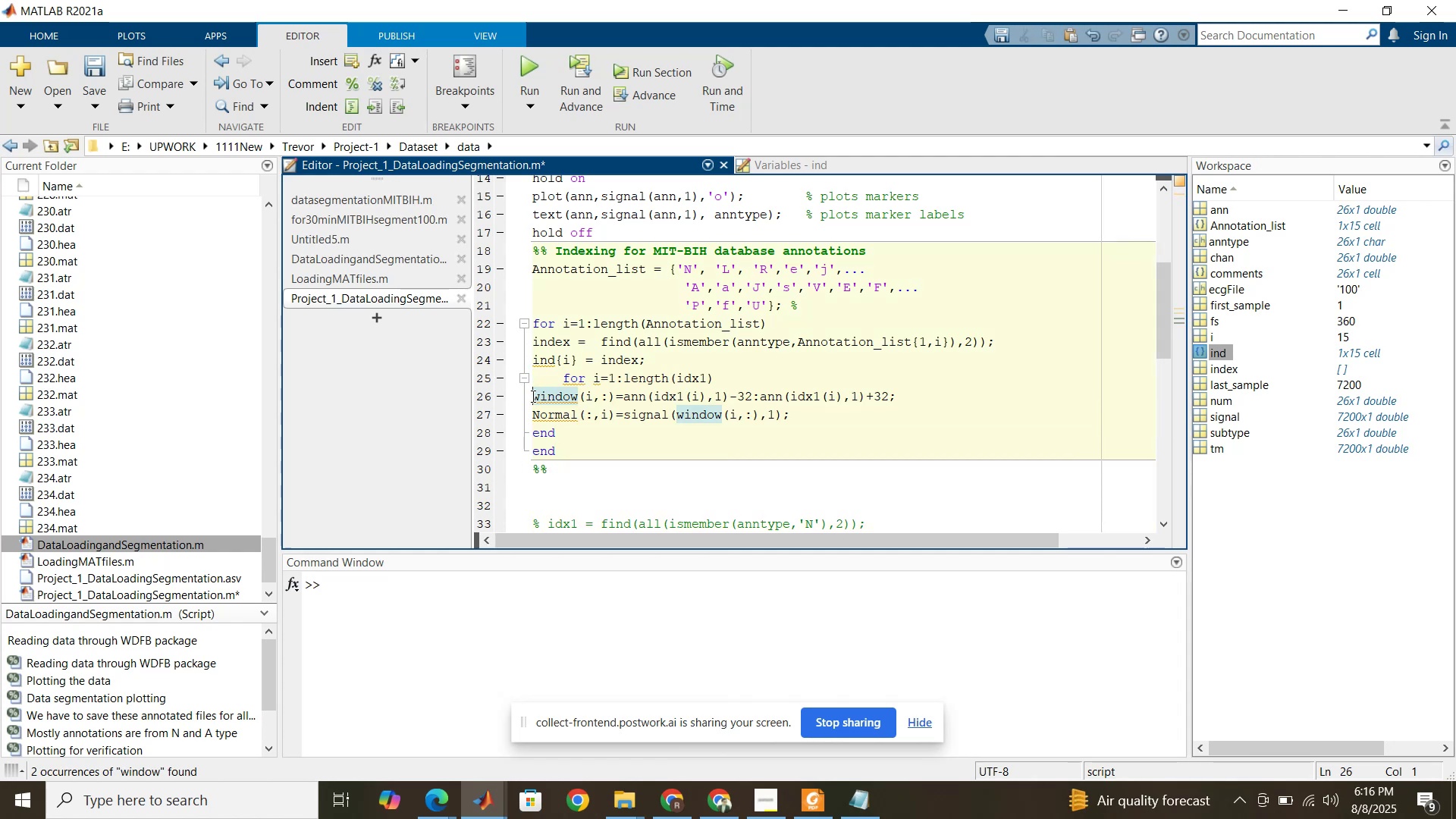 
key(Tab)
 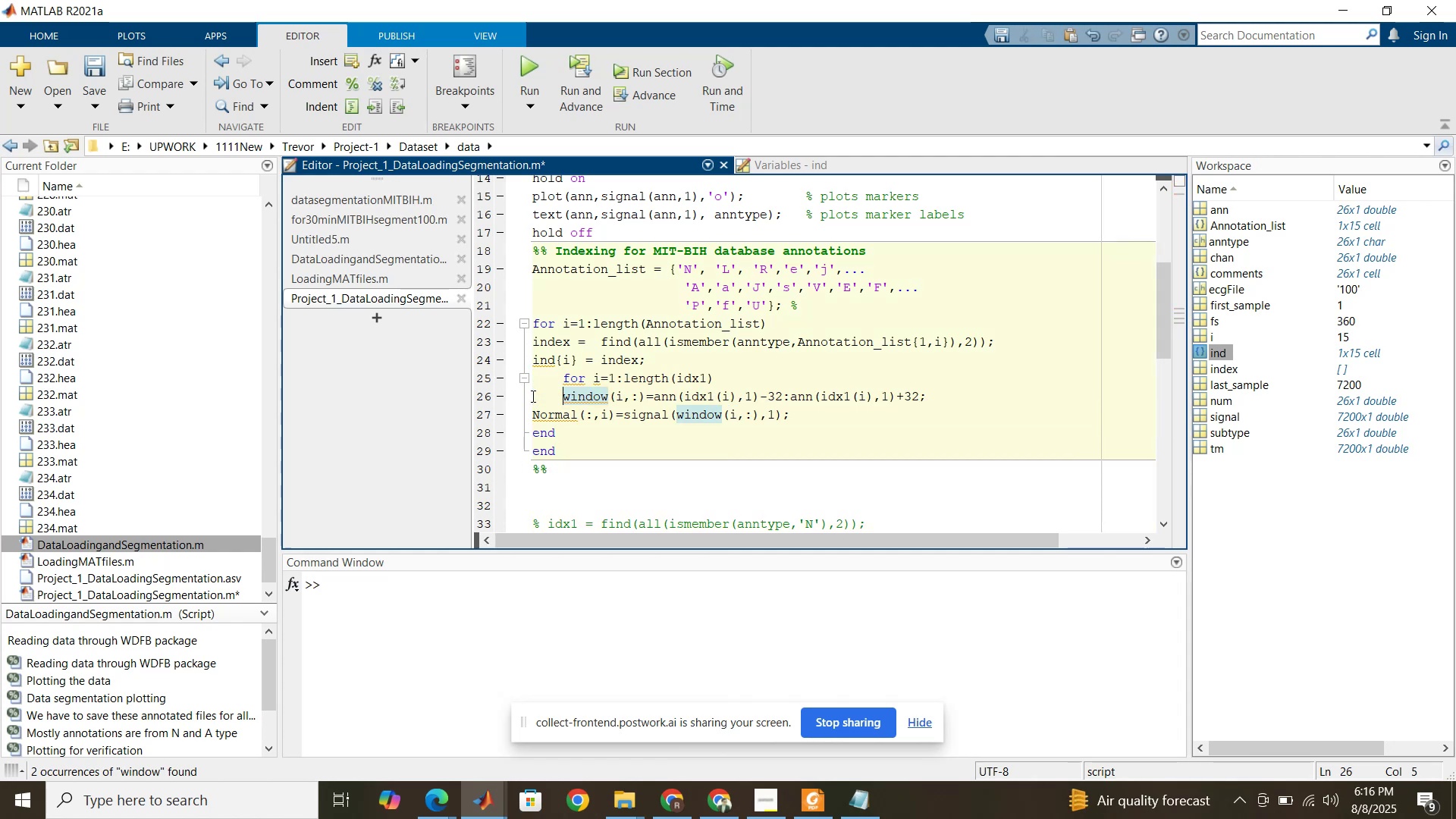 
key(Tab)
 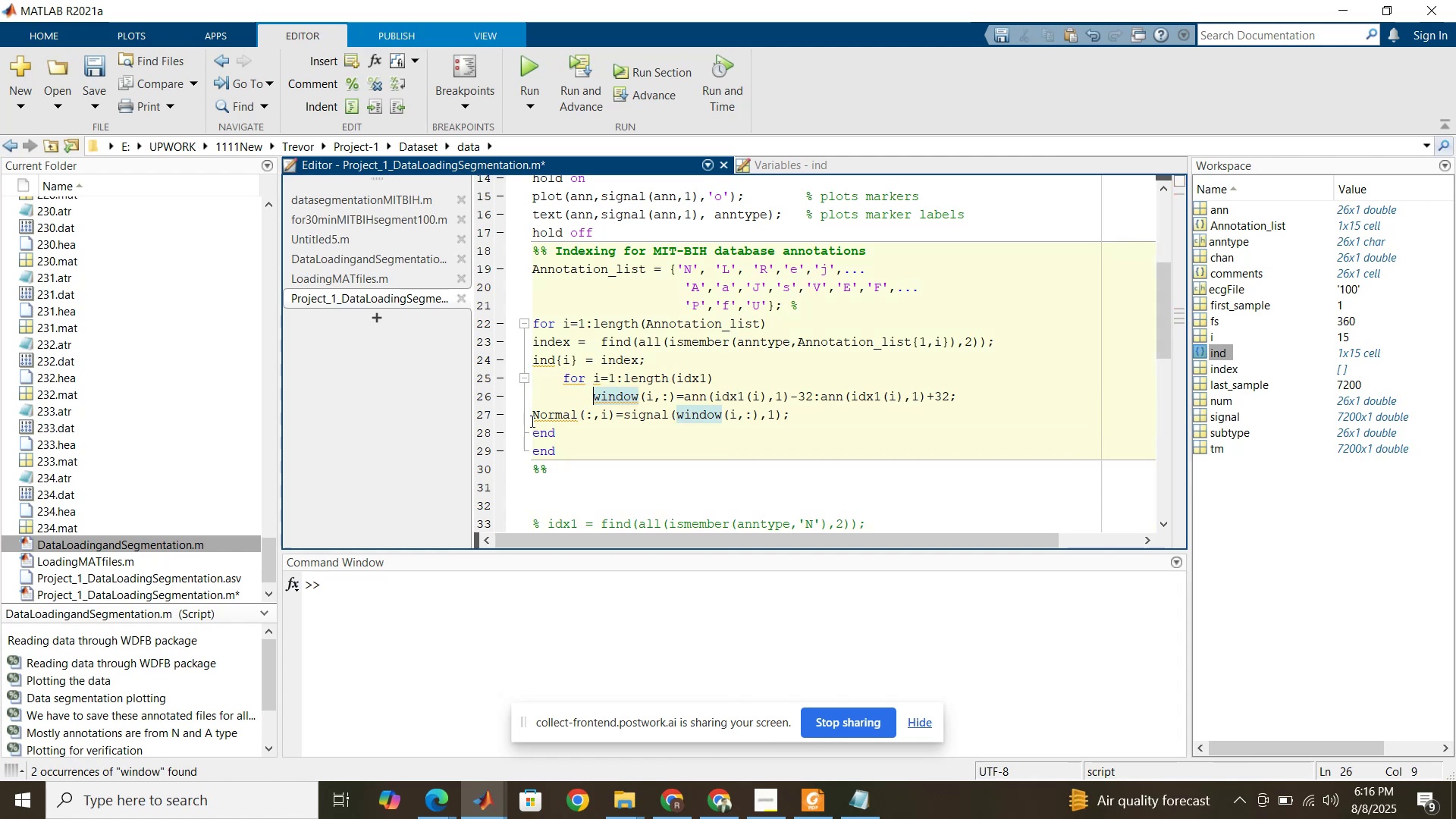 
left_click([532, 420])
 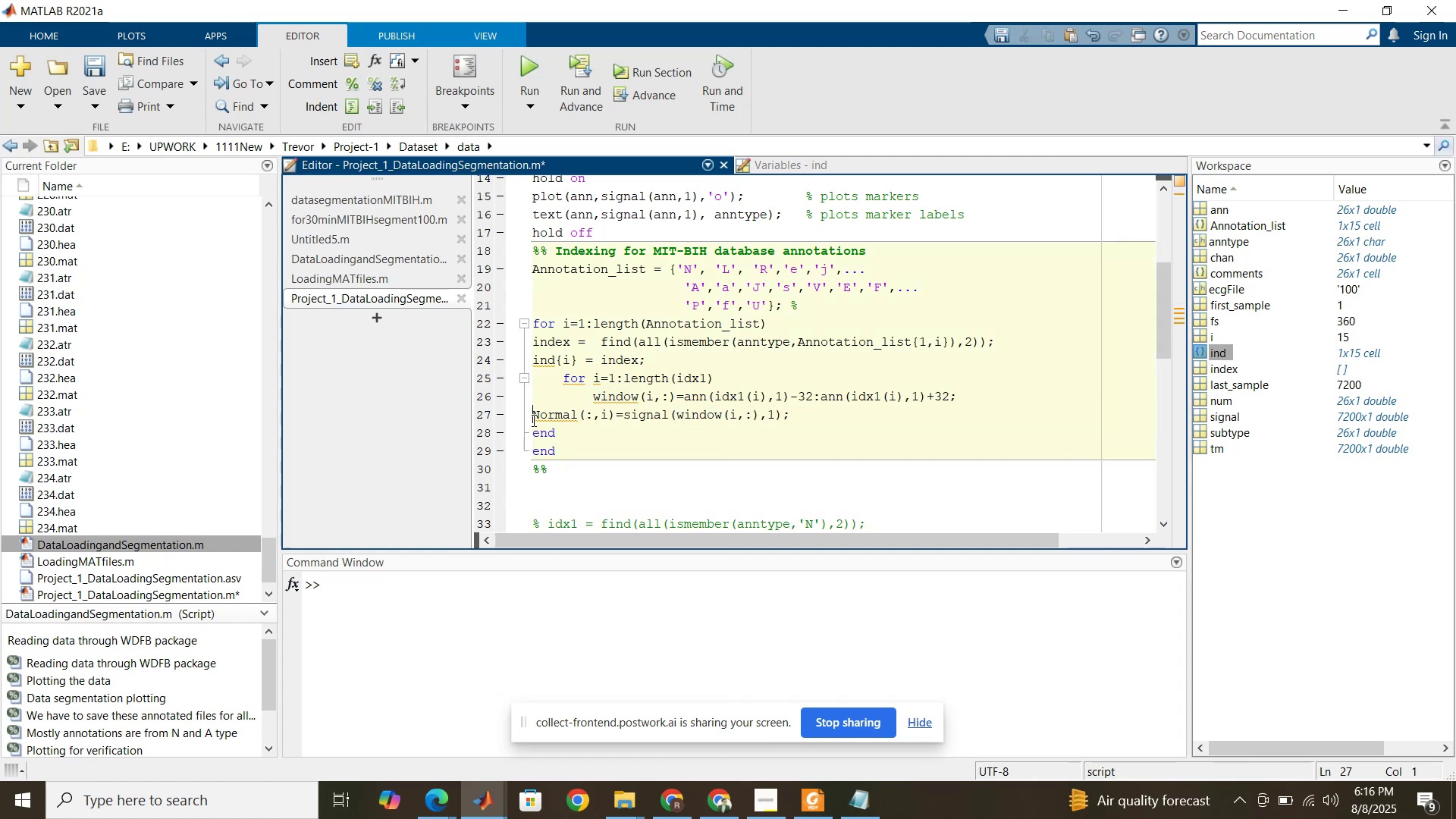 
key(Tab)
 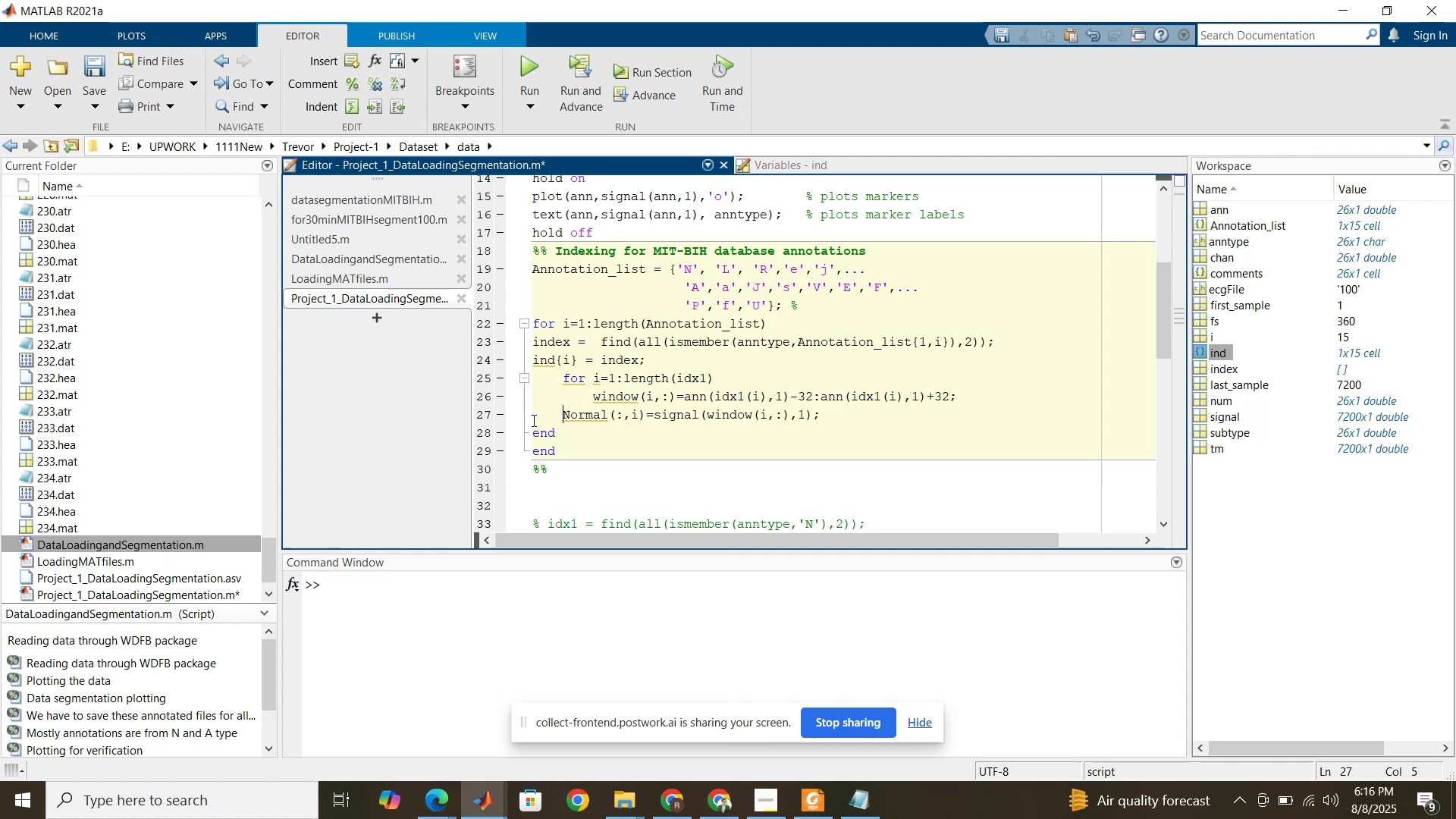 
key(Tab)
 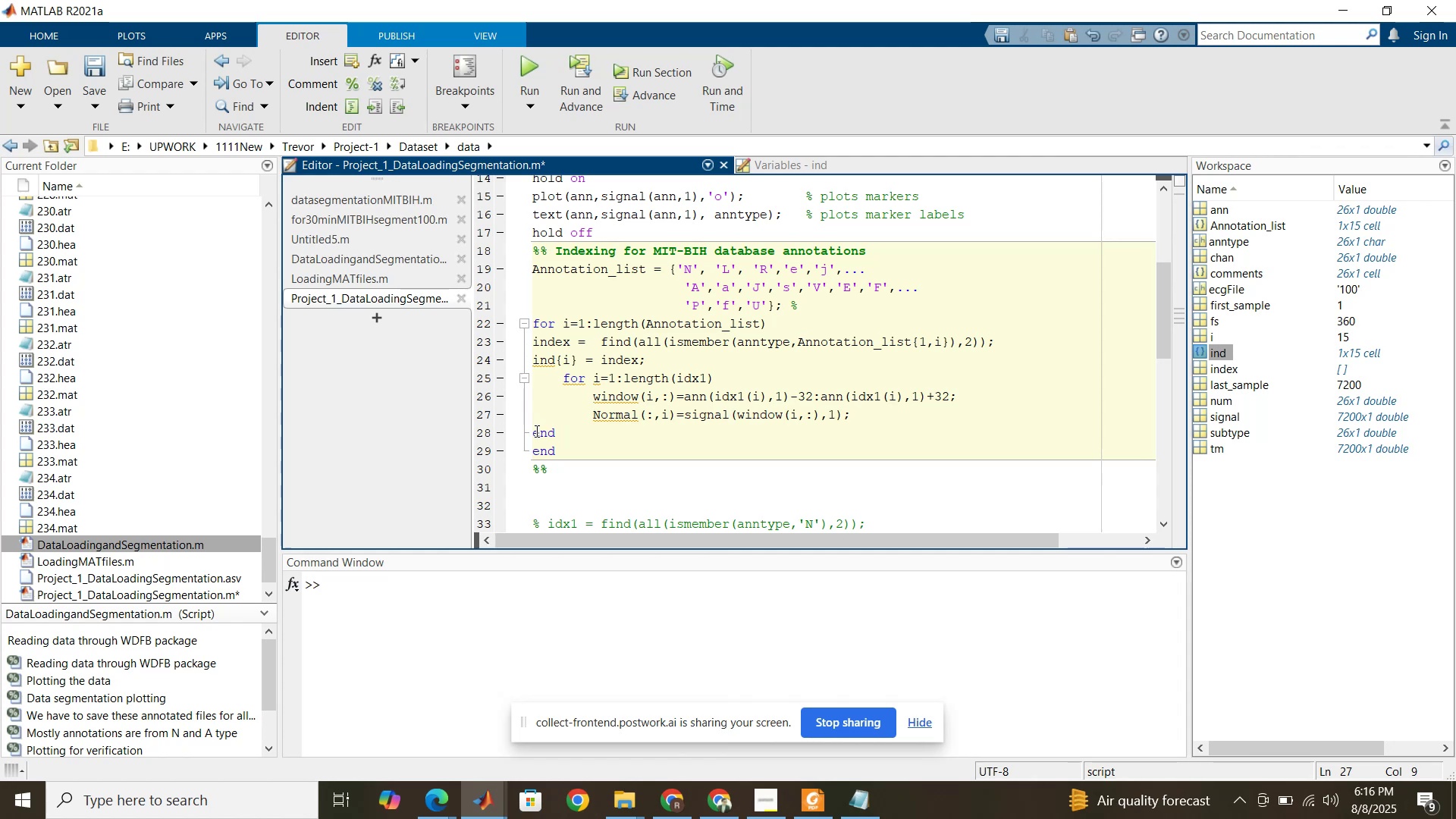 
left_click([534, 430])
 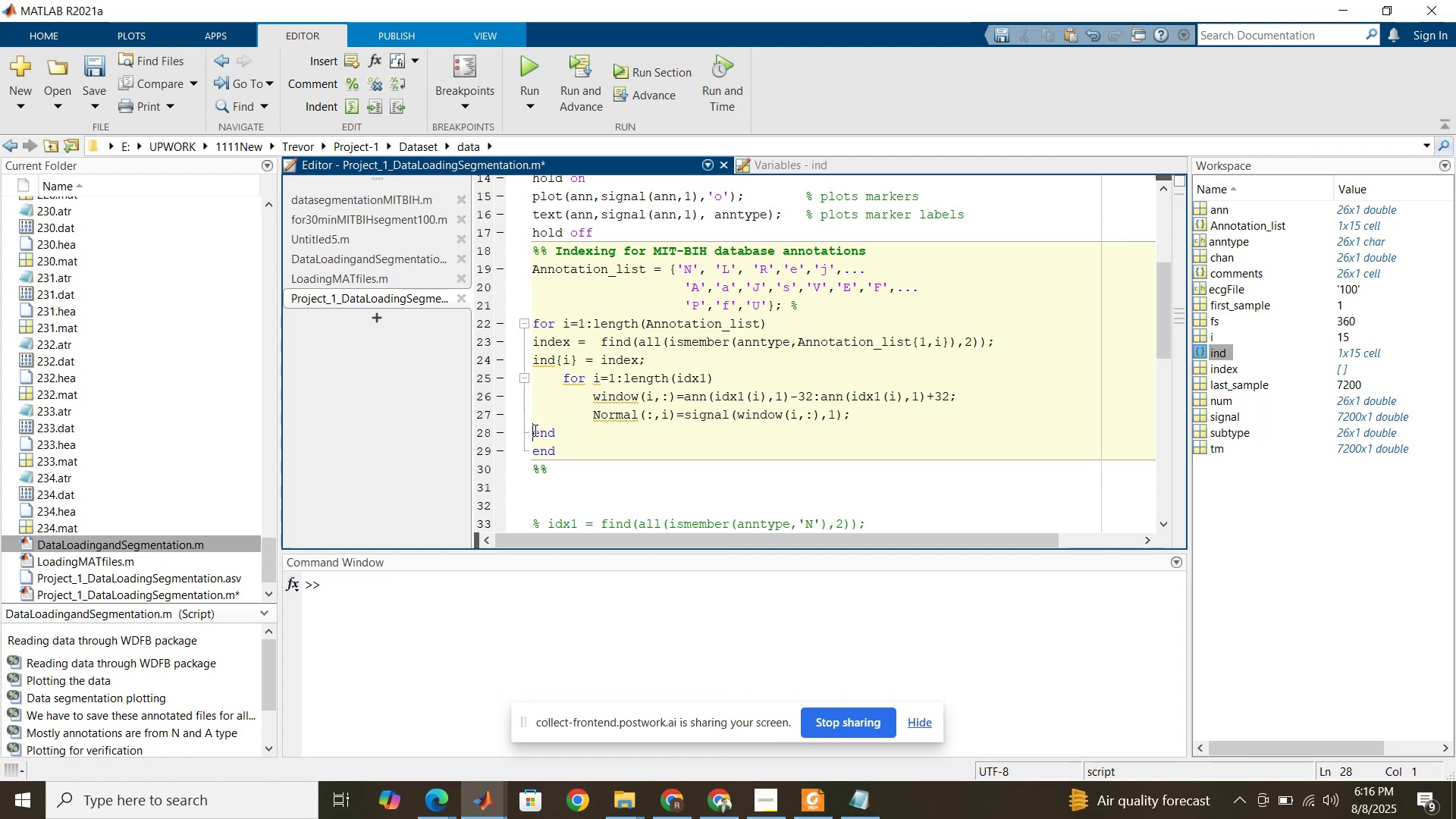 
key(Tab)
 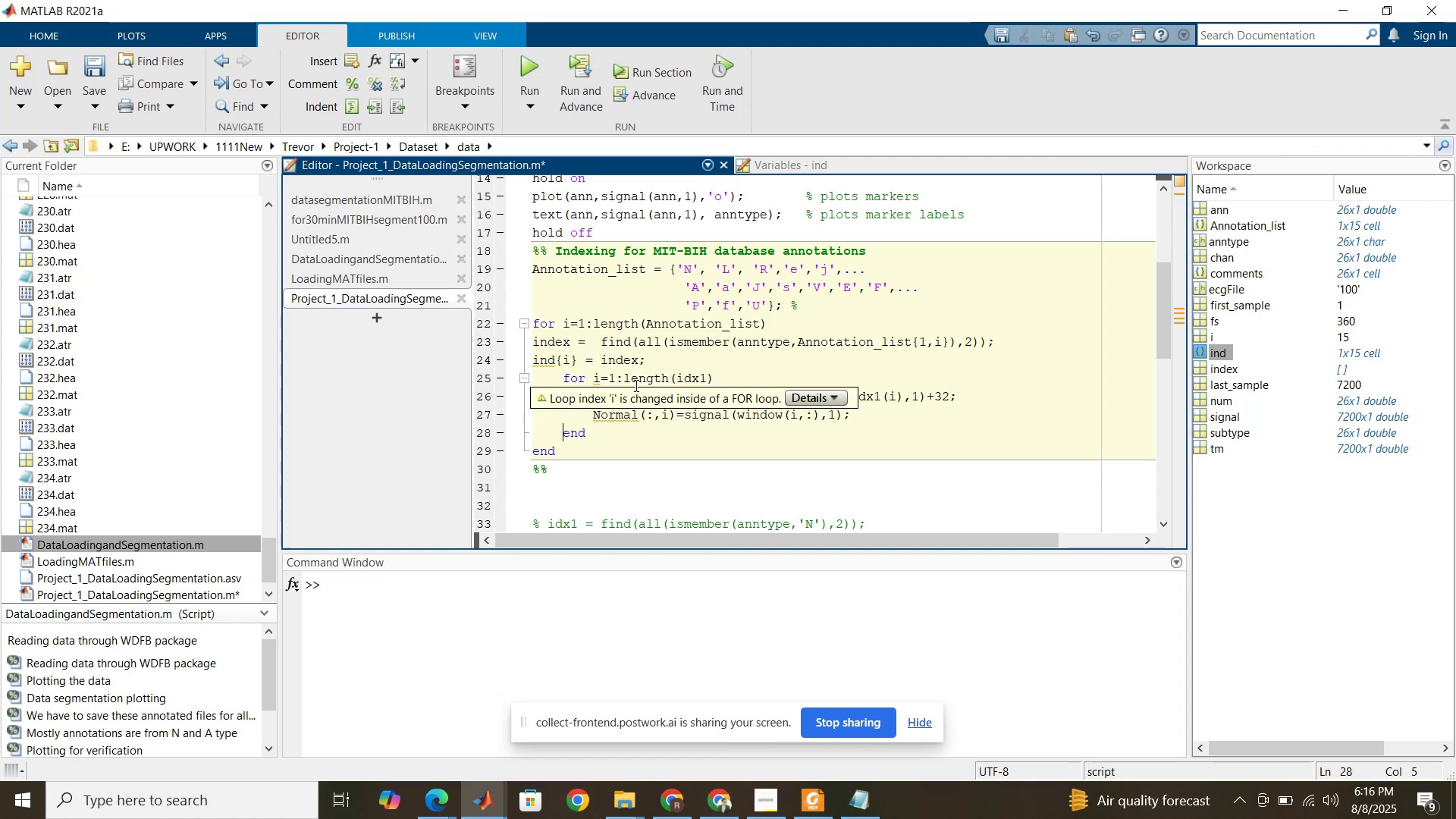 
left_click([580, 344])
 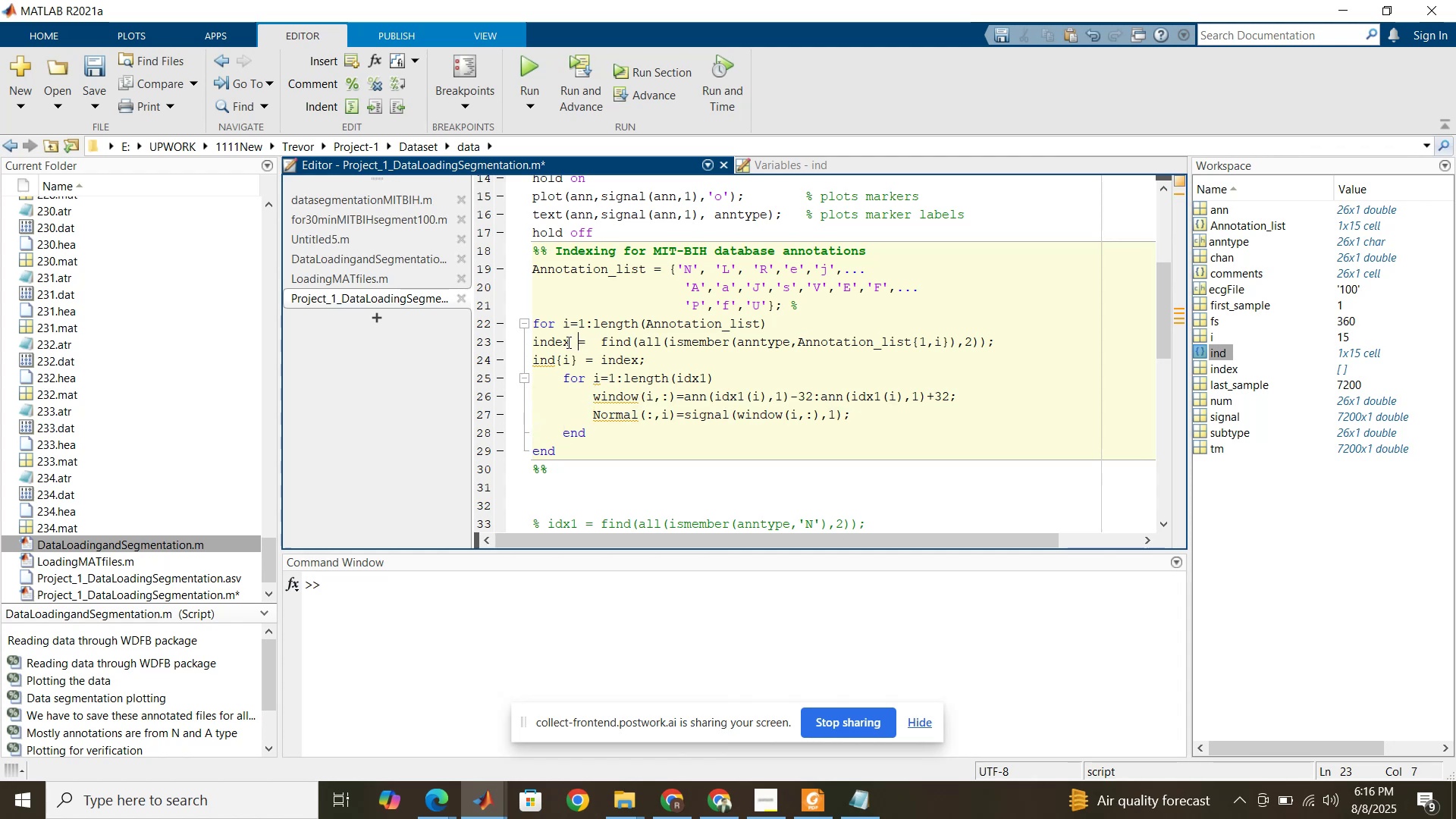 
left_click([567, 342])
 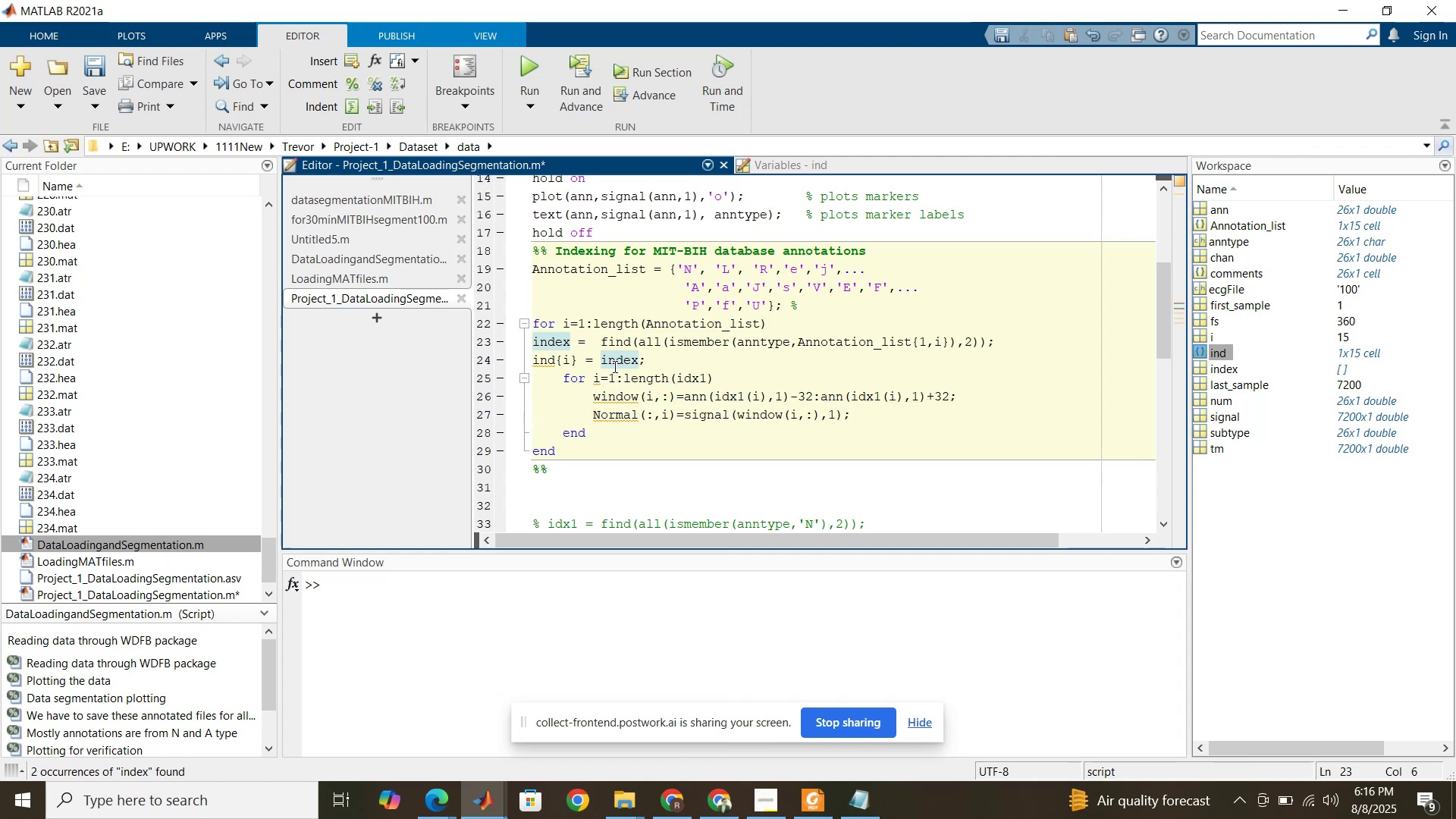 
double_click([620, 359])
 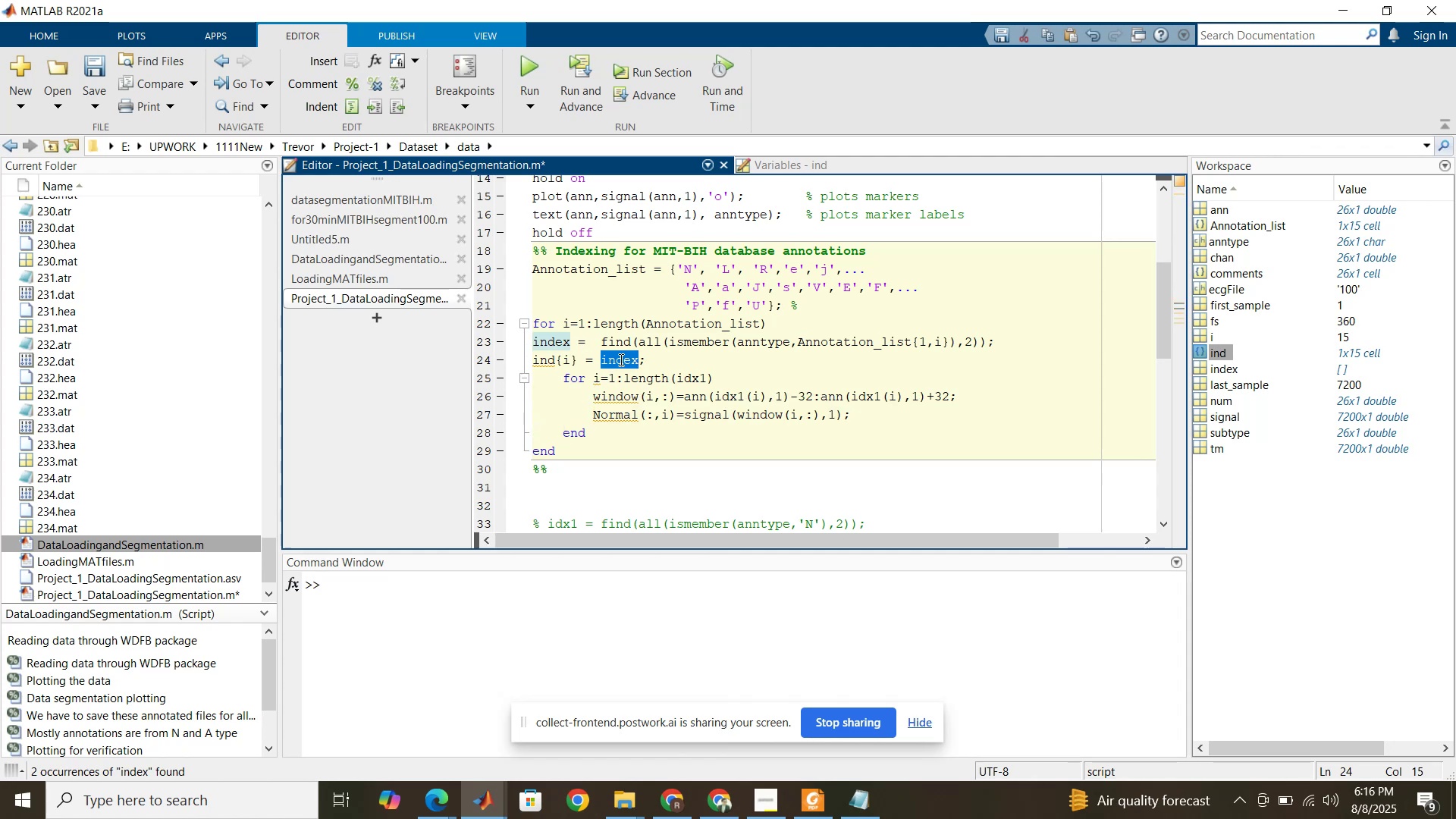 
key(Control+C)
 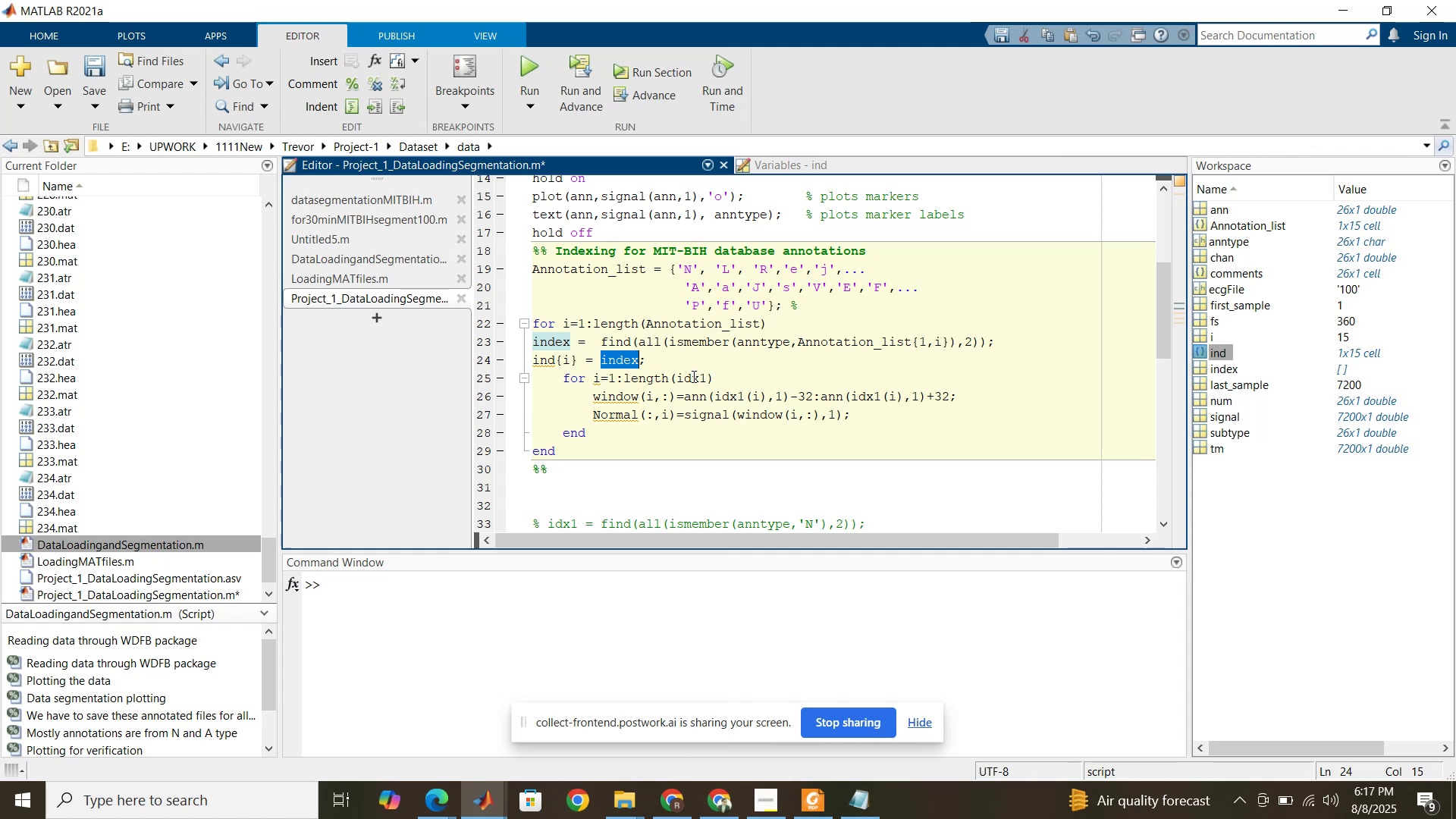 
double_click([692, 376])
 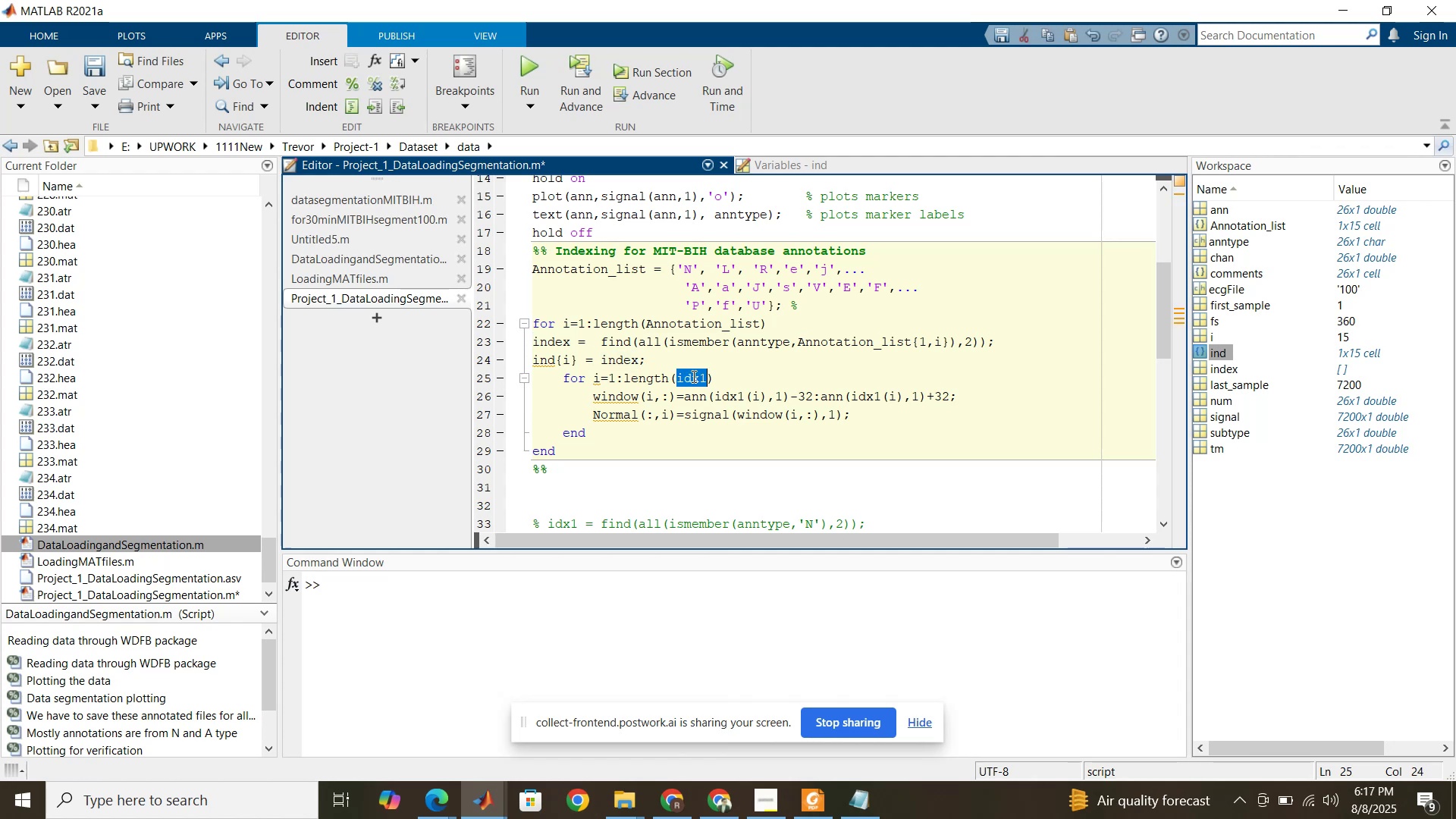 
key(Control+V)
 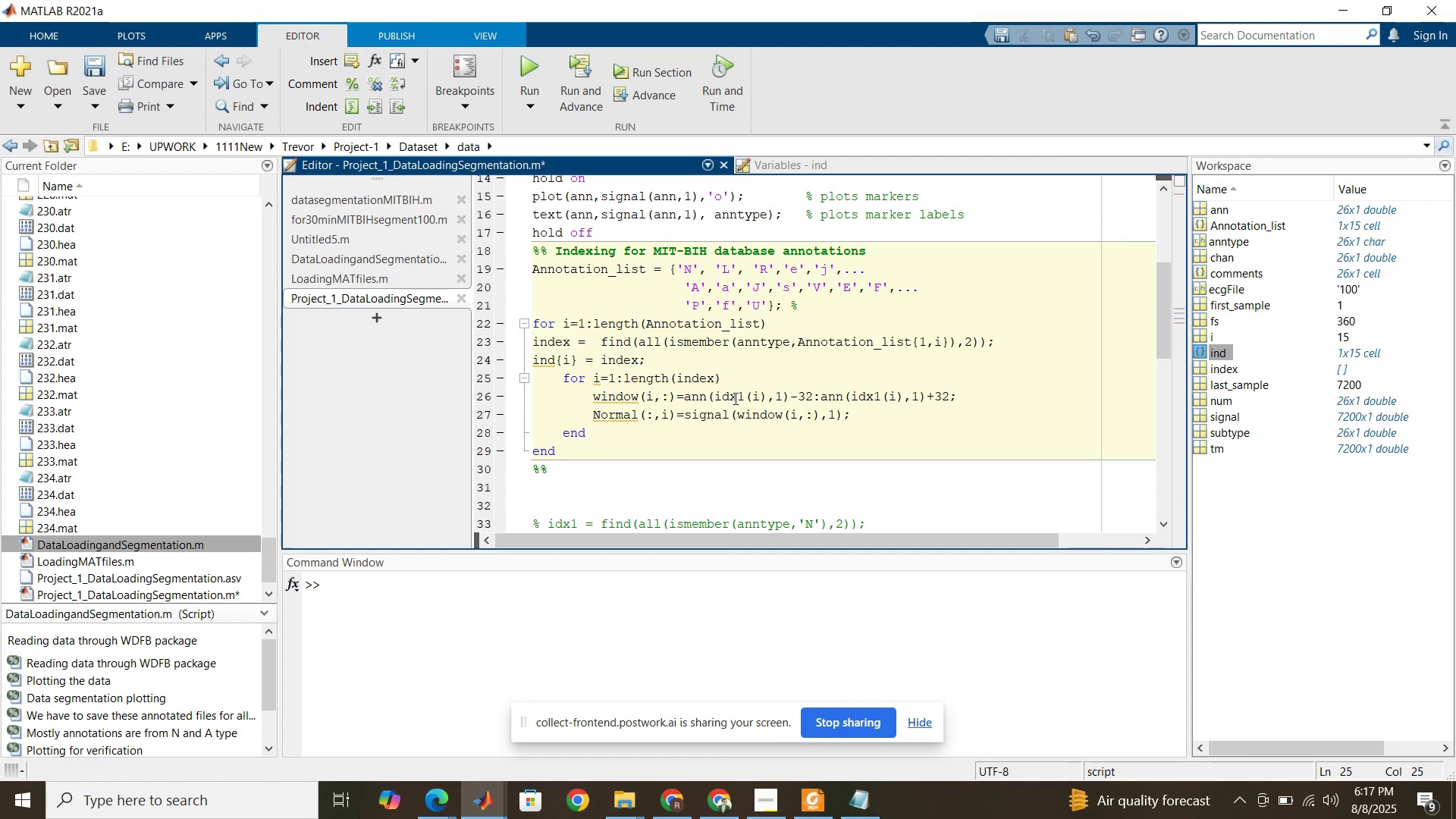 
double_click([734, 398])
 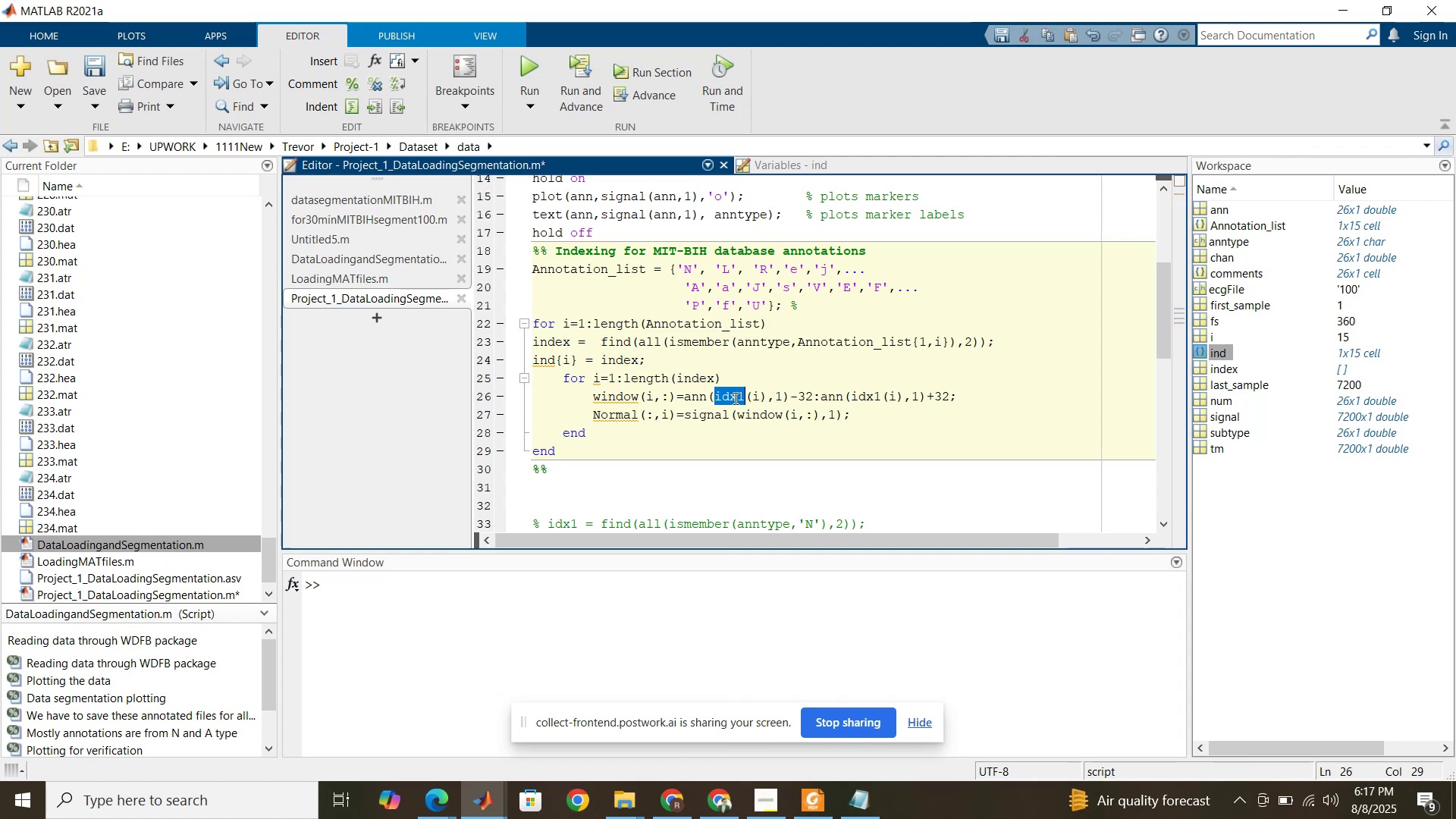 
key(Control+V)
 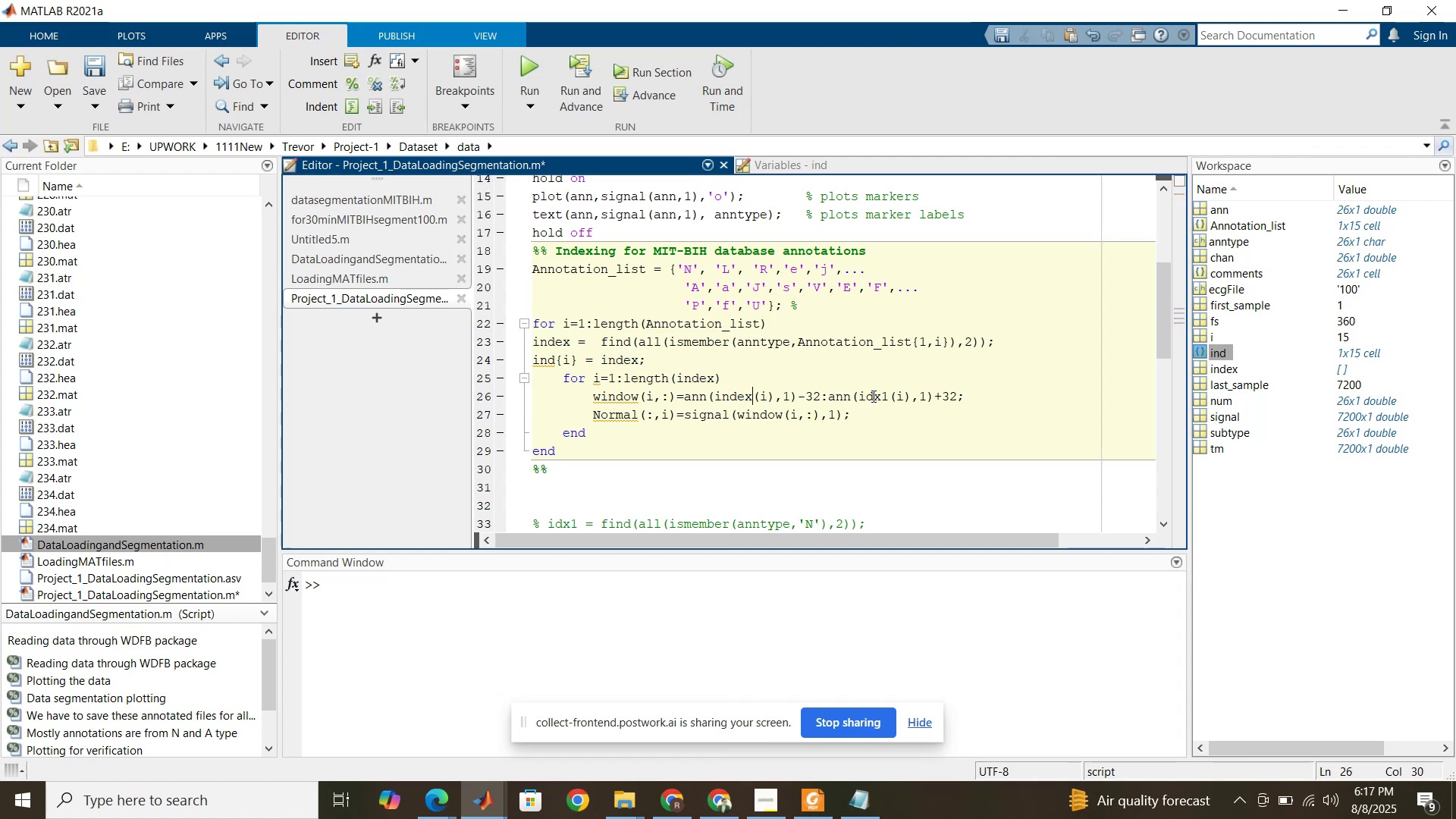 
double_click([874, 396])
 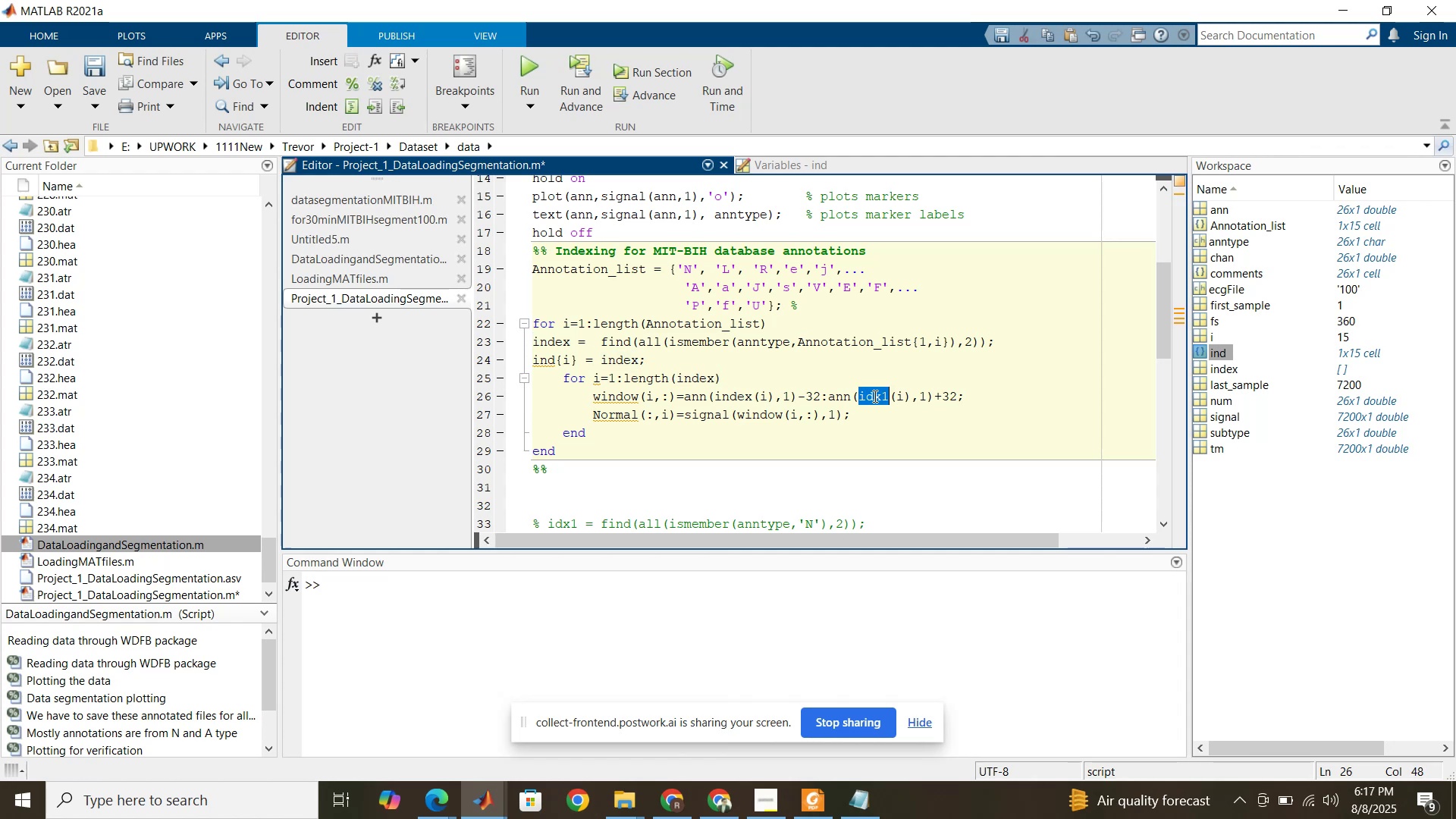 
key(Control+V)
 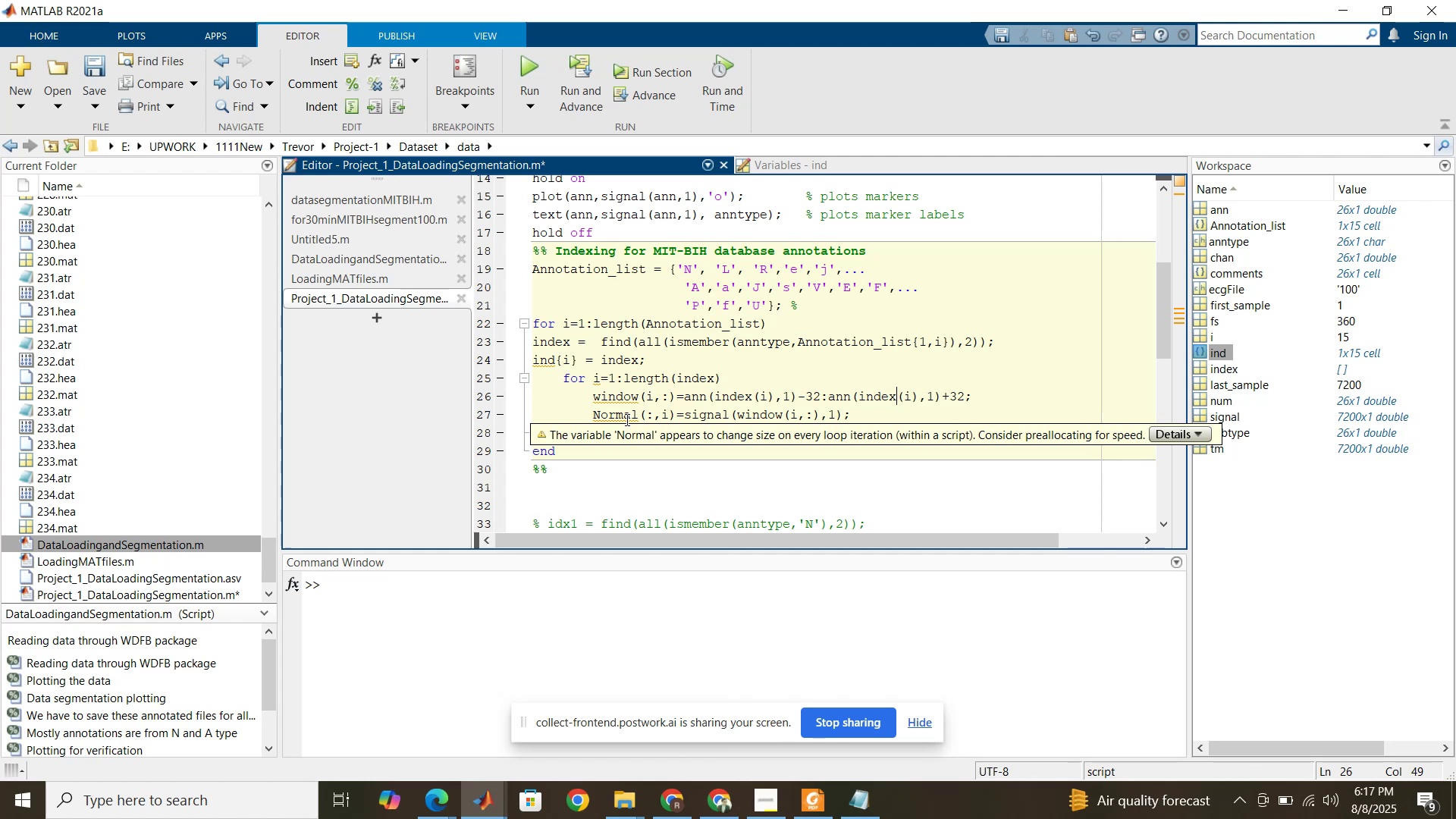 
wait(7.97)
 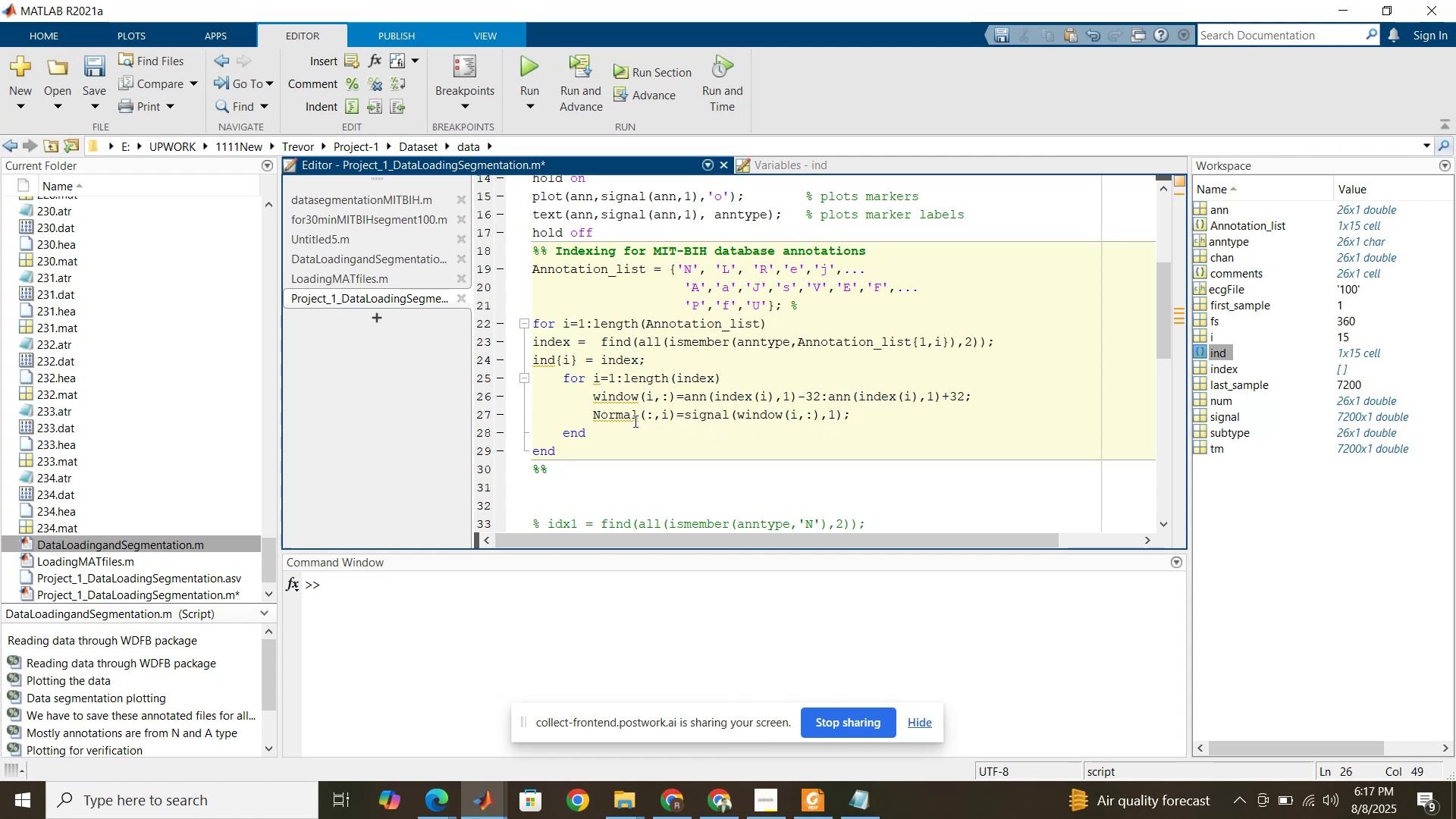 
left_click([626, 419])
 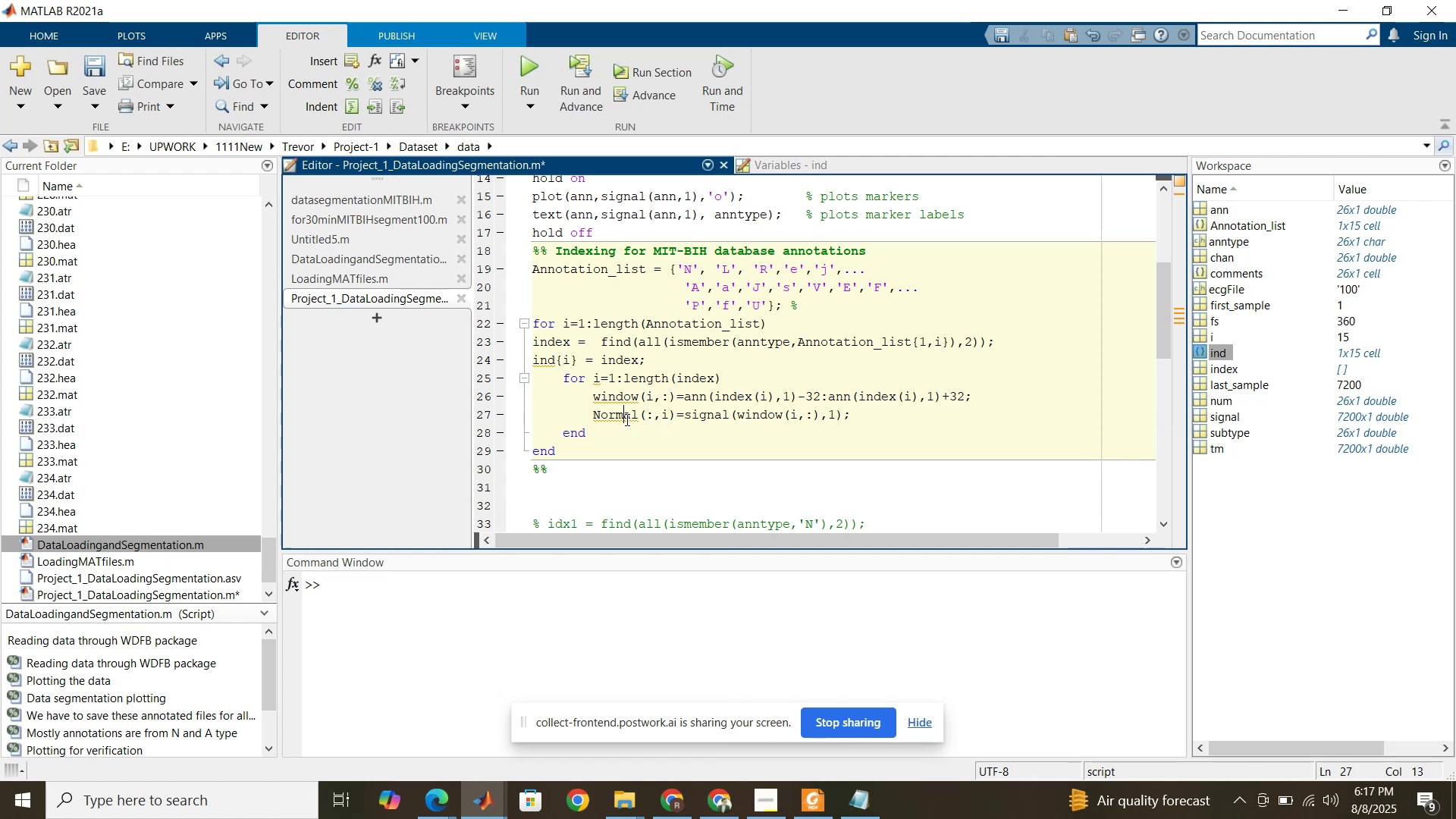 
double_click([626, 419])
 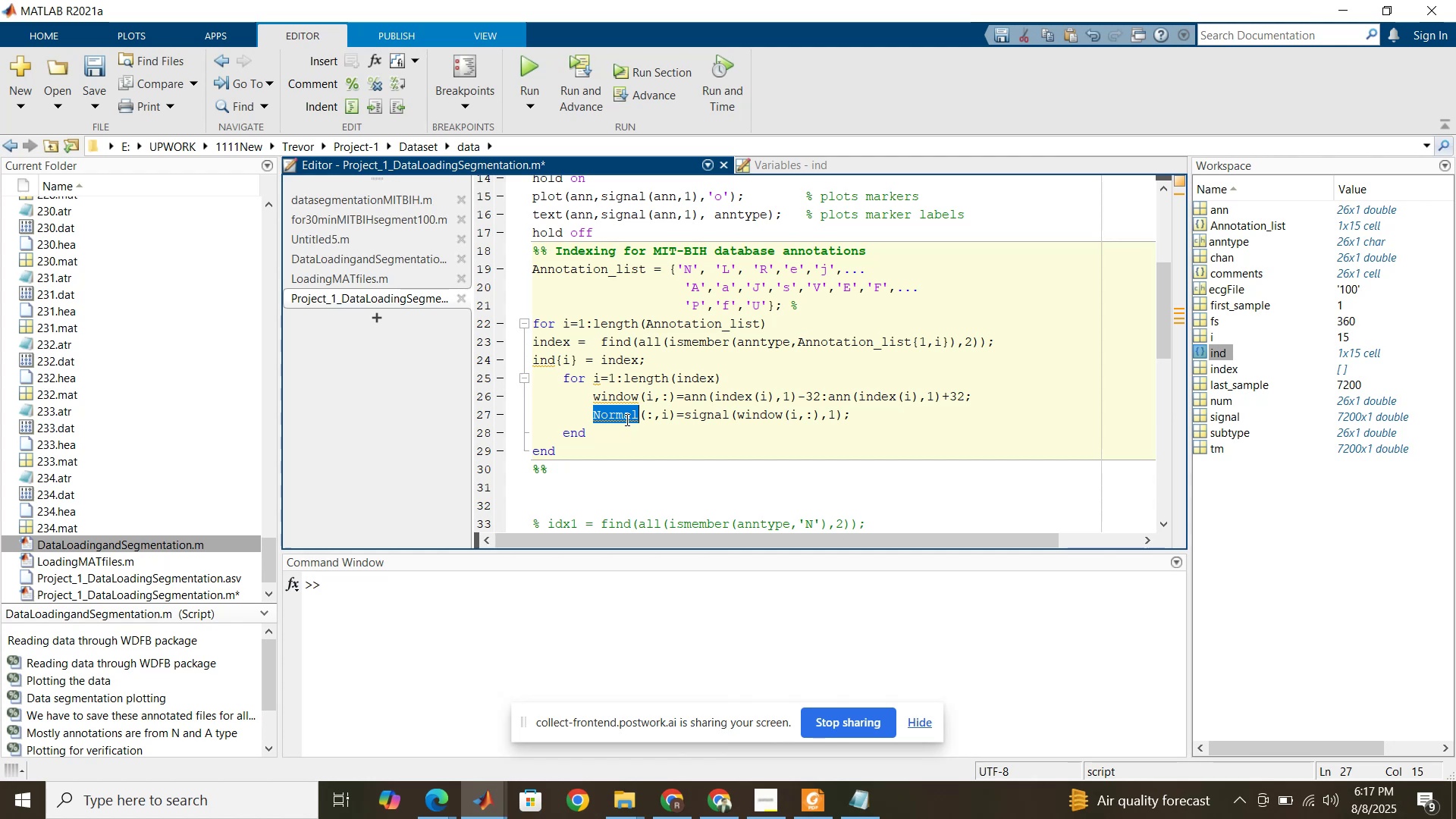 
wait(6.28)
 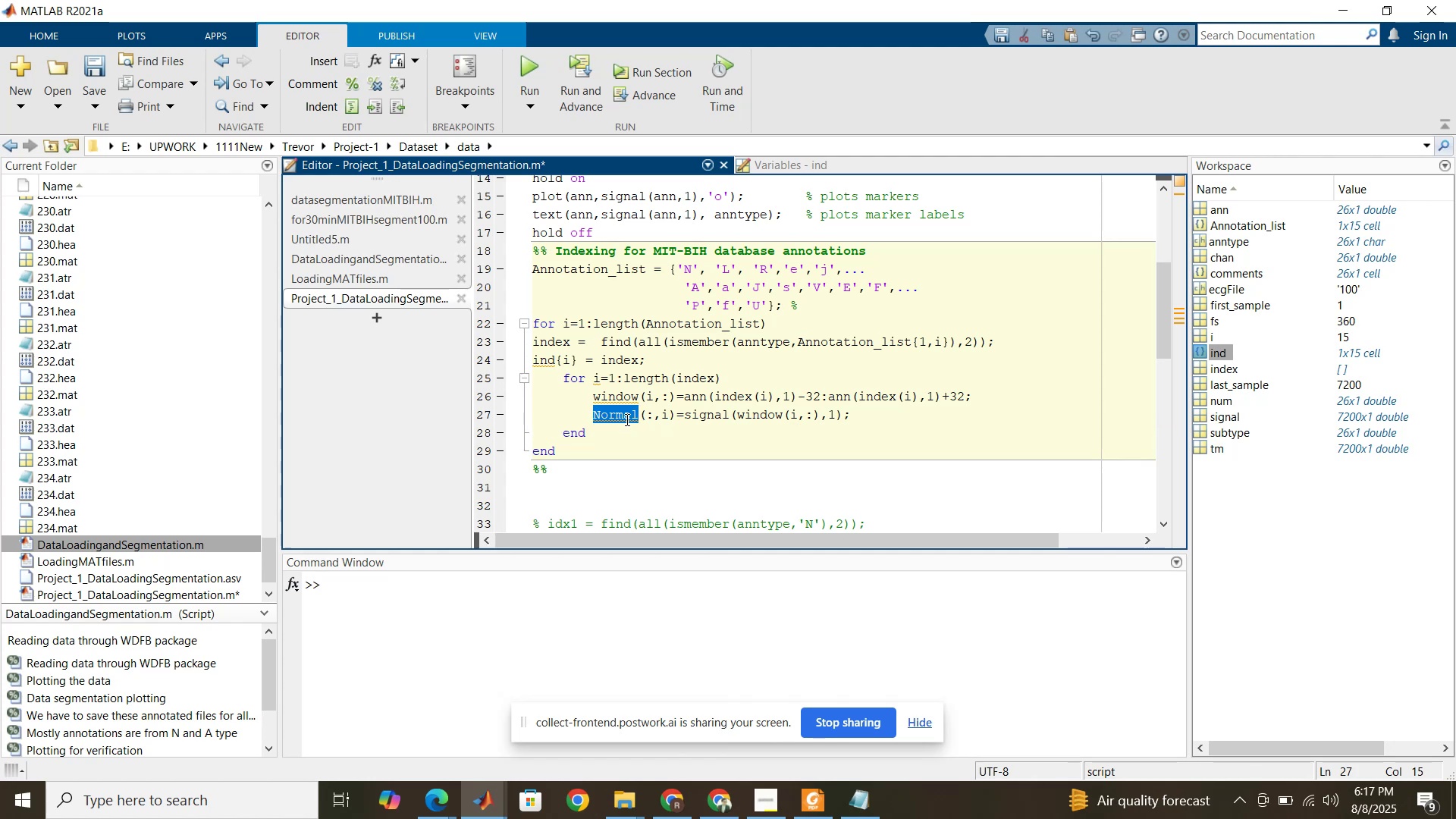 
type(Beats)
 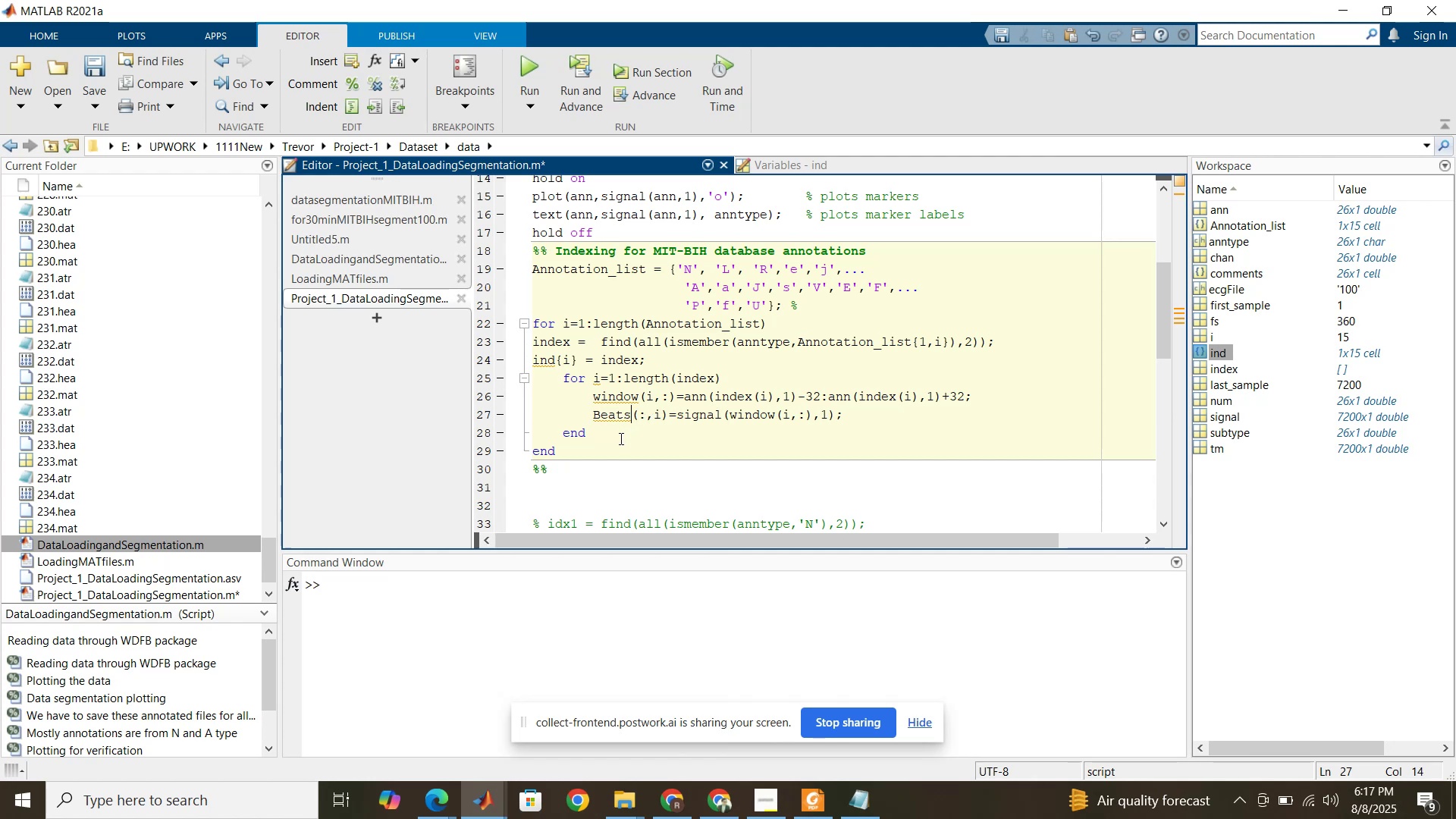 
left_click([620, 438])
 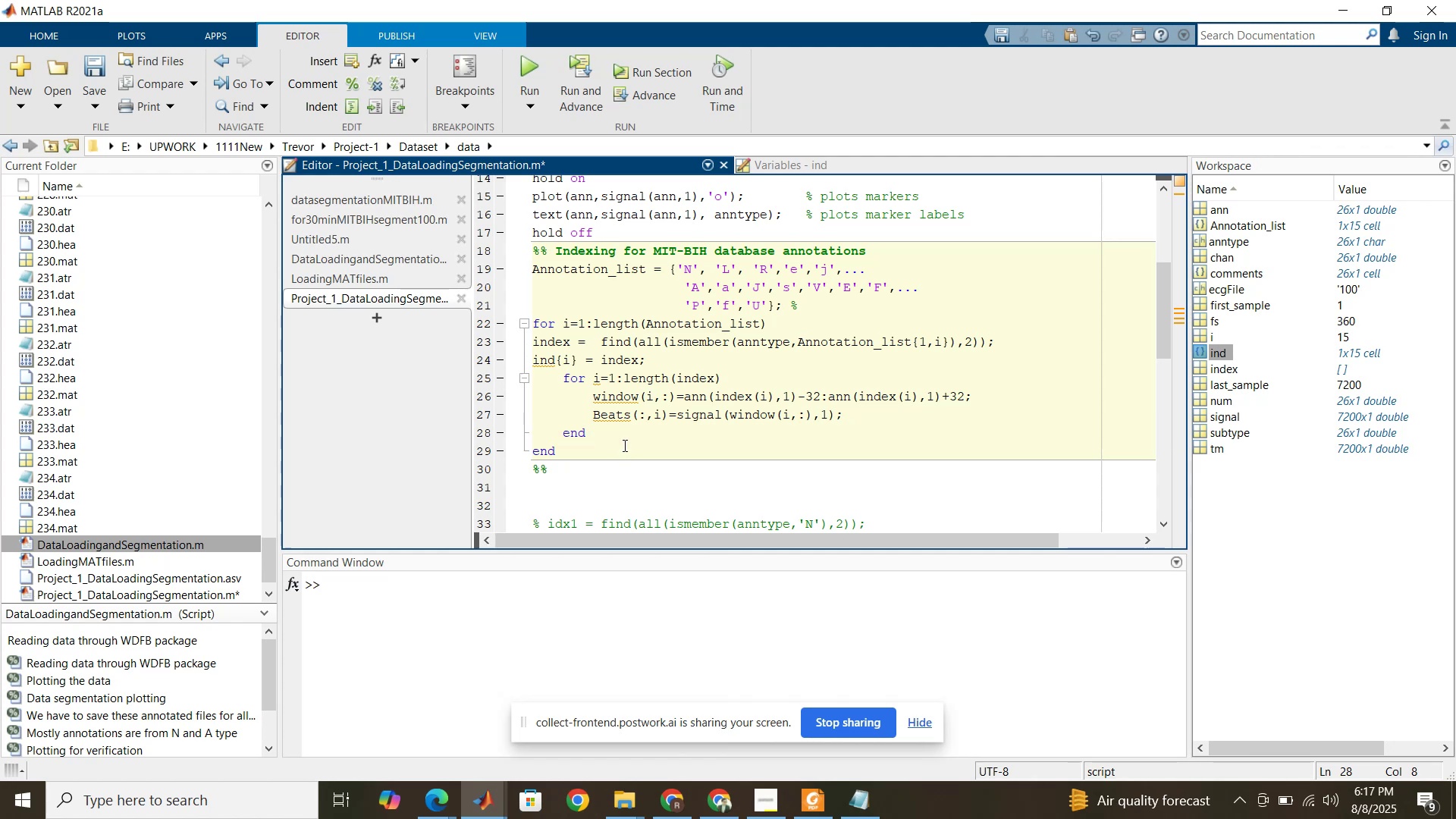 
wait(16.32)
 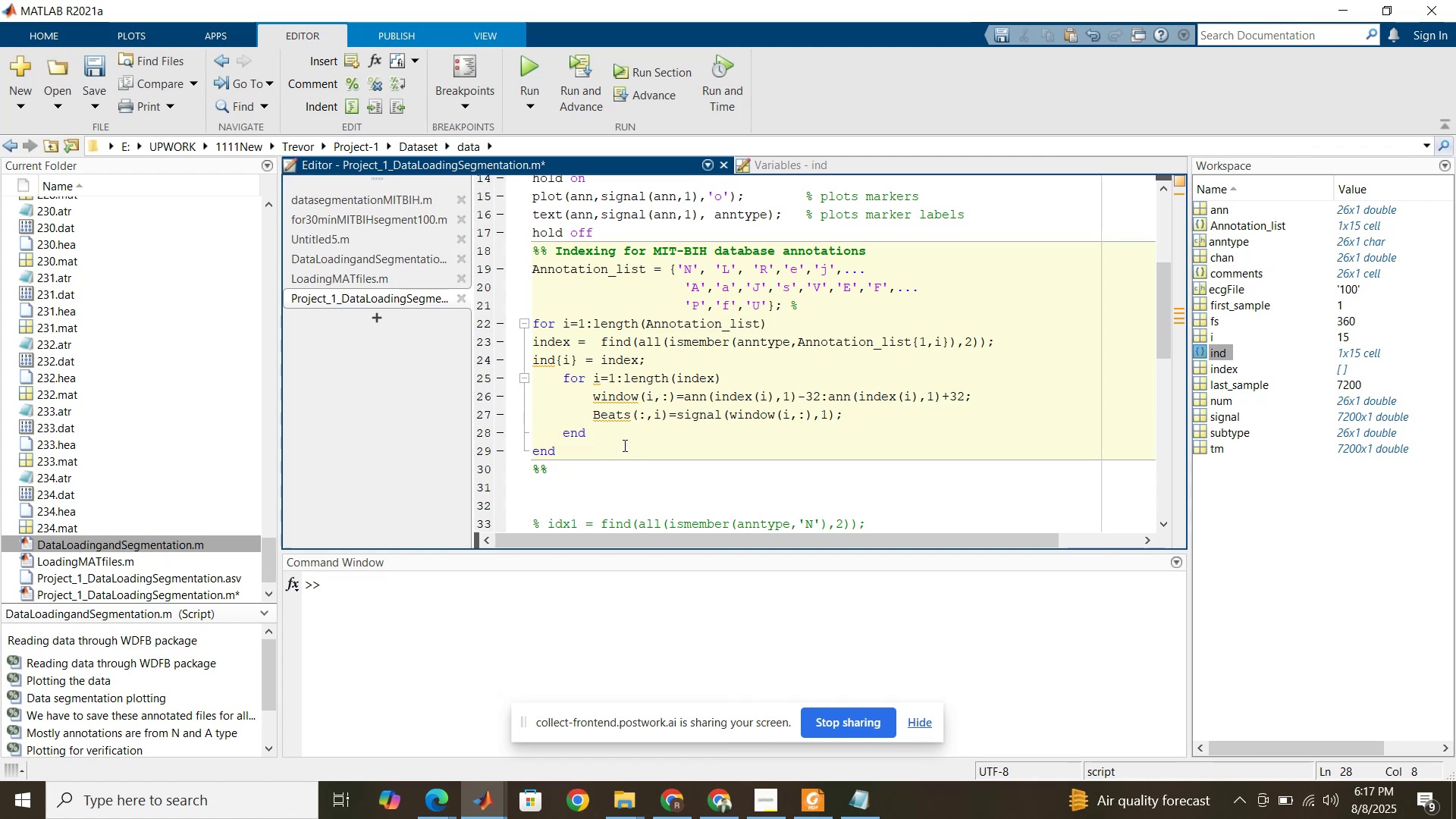 
key(Enter)
 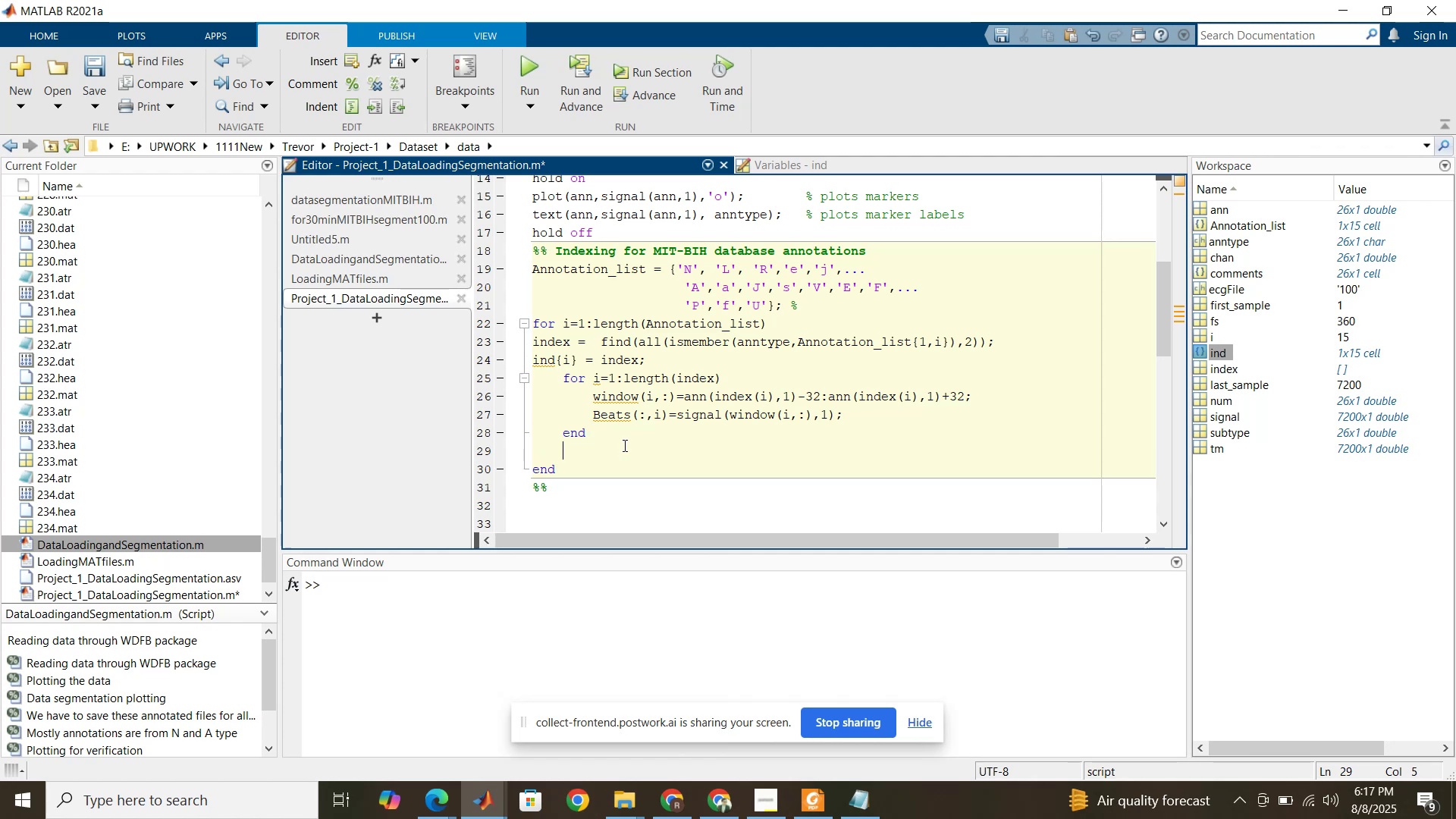 
hold_key(key=ShiftRight, duration=1.5)
 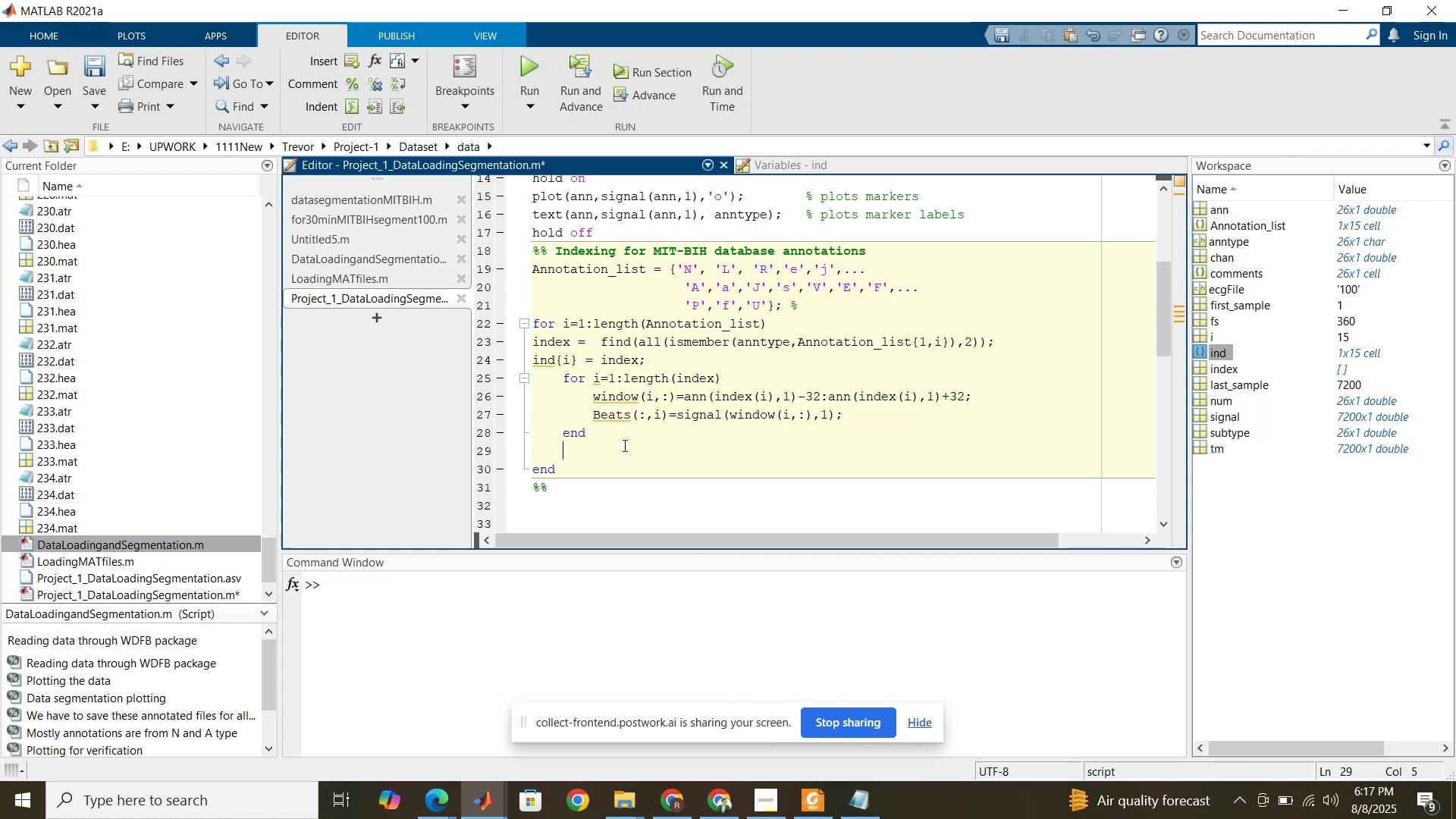 
hold_key(key=ShiftRight, duration=1.52)
 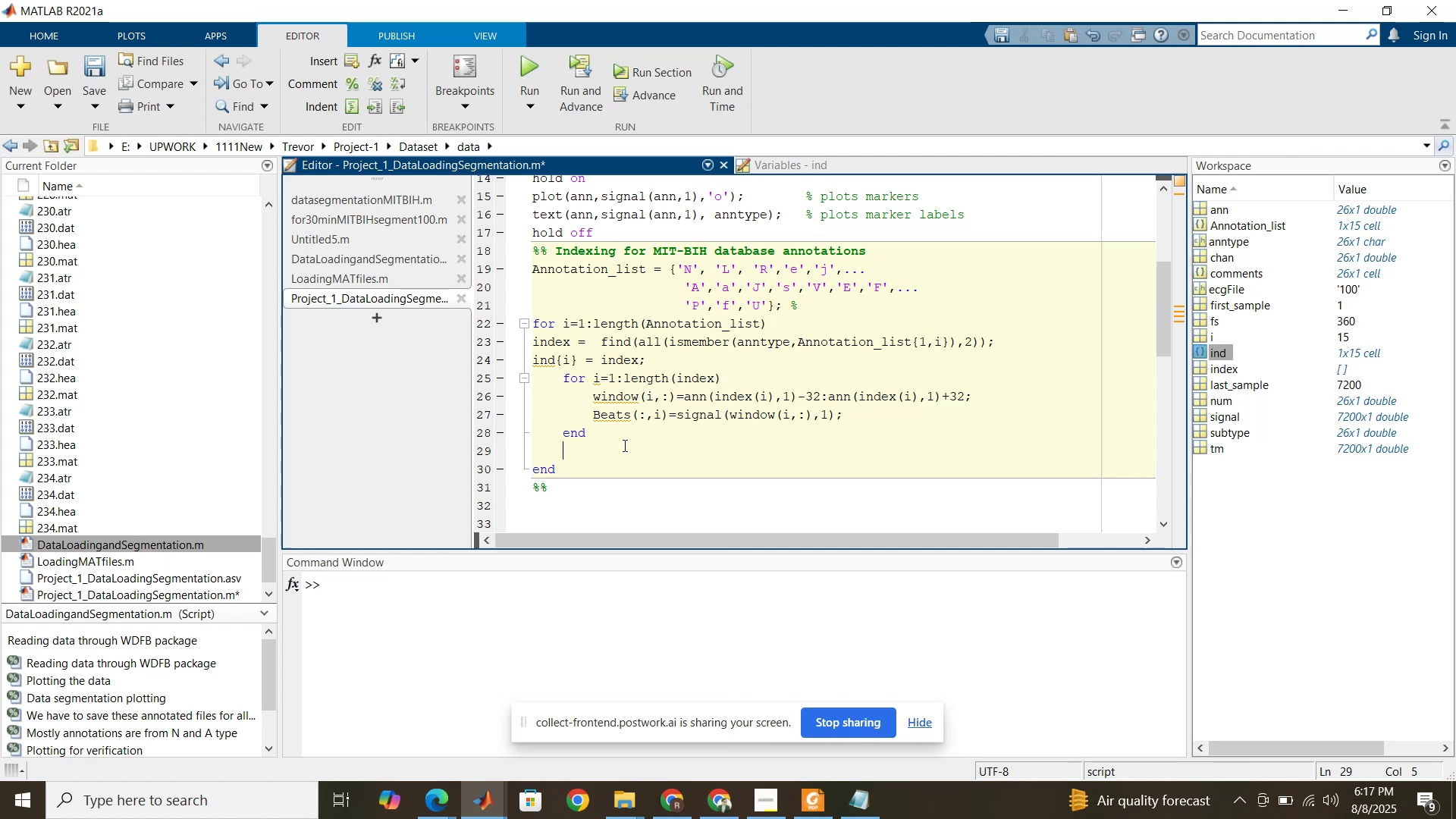 
key(Shift+ShiftRight)
 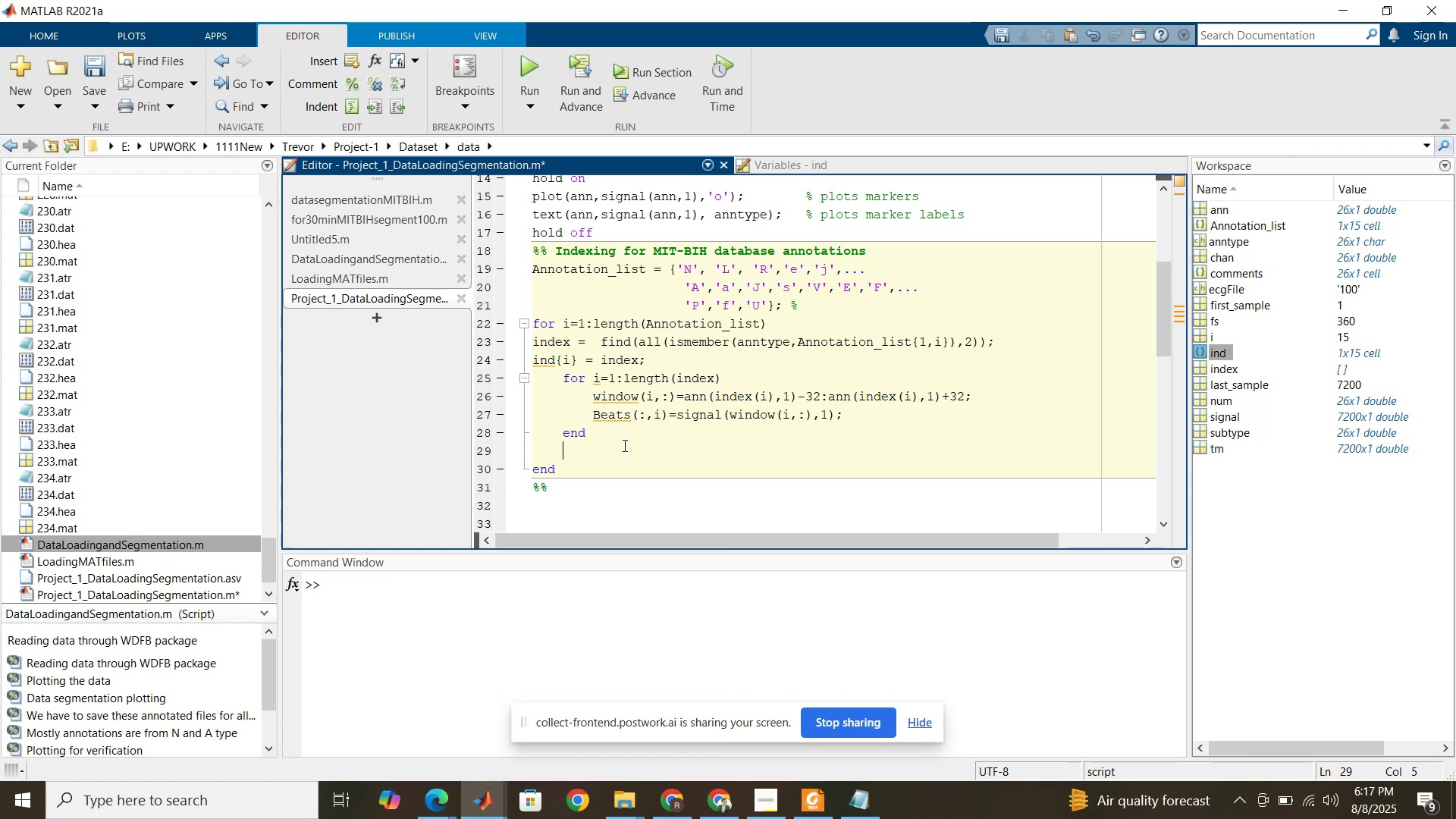 
key(Shift+ShiftRight)
 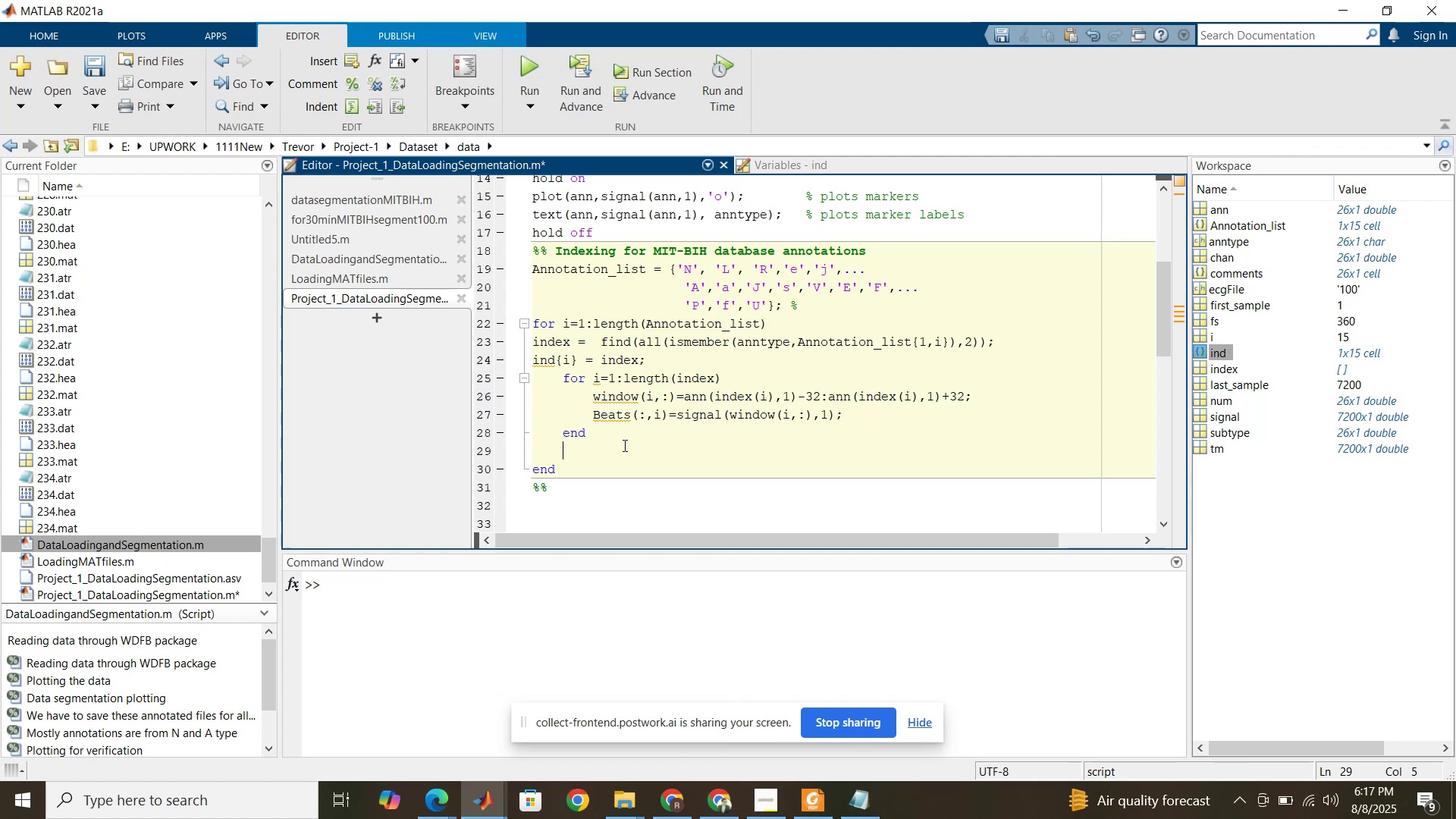 
key(Shift+ShiftRight)
 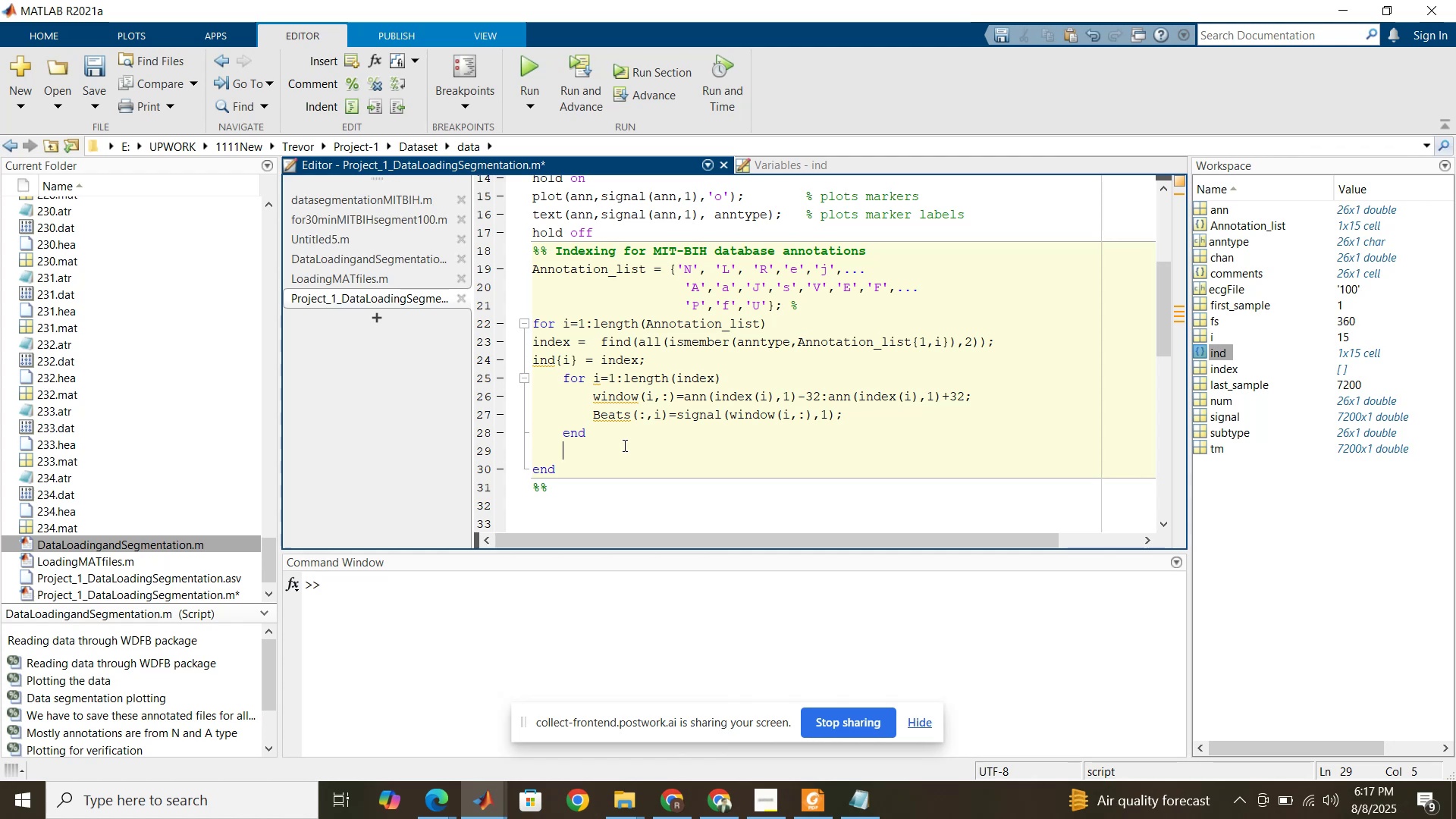 
hold_key(key=ShiftRight, duration=1.5)
 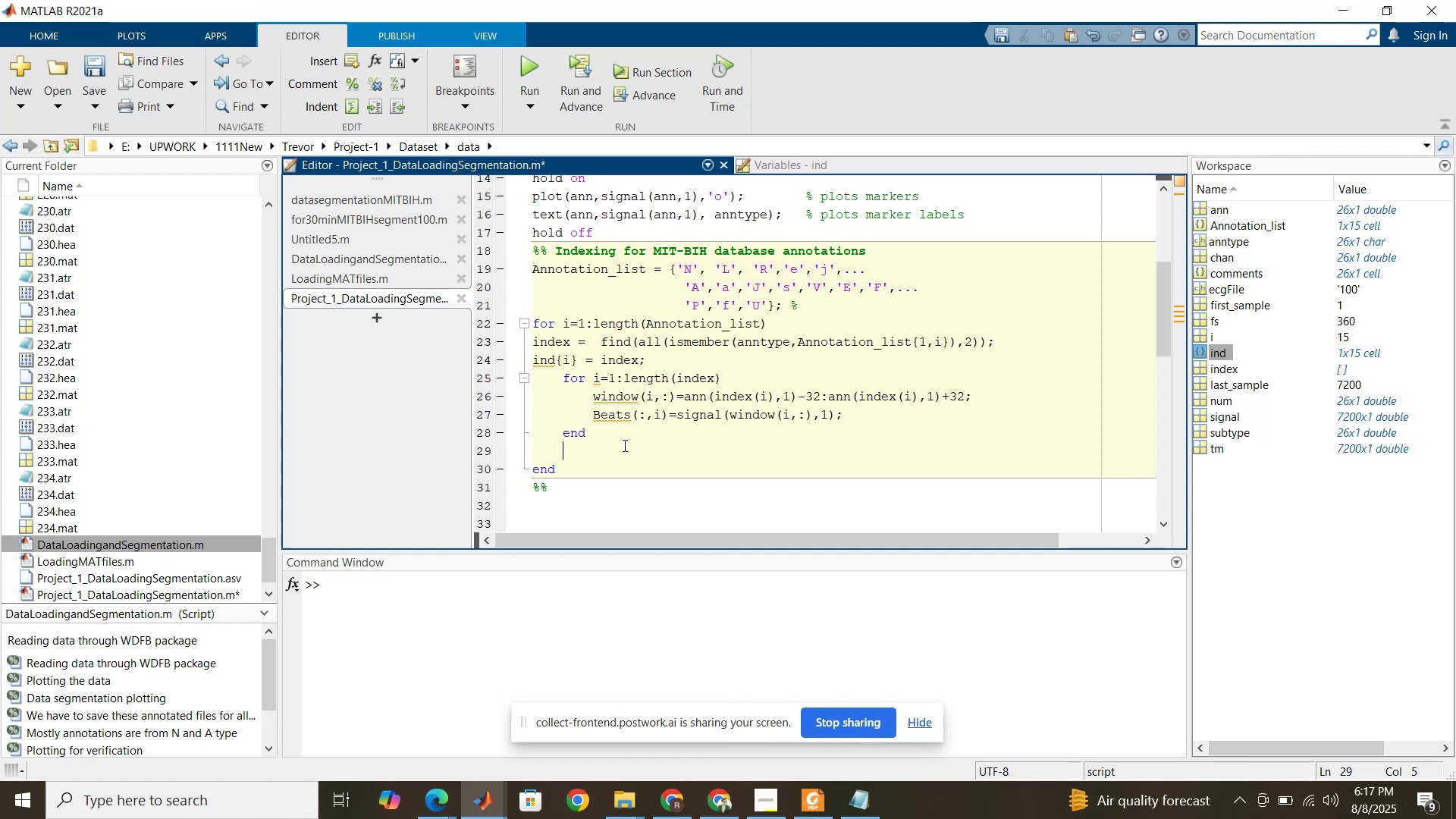 
hold_key(key=ShiftRight, duration=0.57)
 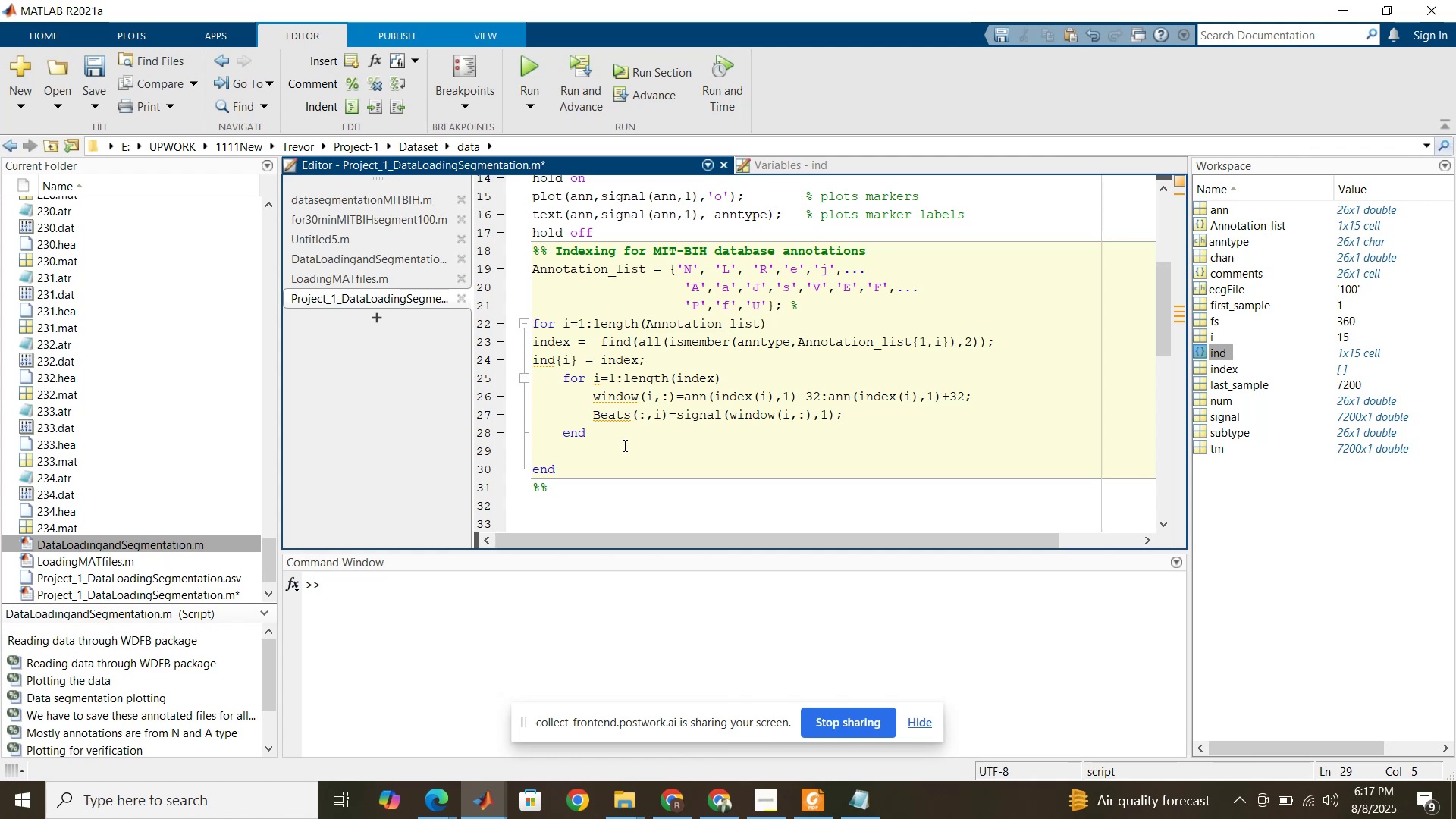 
type(Tot)
 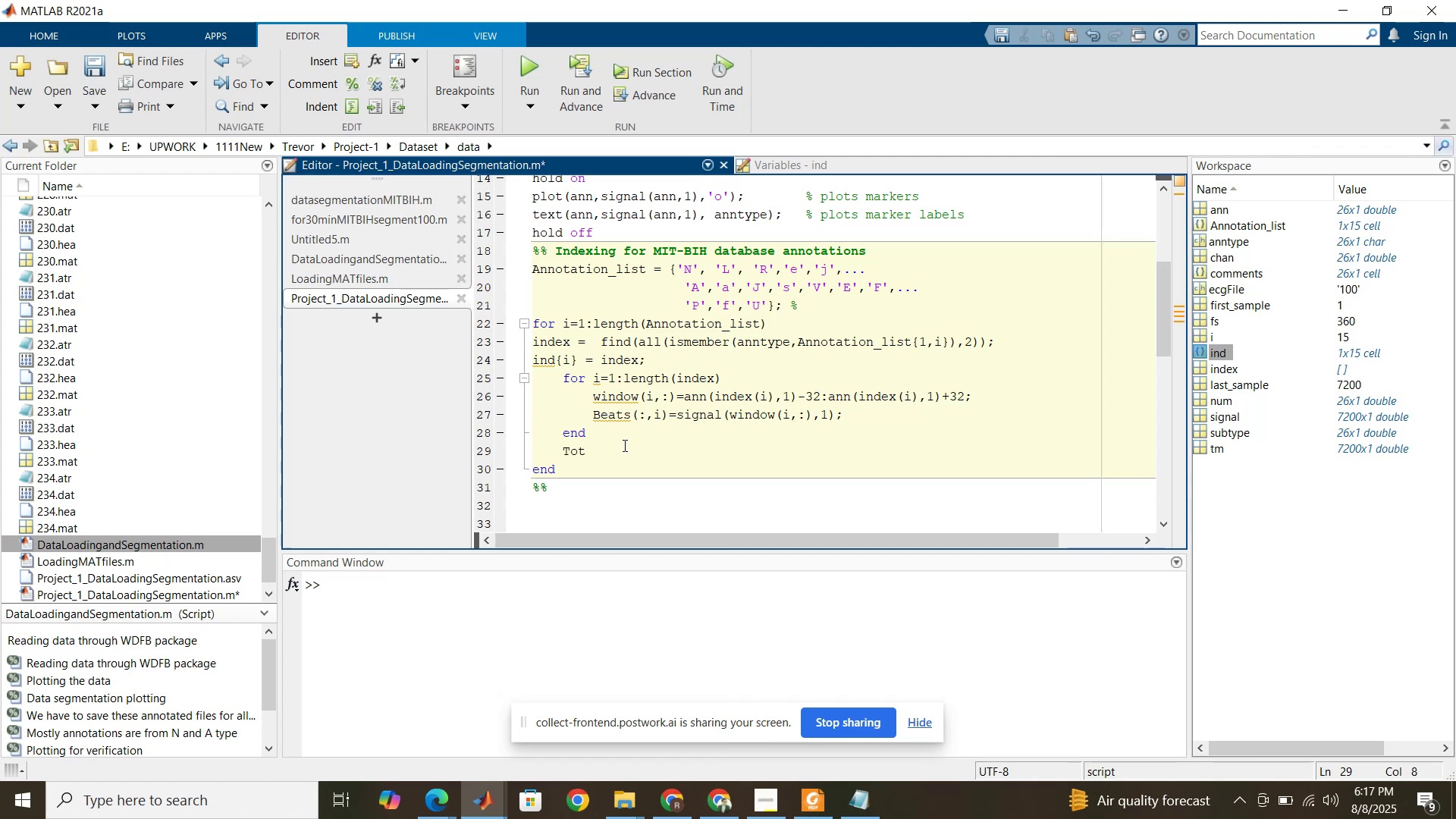 
key(T)
 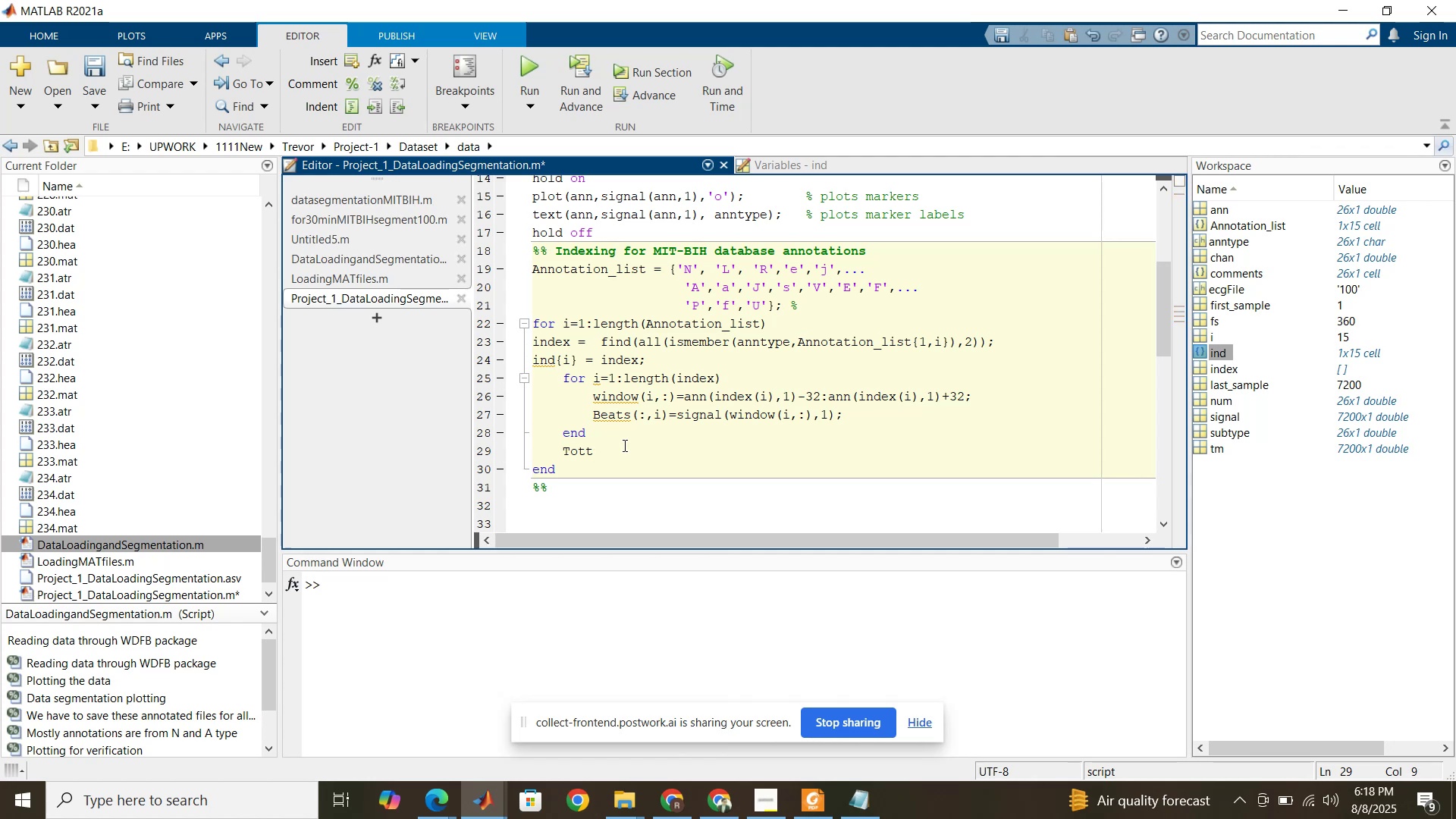 
key(Backspace)
 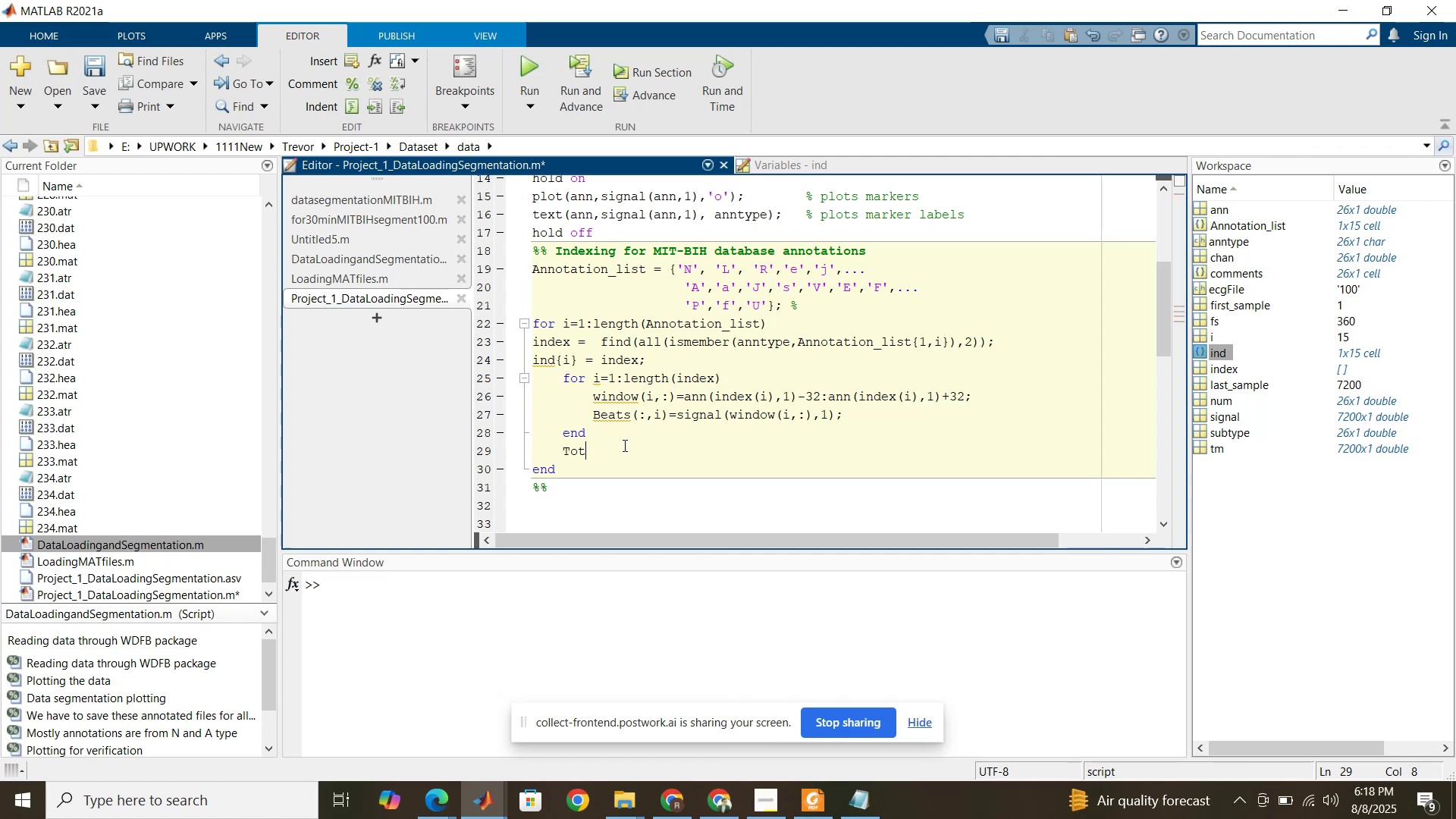 
key(Backspace)
 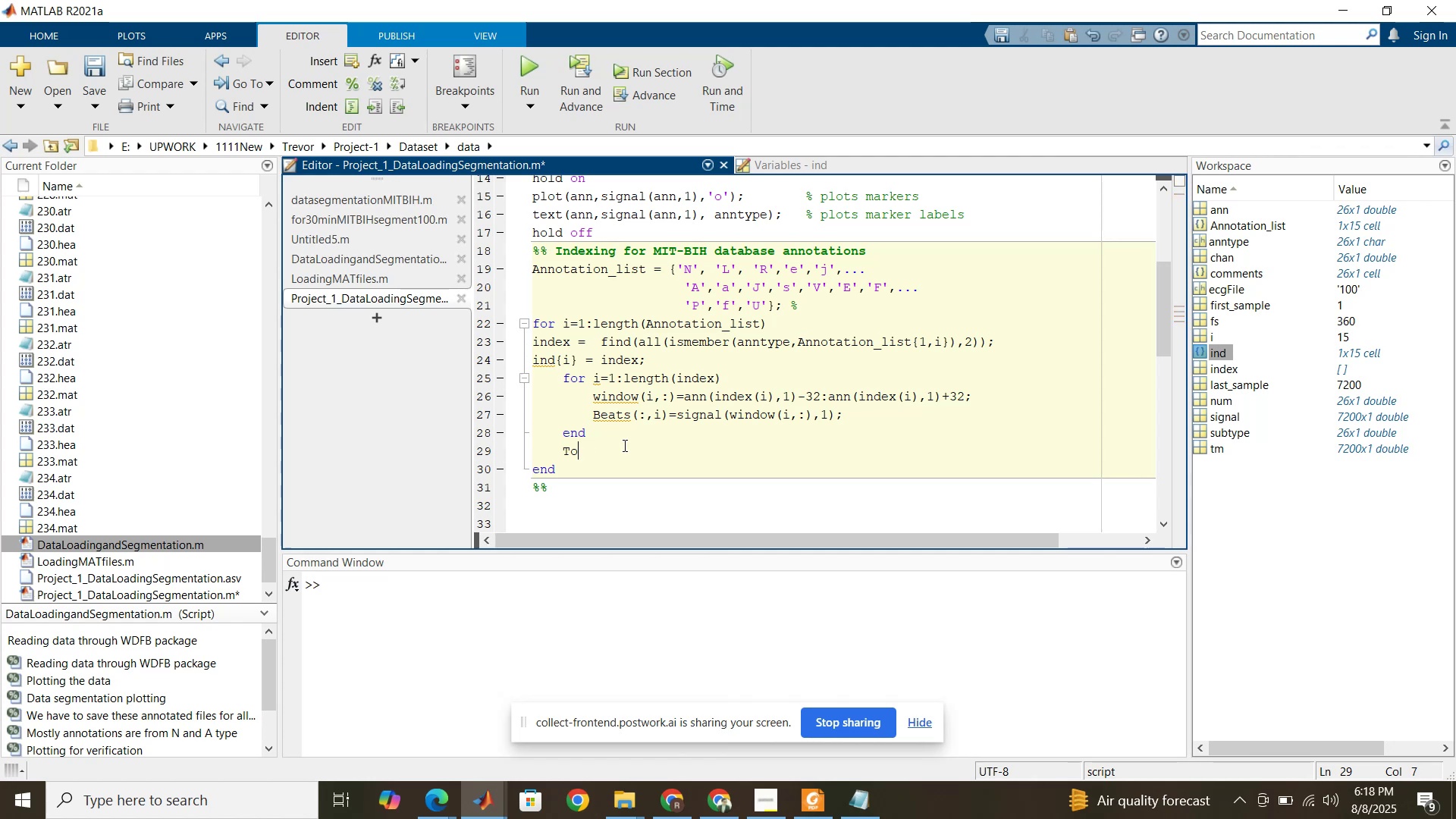 
key(Backspace)
 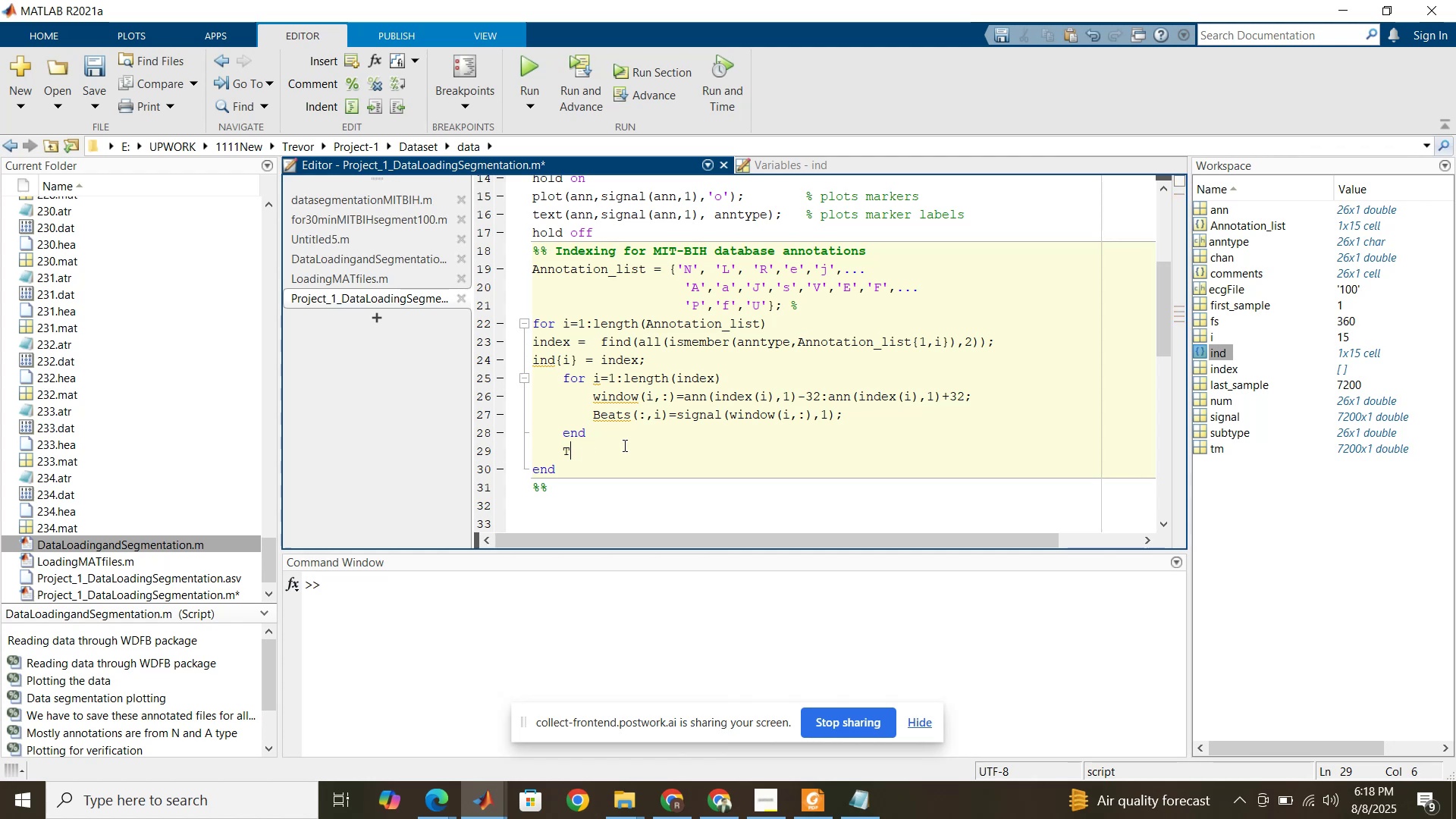 
key(Backspace)
 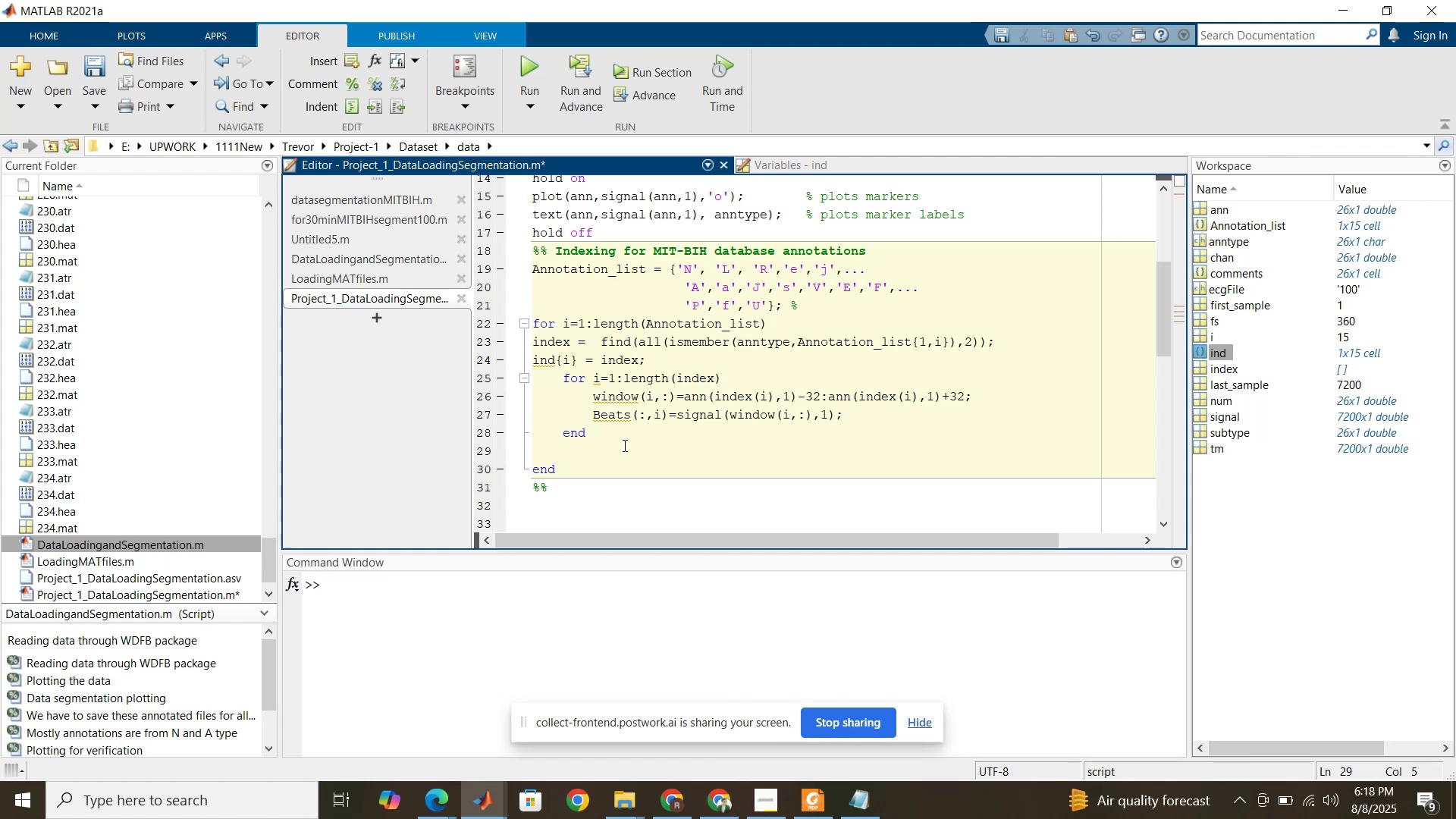 
key(Shift+ShiftRight)
 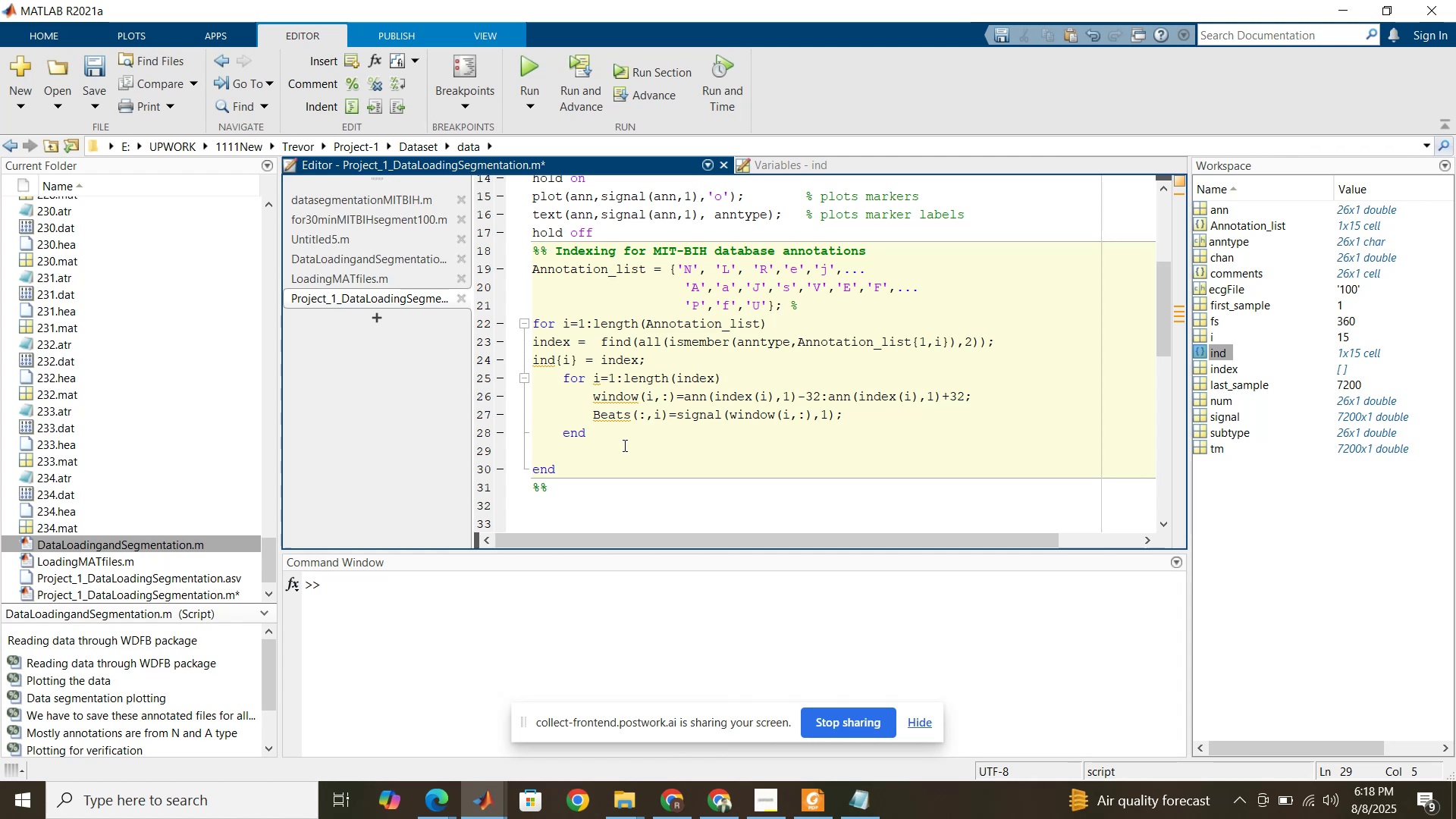 
wait(11.67)
 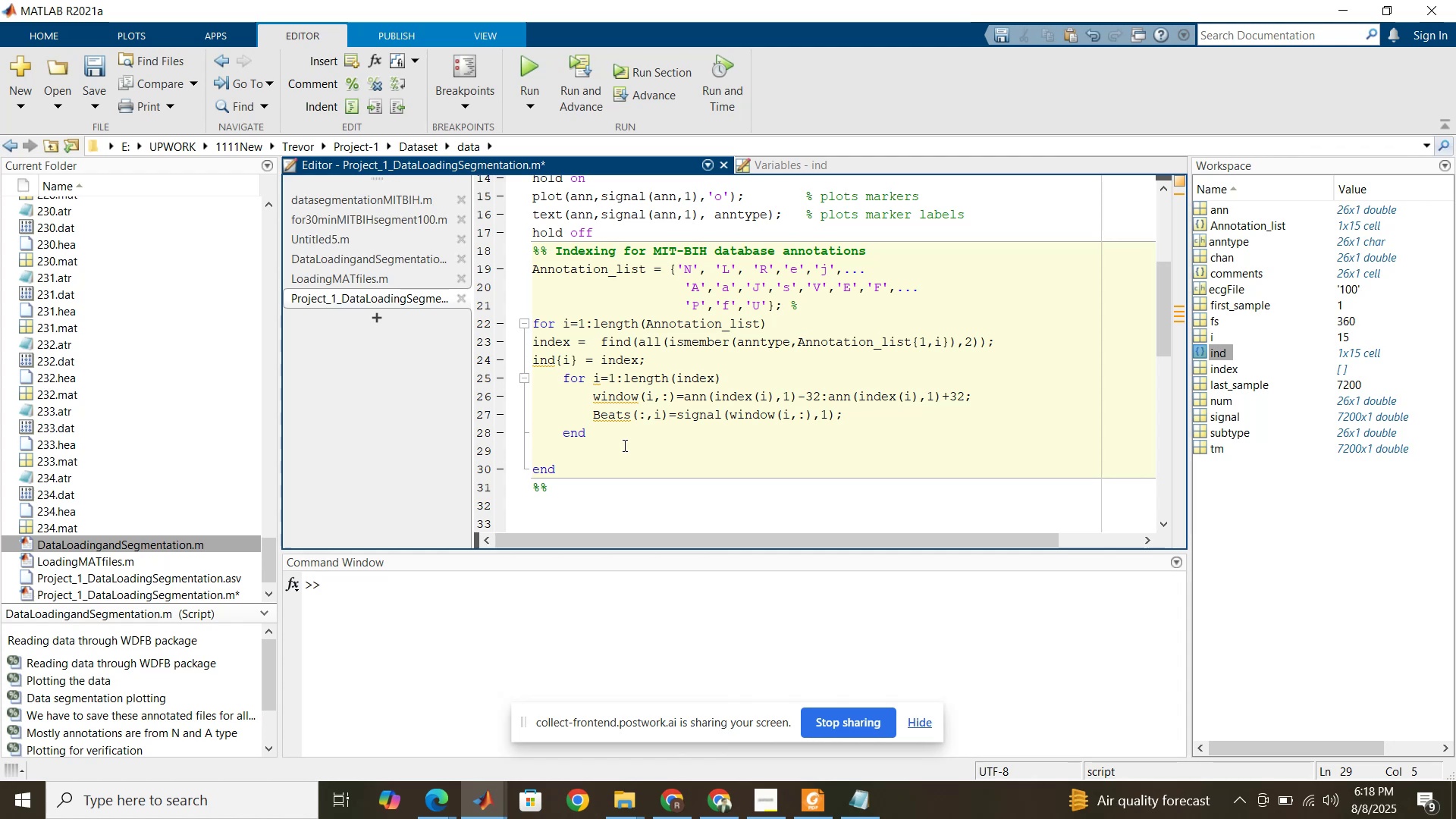 
type(ann_beats = )
 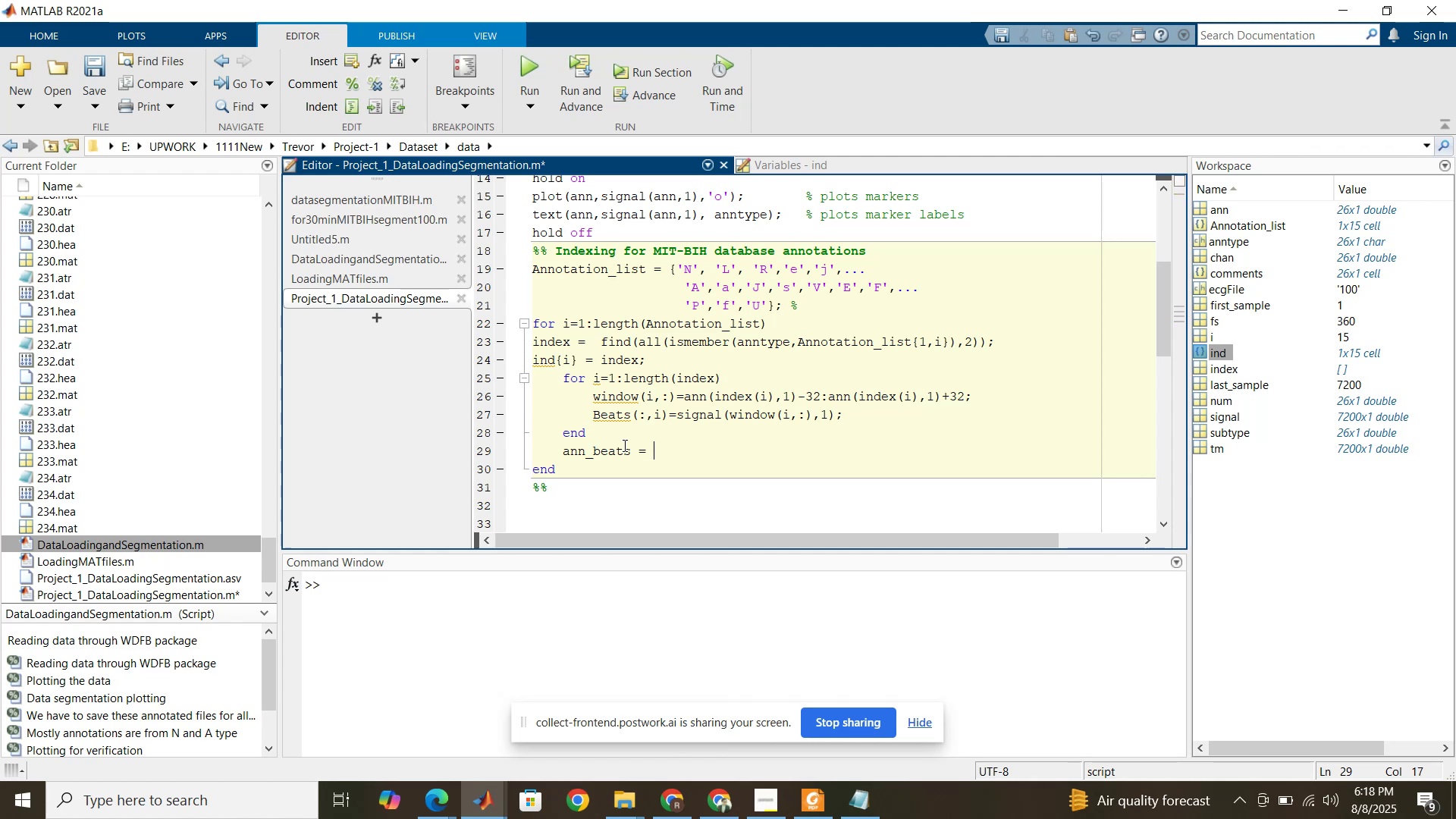 
left_click_drag(start_coordinate=[667, 416], to_coordinate=[603, 405])
 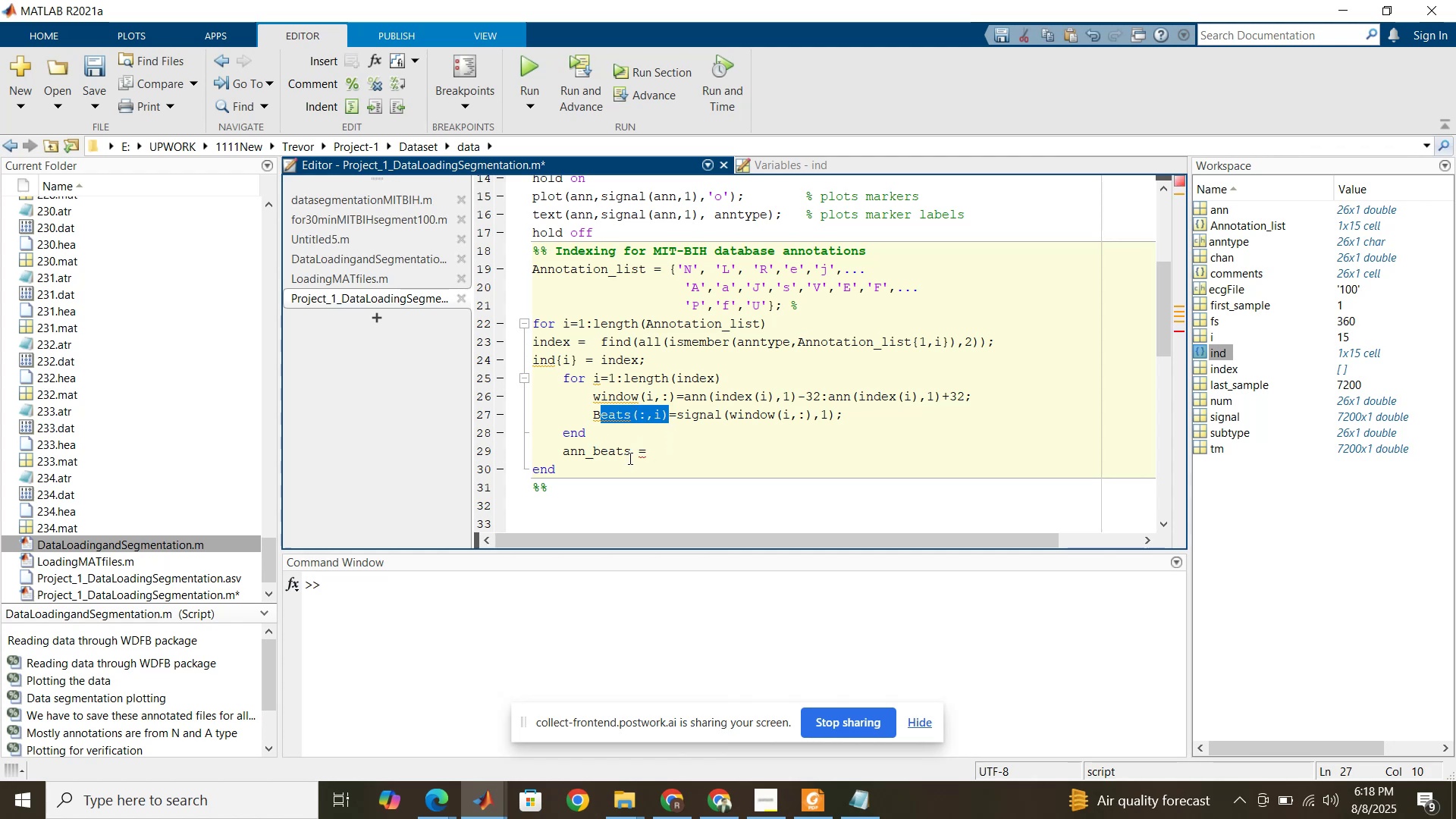 
left_click([629, 457])
 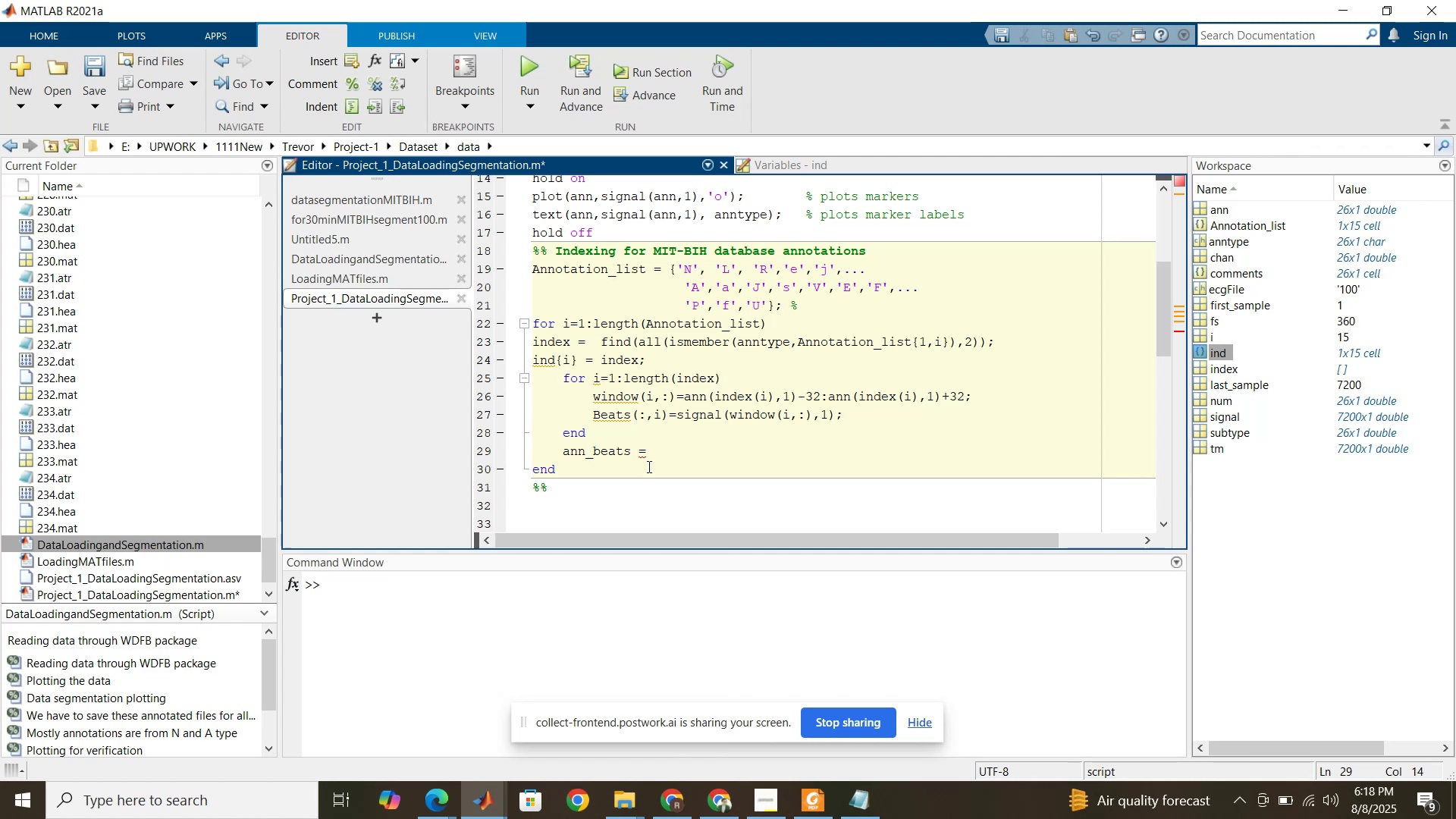 
key(Shift+BracketLeft)
 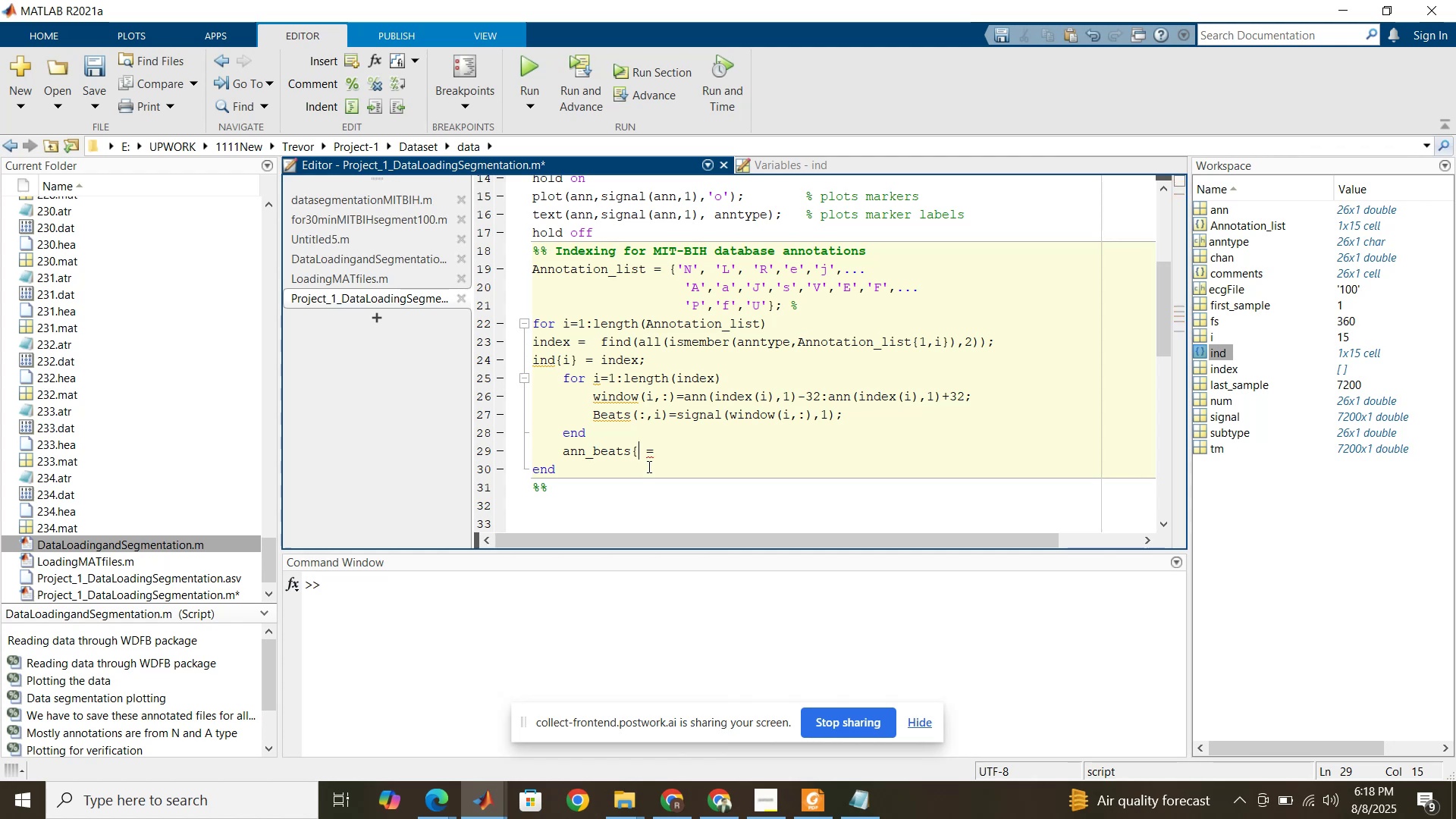 
key(Shift+BracketRight)
 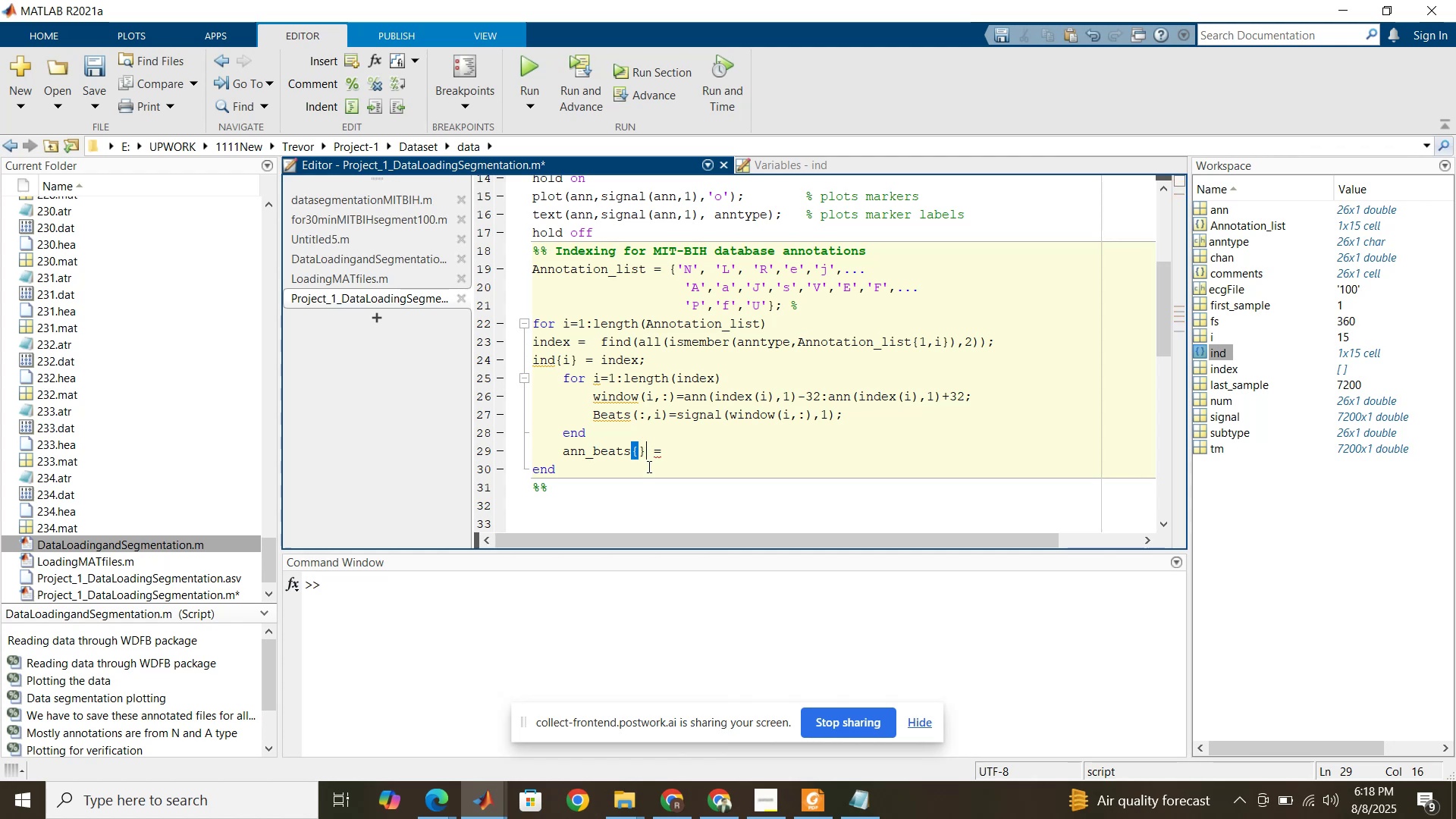 
key(ArrowLeft)
 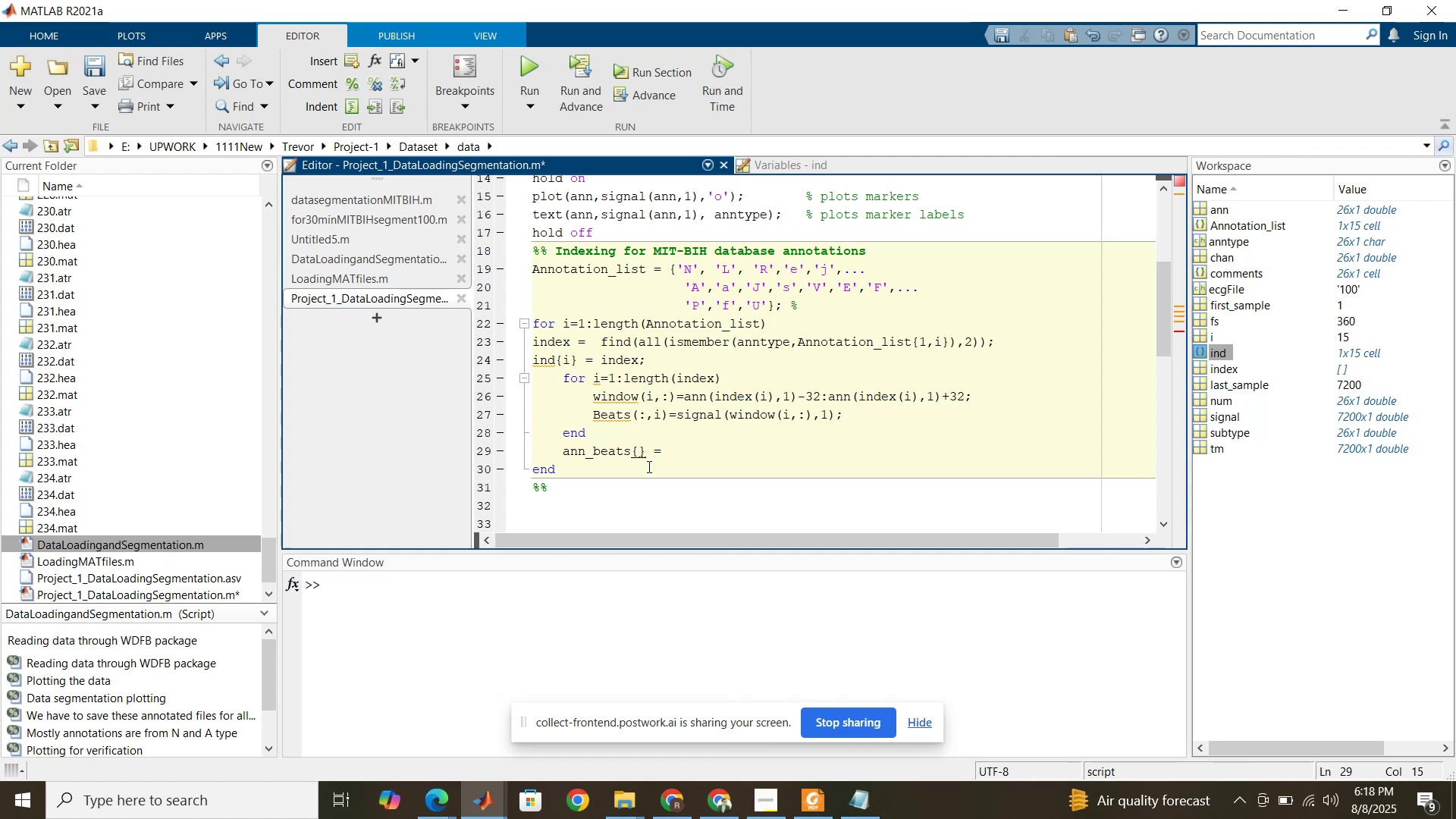 
key(I)
 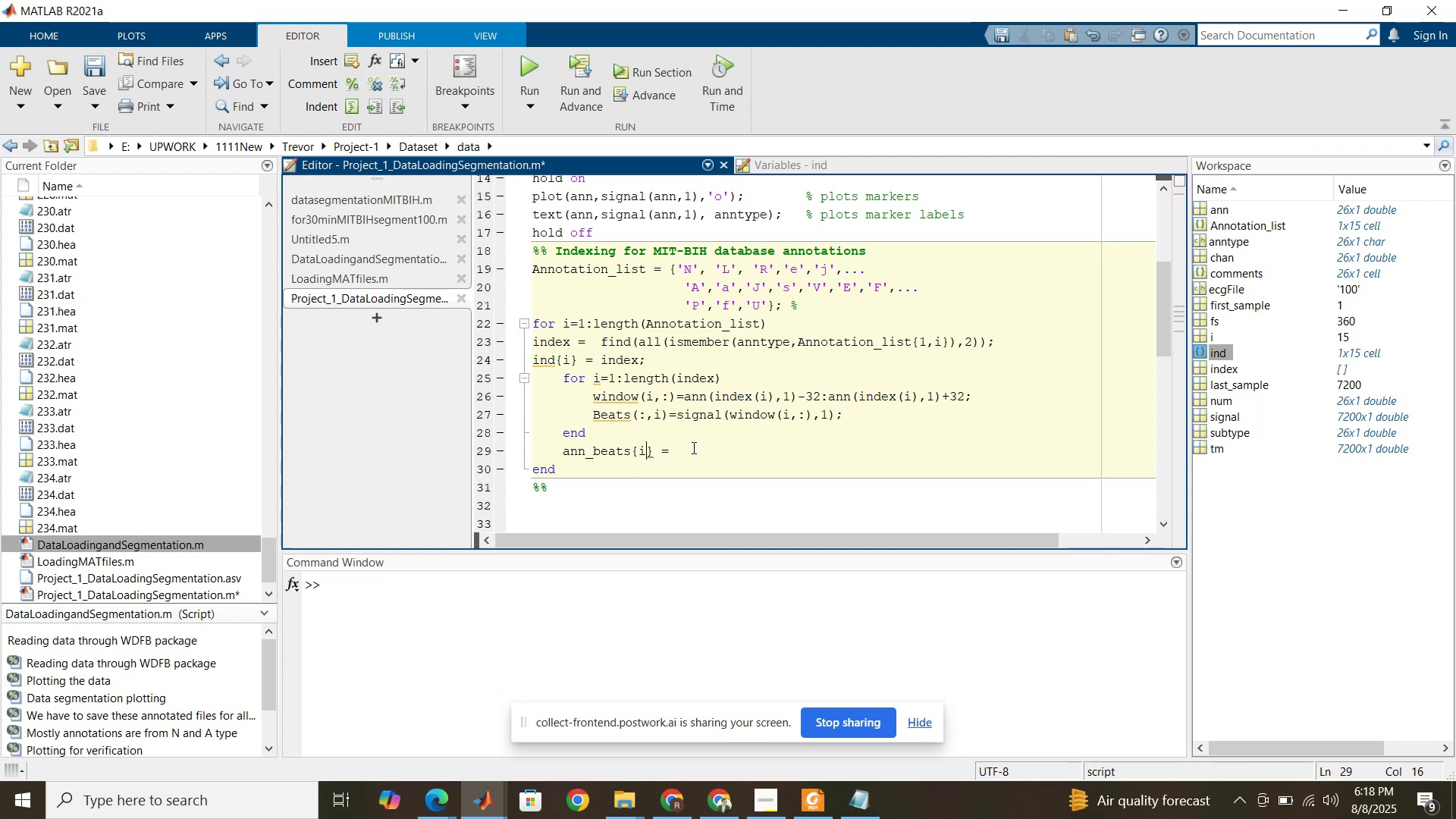 
left_click([692, 447])
 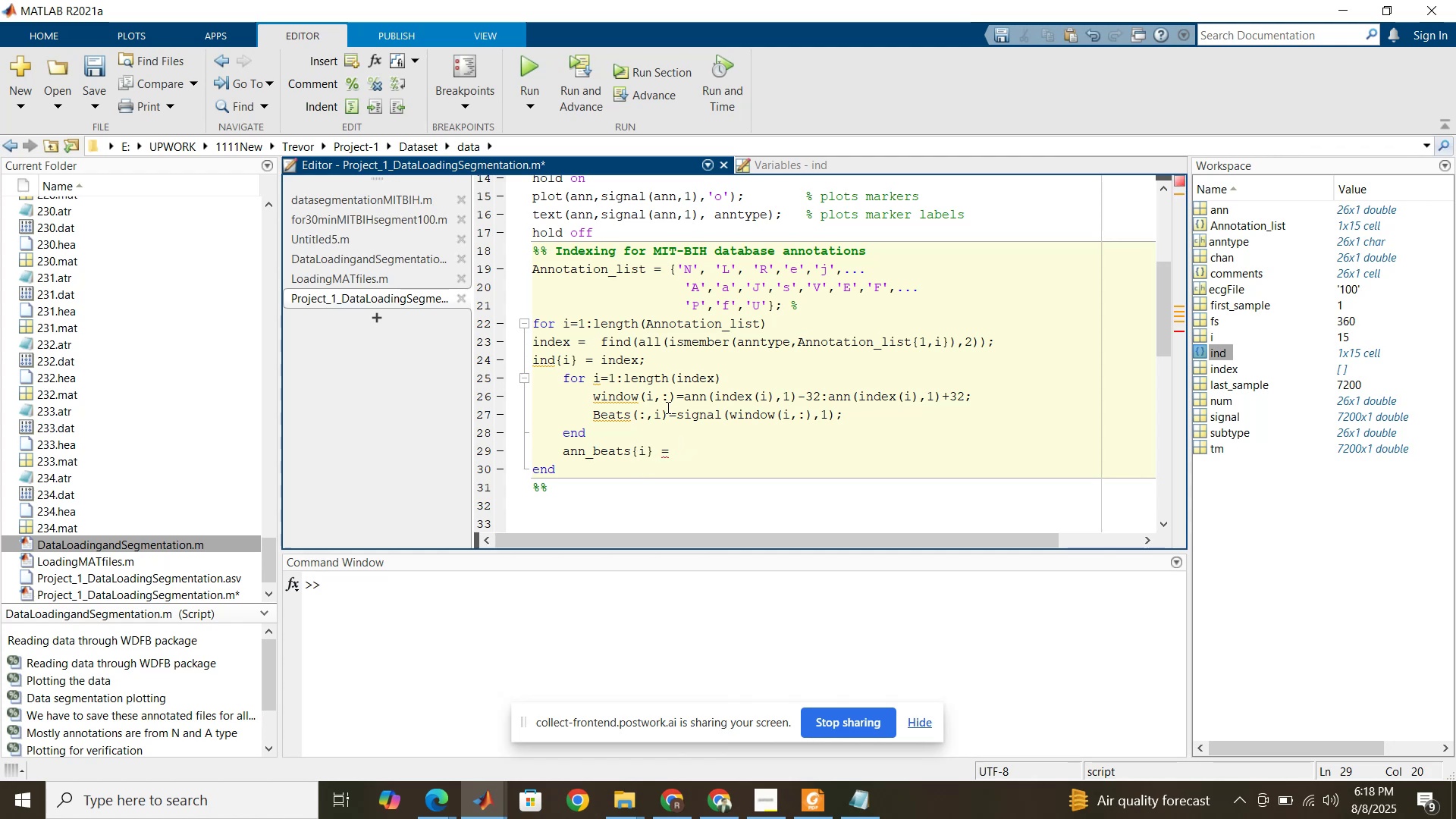 
left_click_drag(start_coordinate=[667, 410], to_coordinate=[595, 410])
 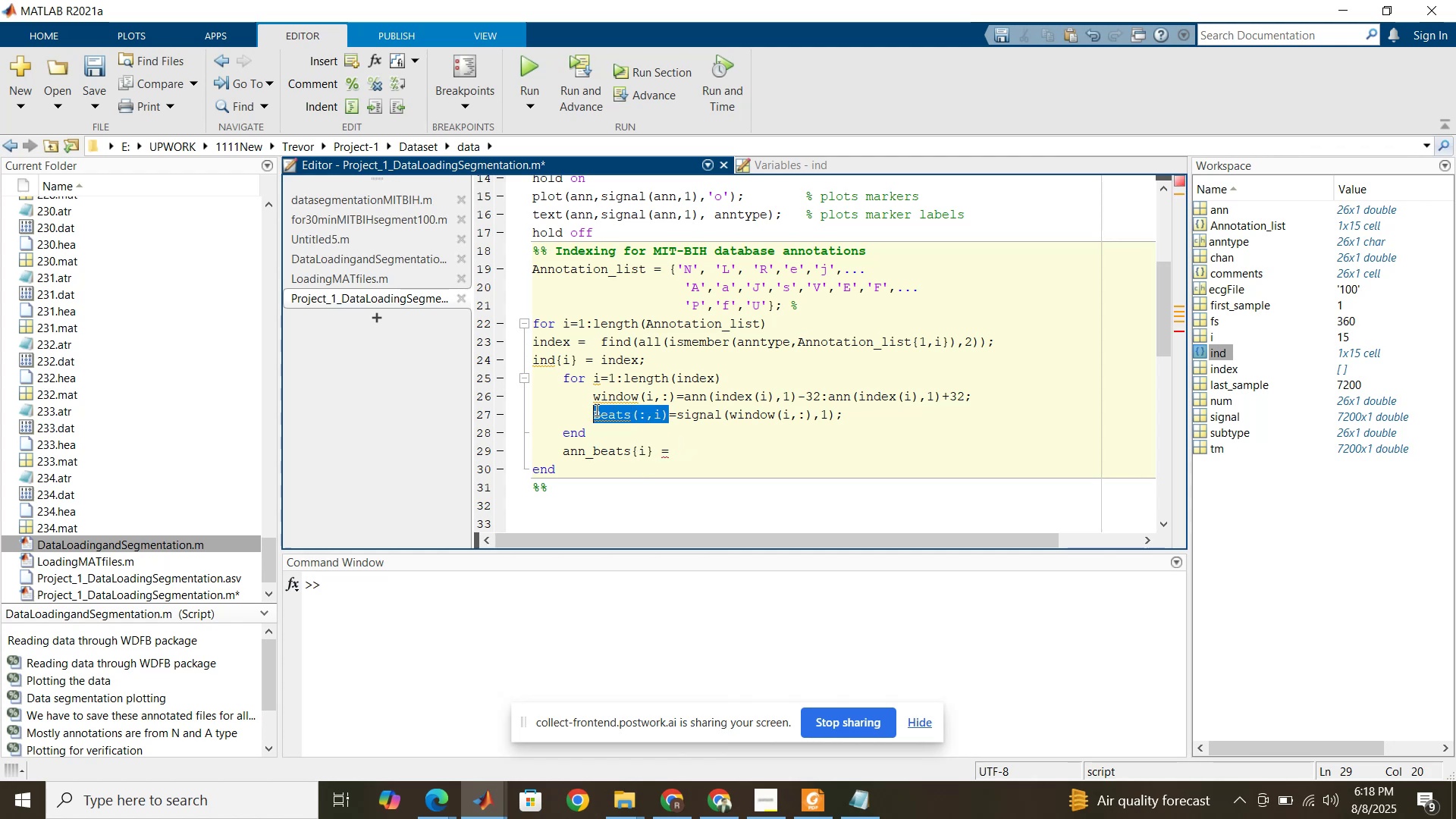 
key(Control+C)
 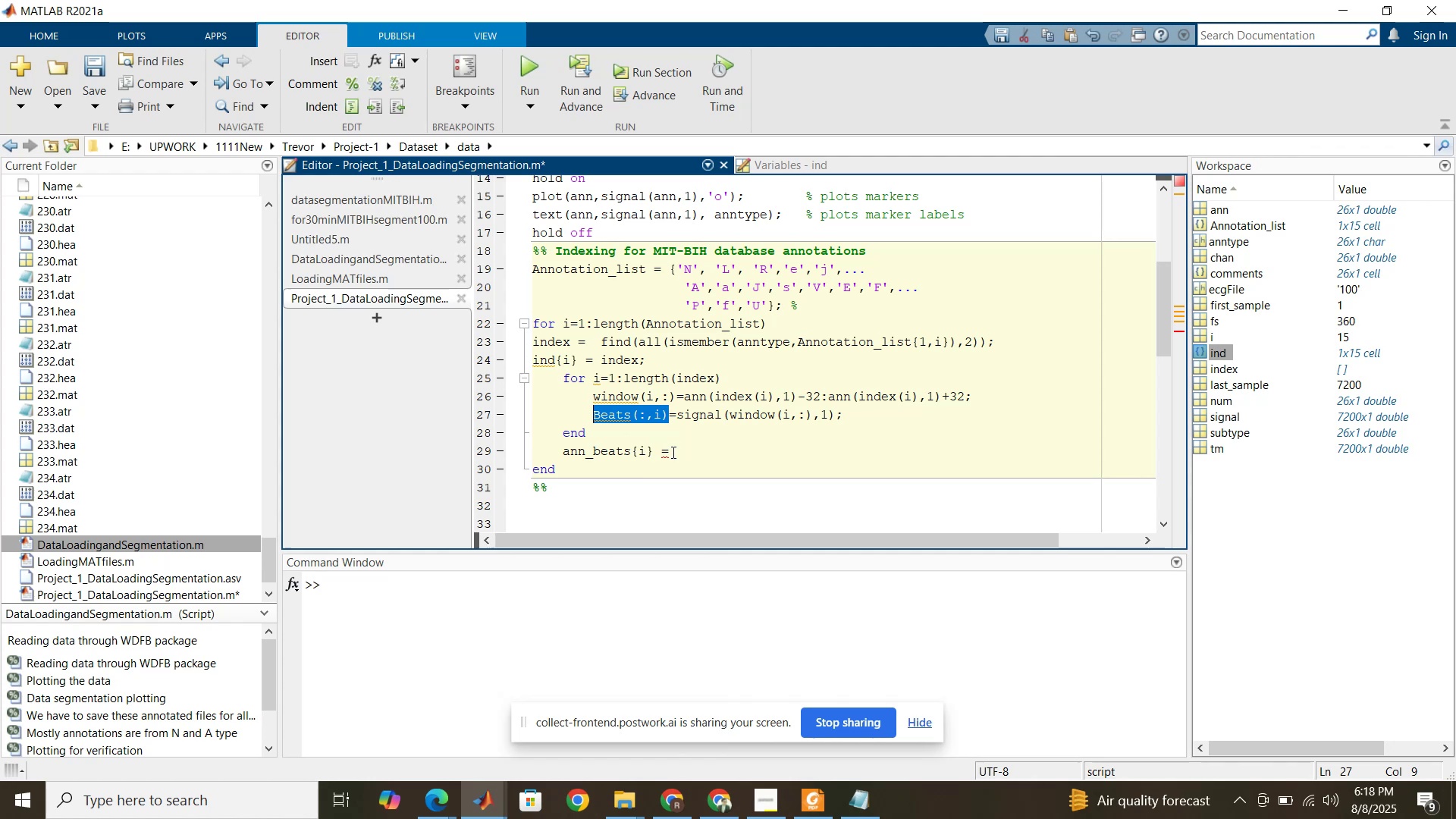 
left_click([672, 452])
 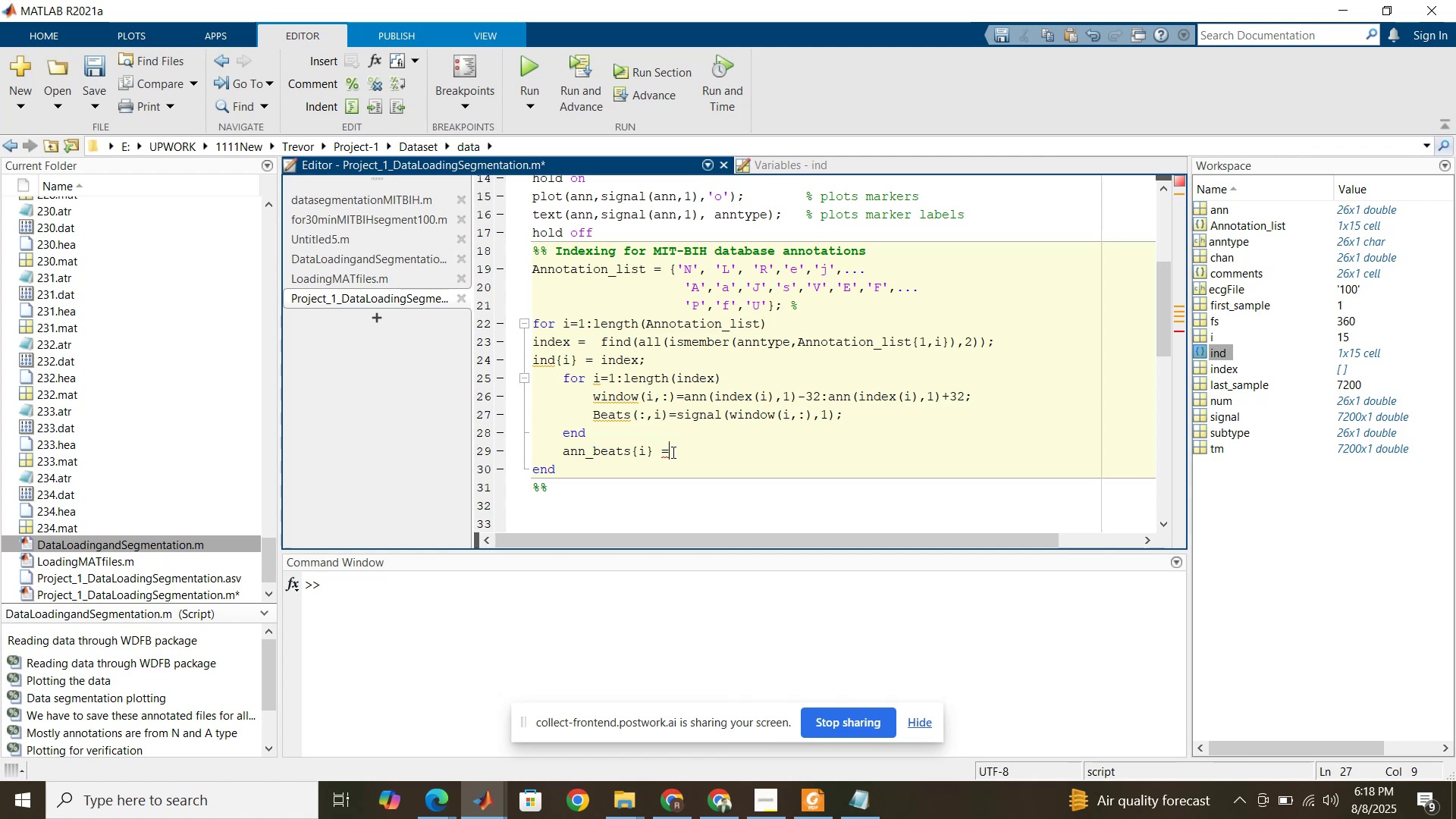 
key(Control+ControlLeft)
 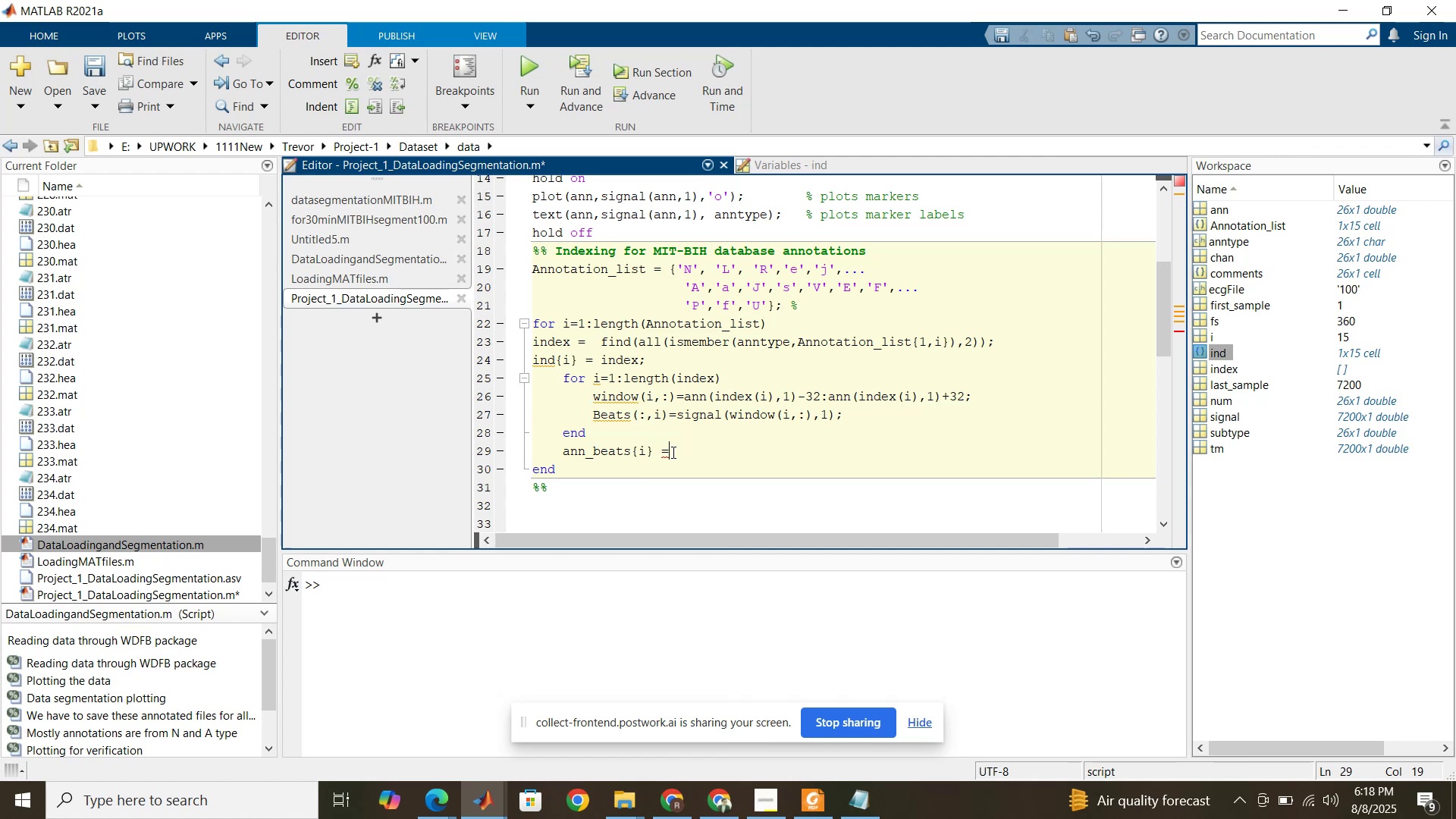 
key(Control+V)
 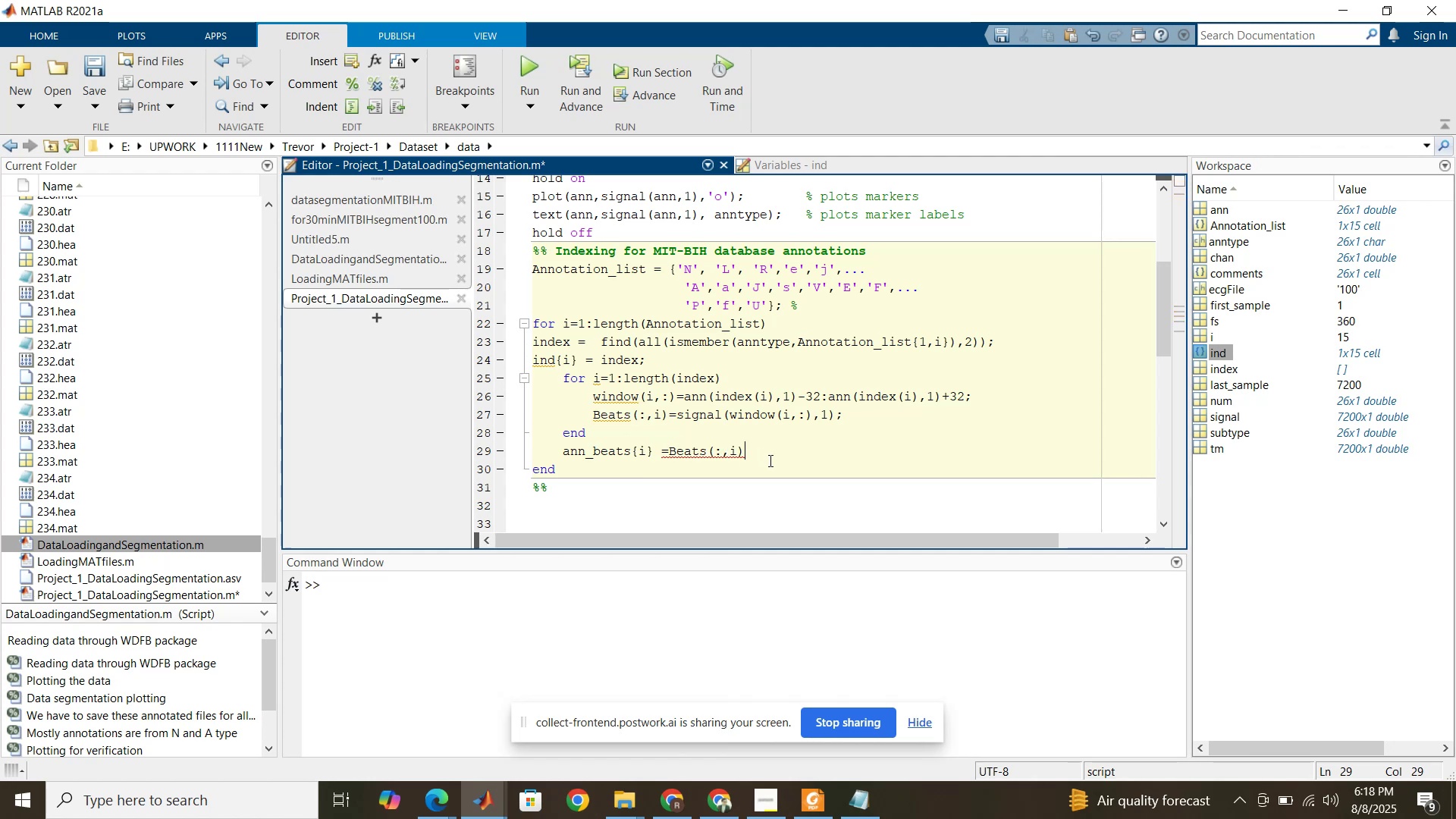 
key(Semicolon)
 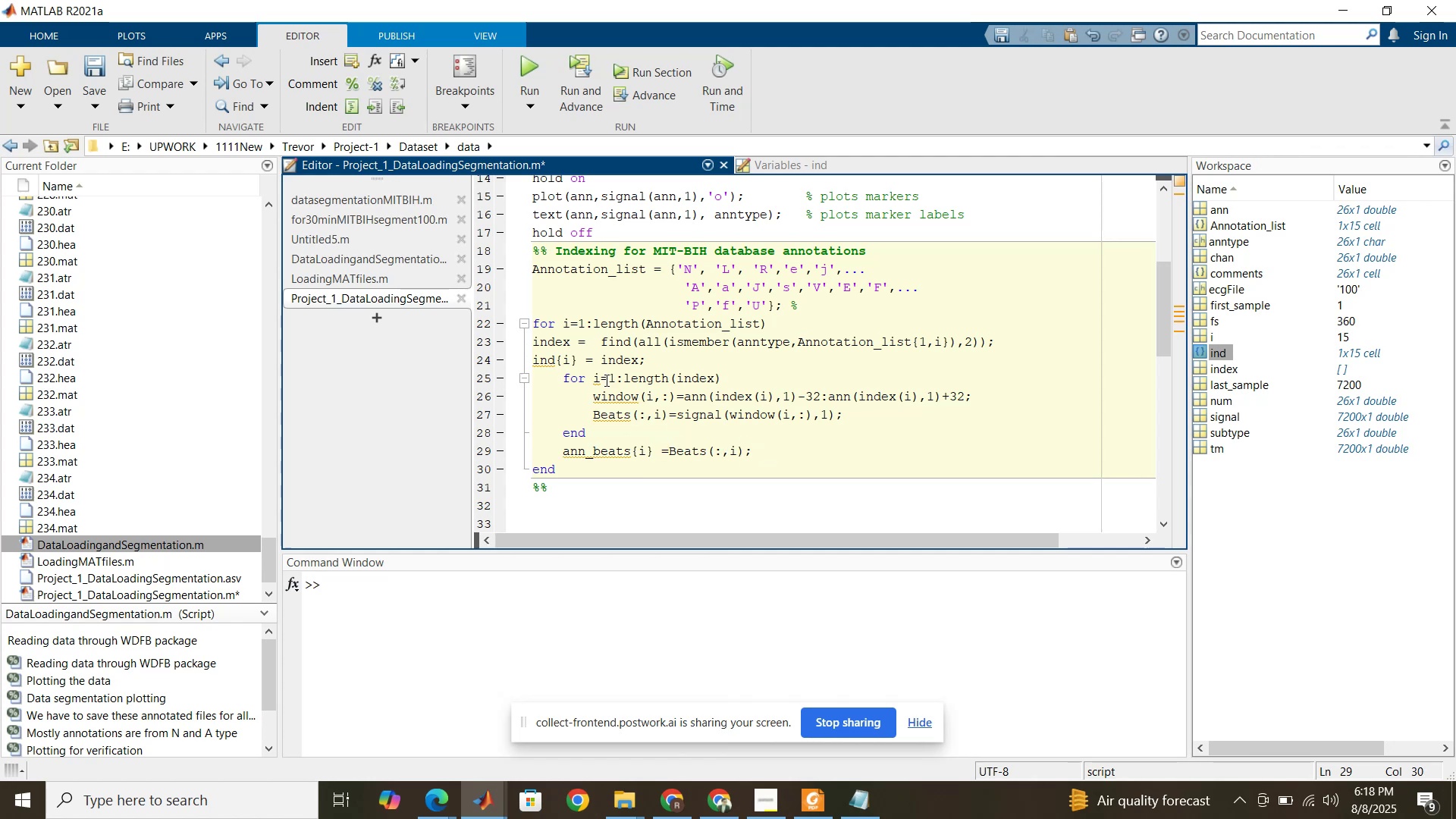 
wait(5.15)
 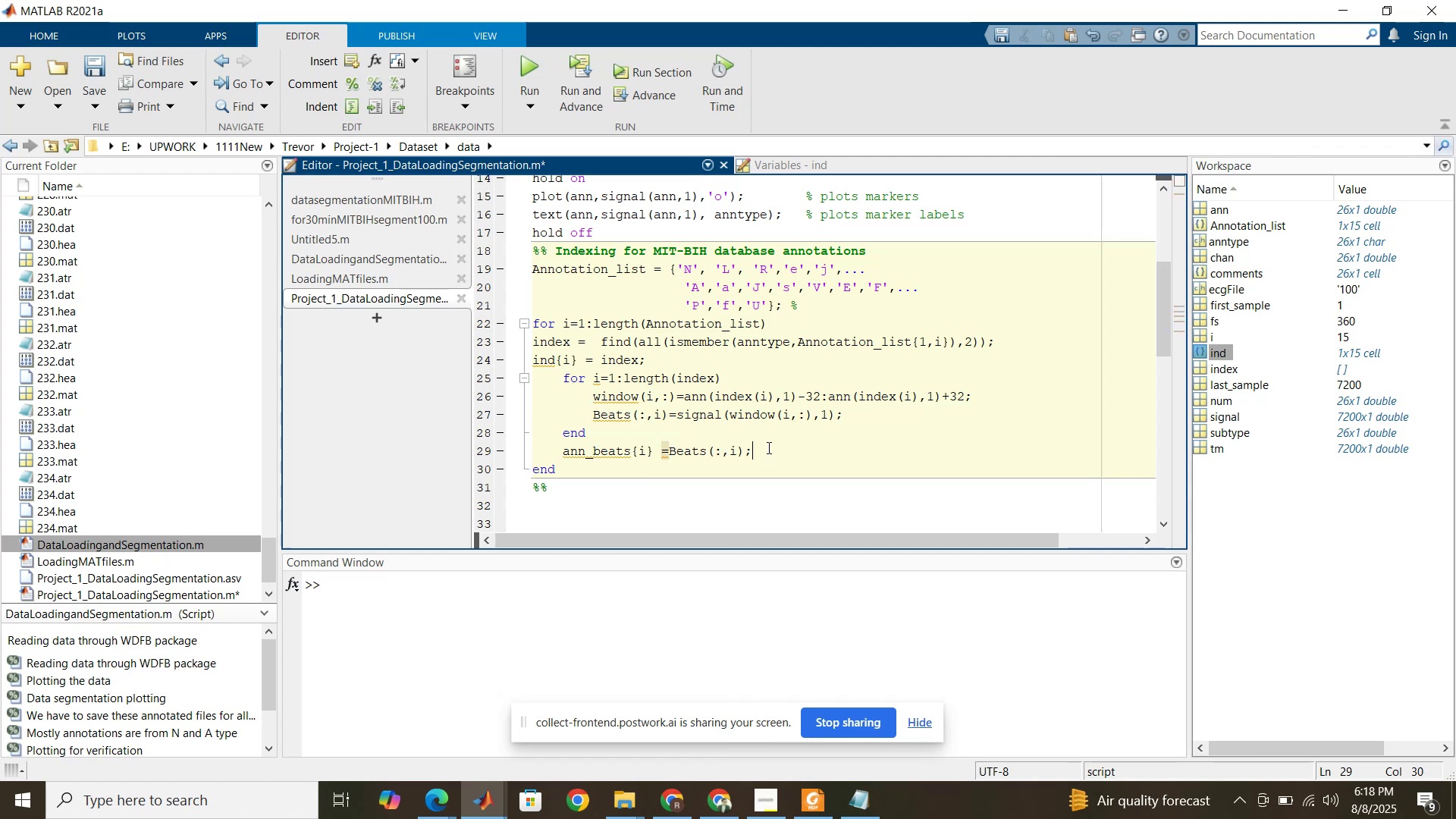 
scroll: coordinate [651, 396], scroll_direction: up, amount: 10.0
 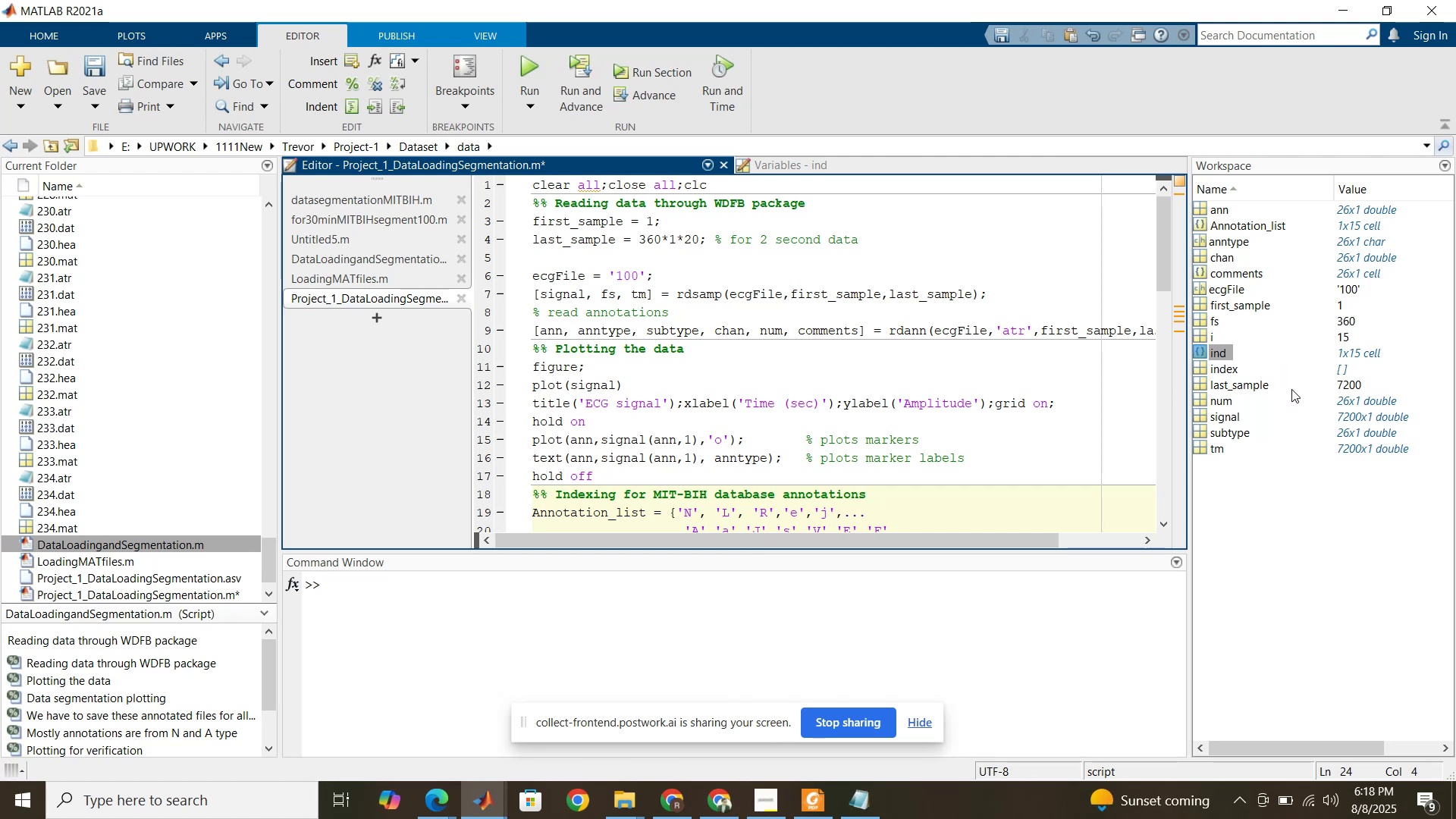 
wait(6.98)
 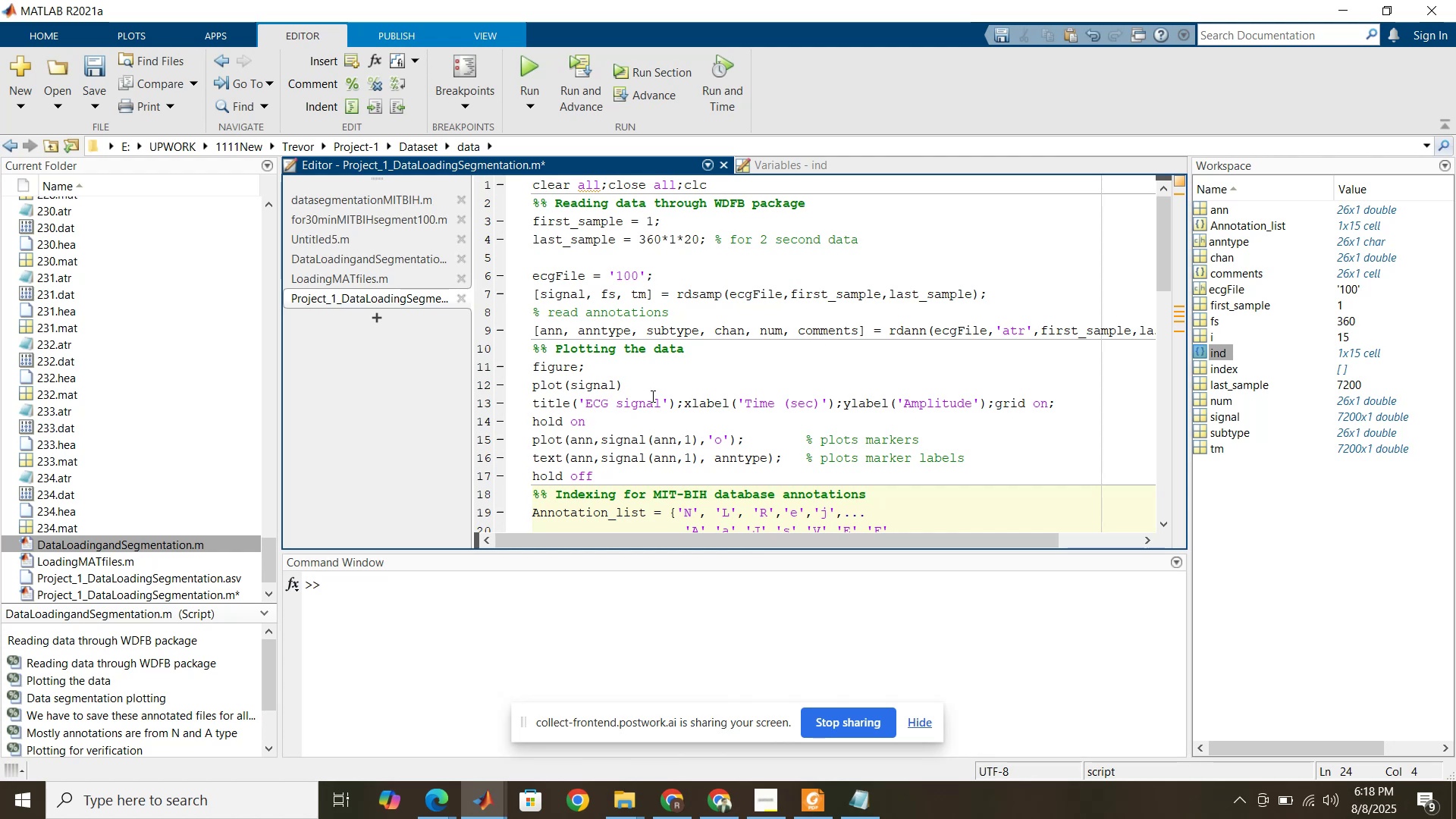 
left_click([1224, 420])
 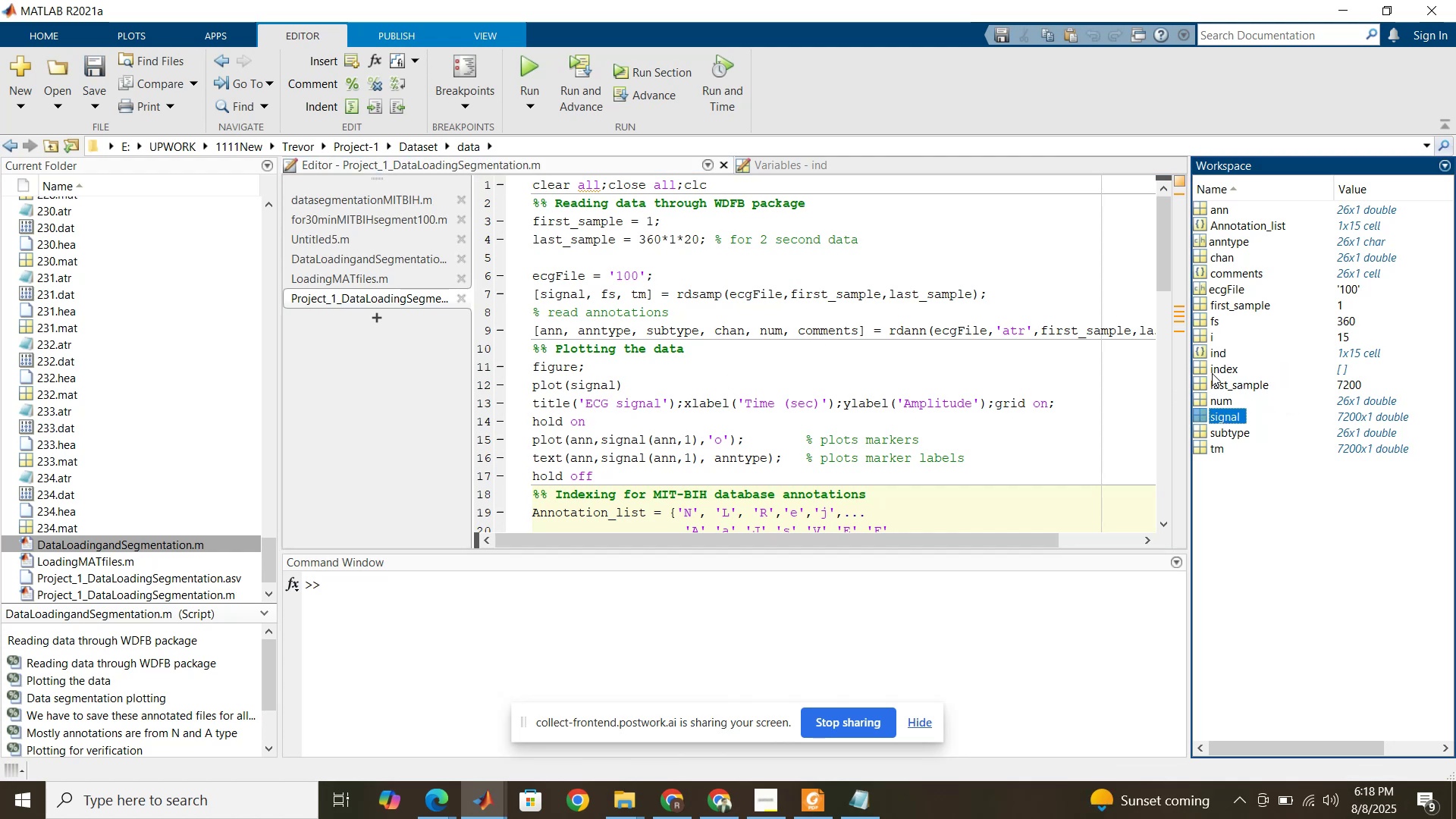 
left_click([1212, 373])
 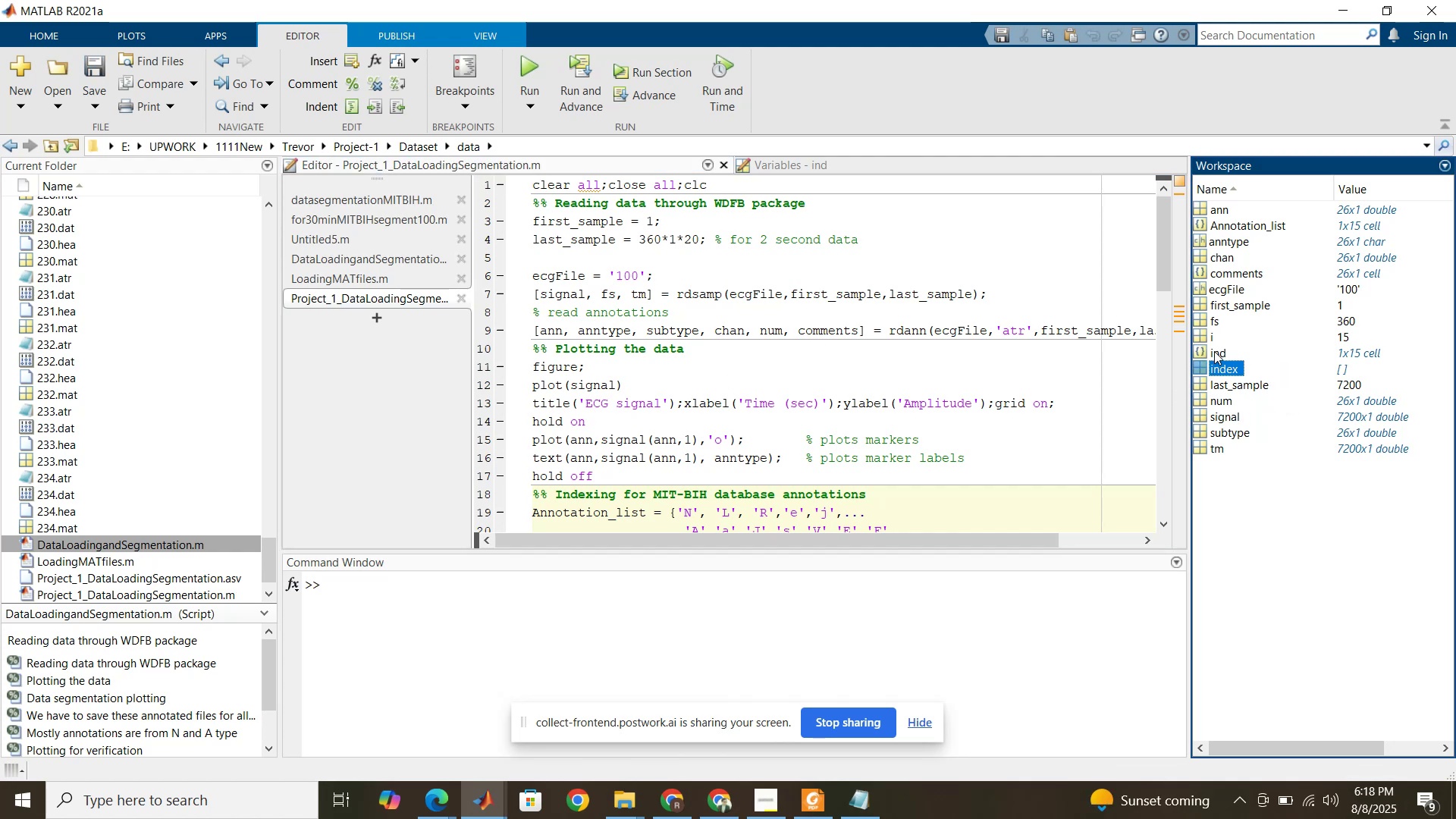 
left_click([1214, 351])
 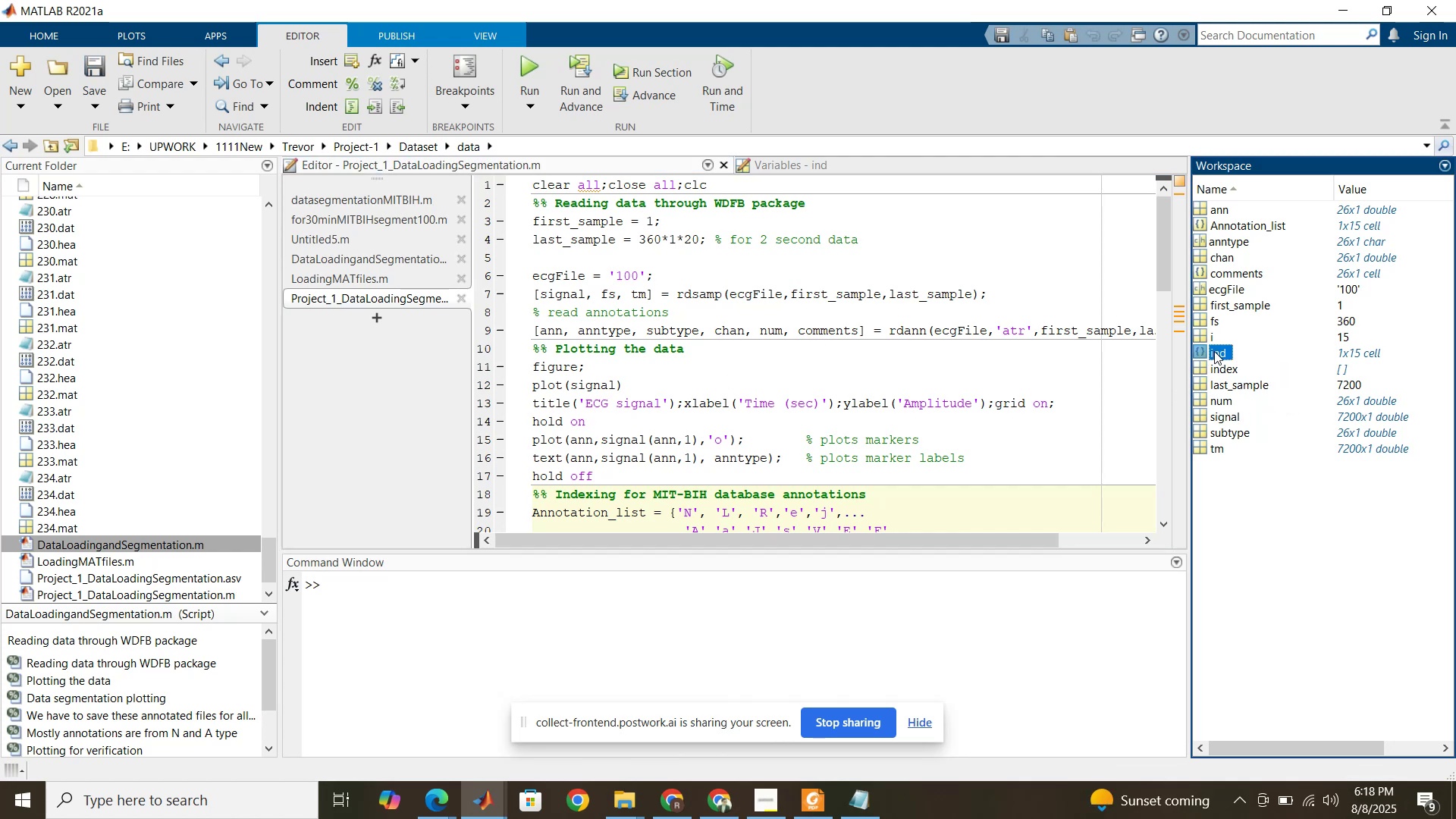 
double_click([1214, 351])
 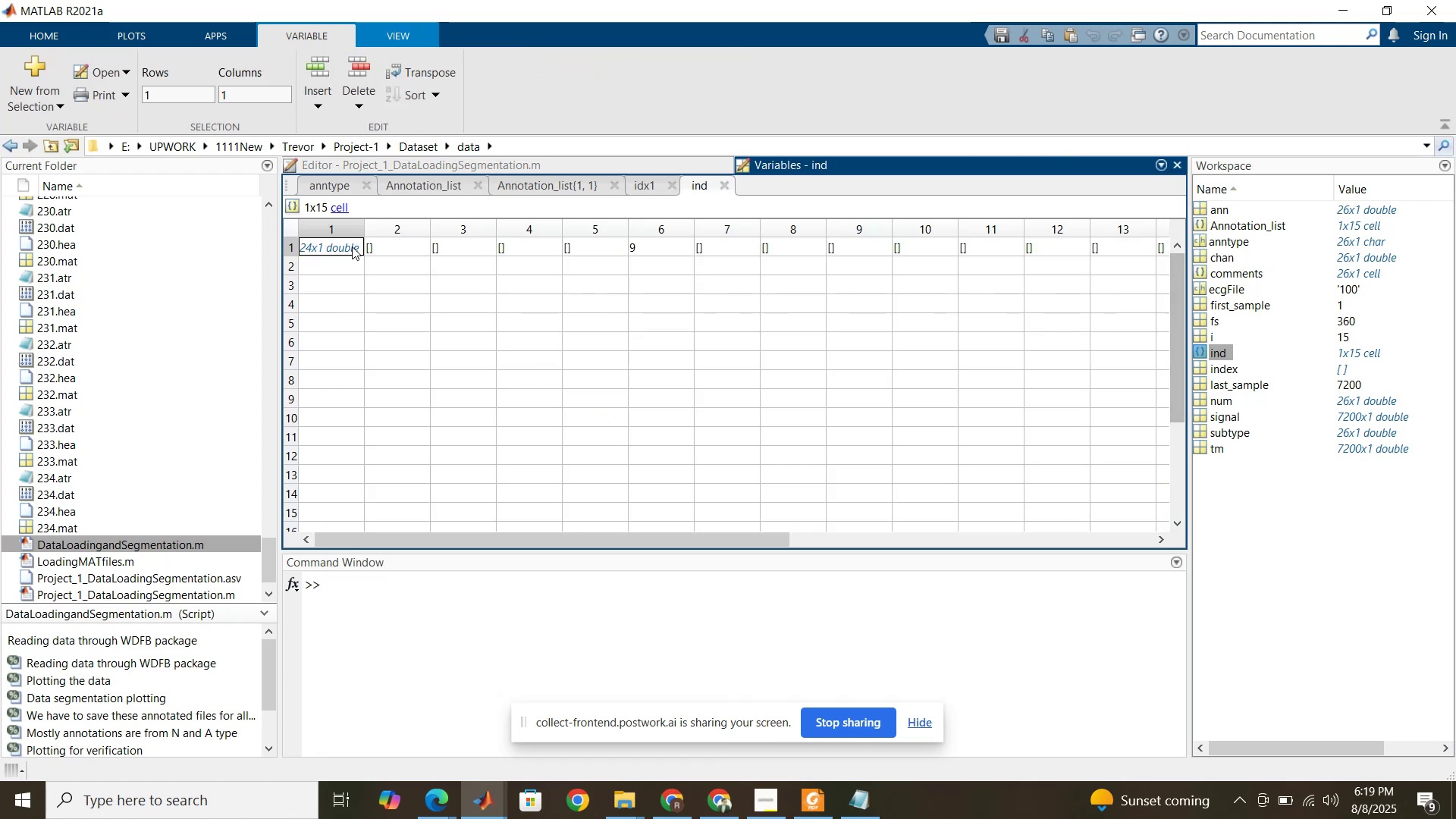 
left_click([352, 246])
 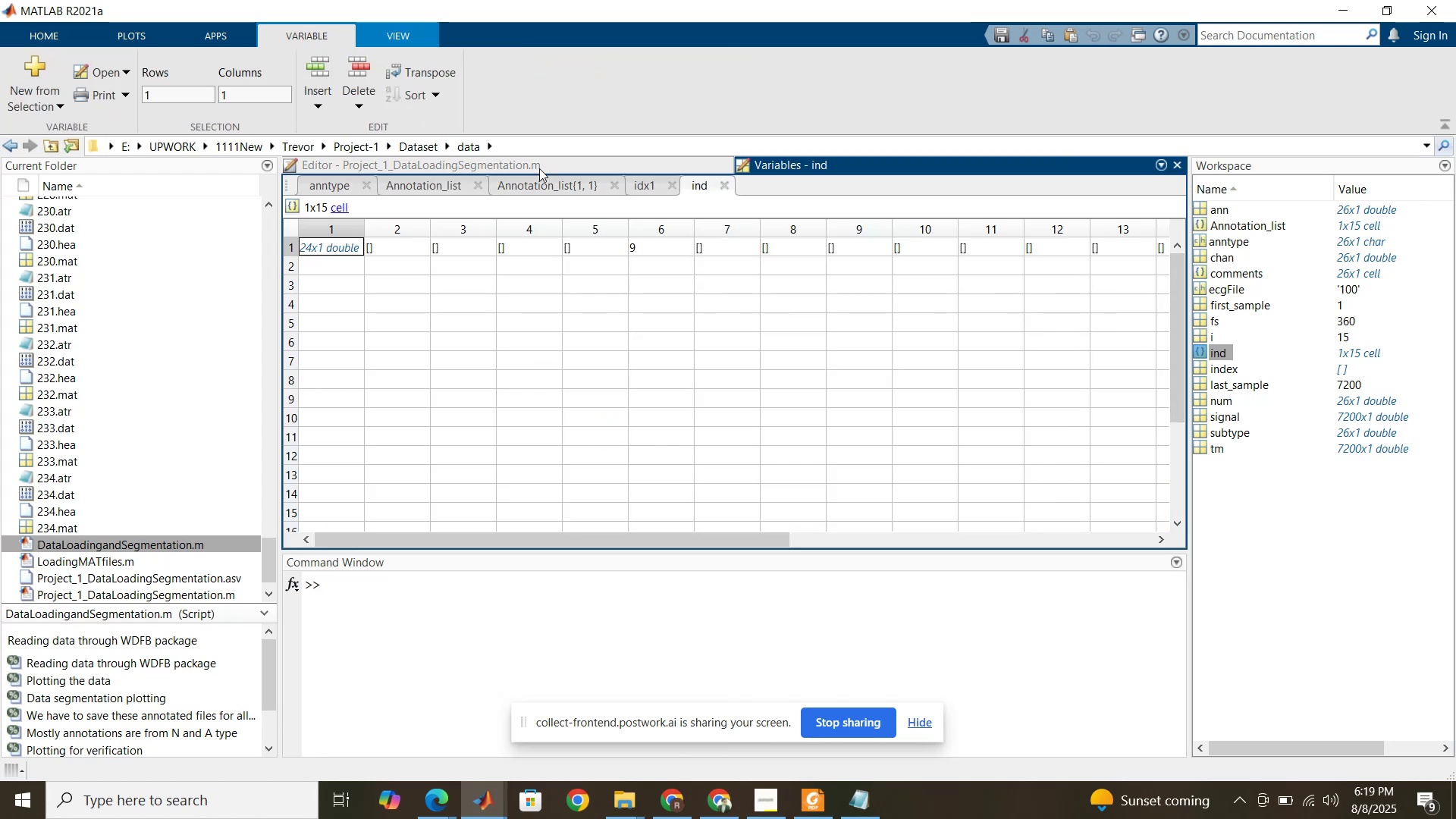 
left_click([539, 168])
 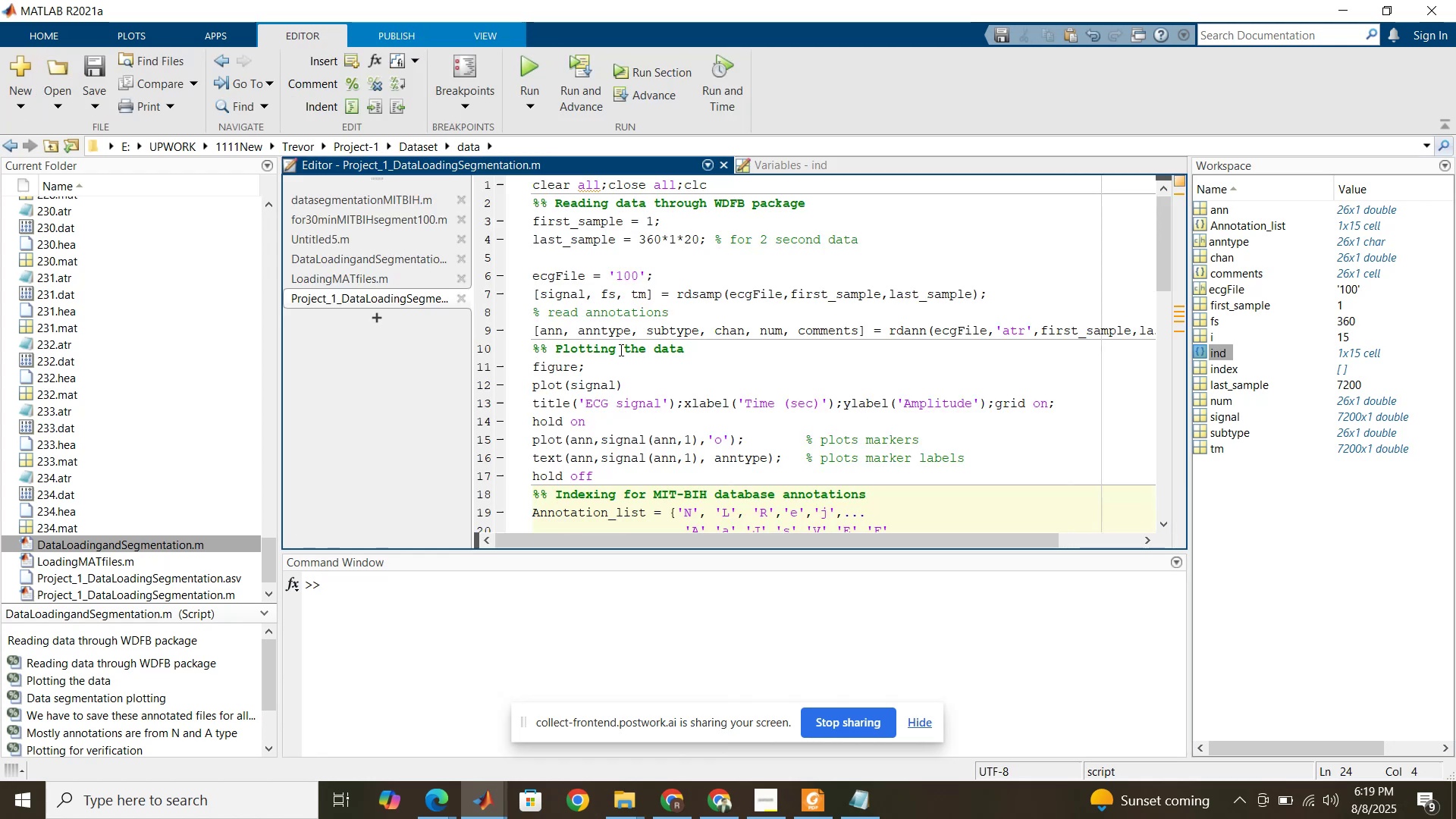 
left_click([620, 350])
 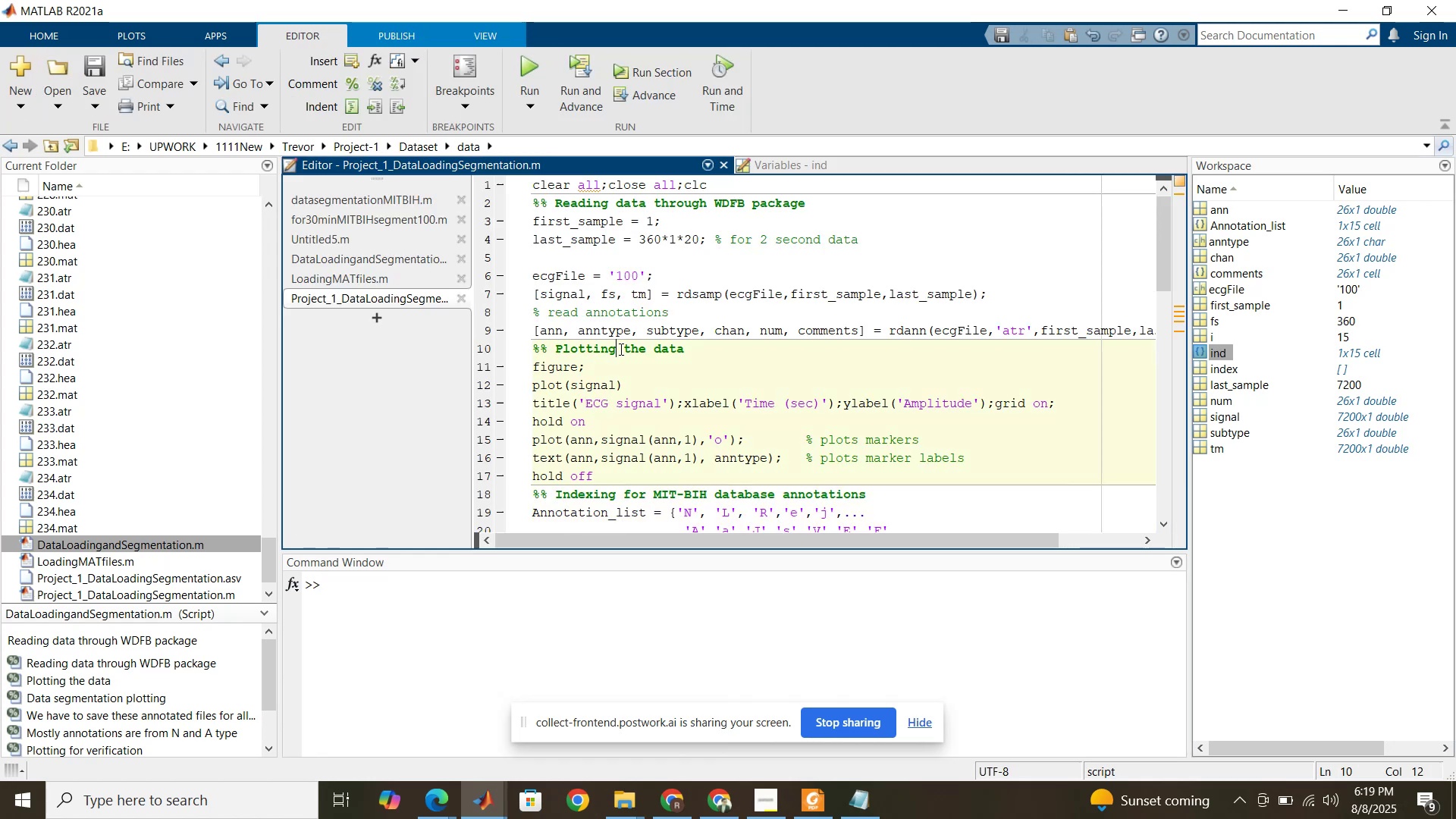 
scroll: coordinate [620, 349], scroll_direction: up, amount: 4.0
 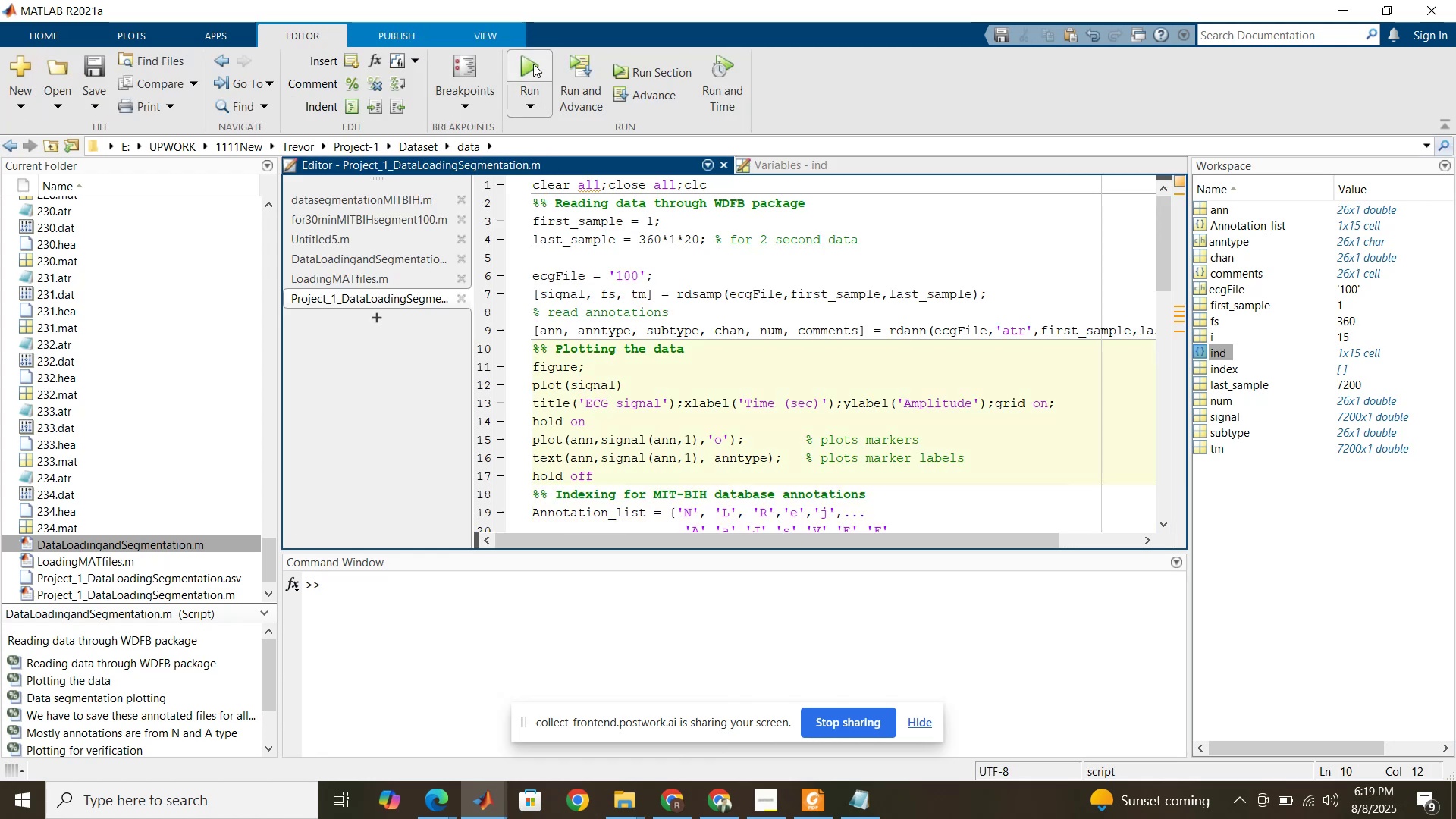 
left_click([533, 64])
 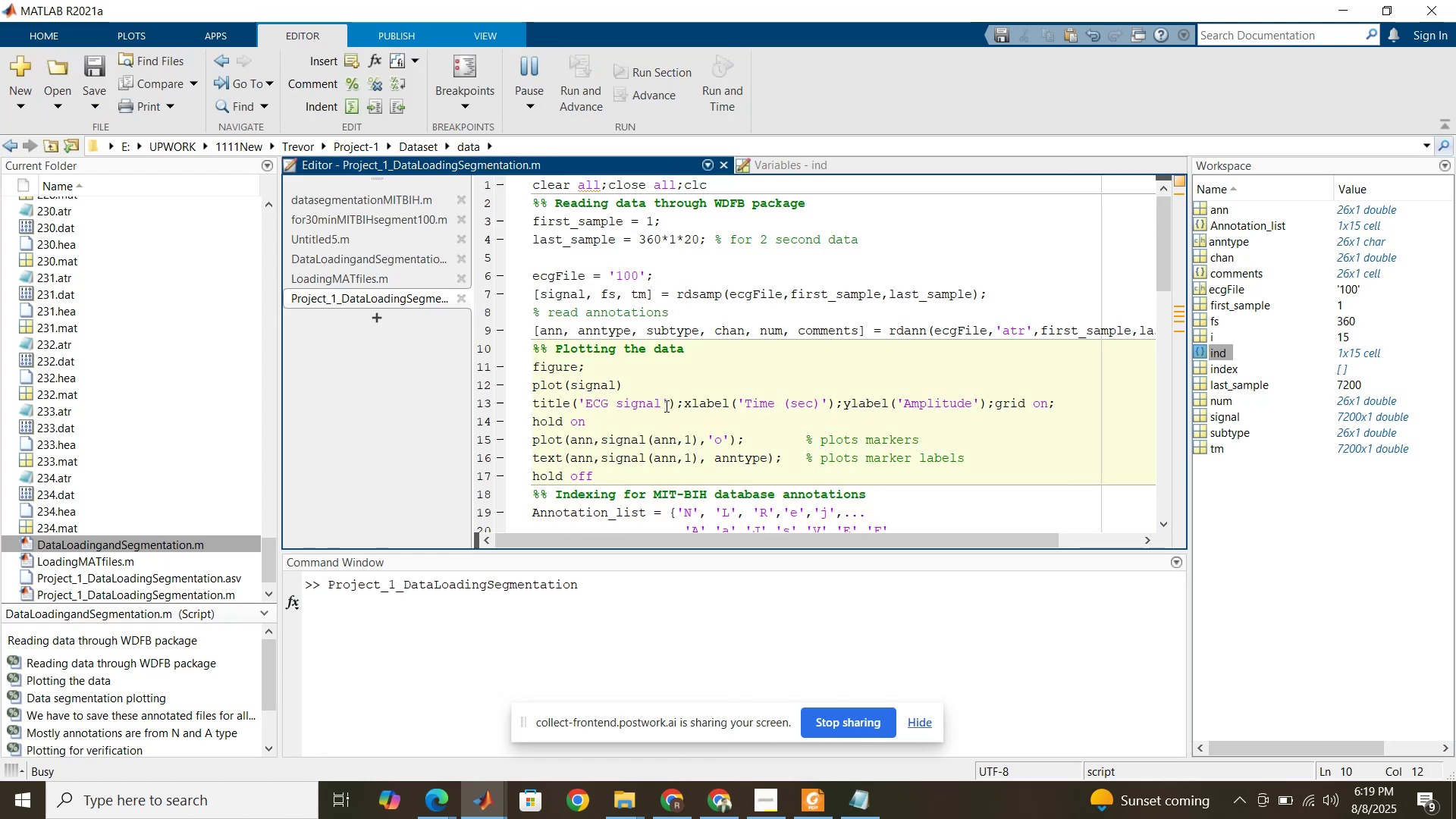 
scroll: coordinate [665, 406], scroll_direction: down, amount: 6.0
 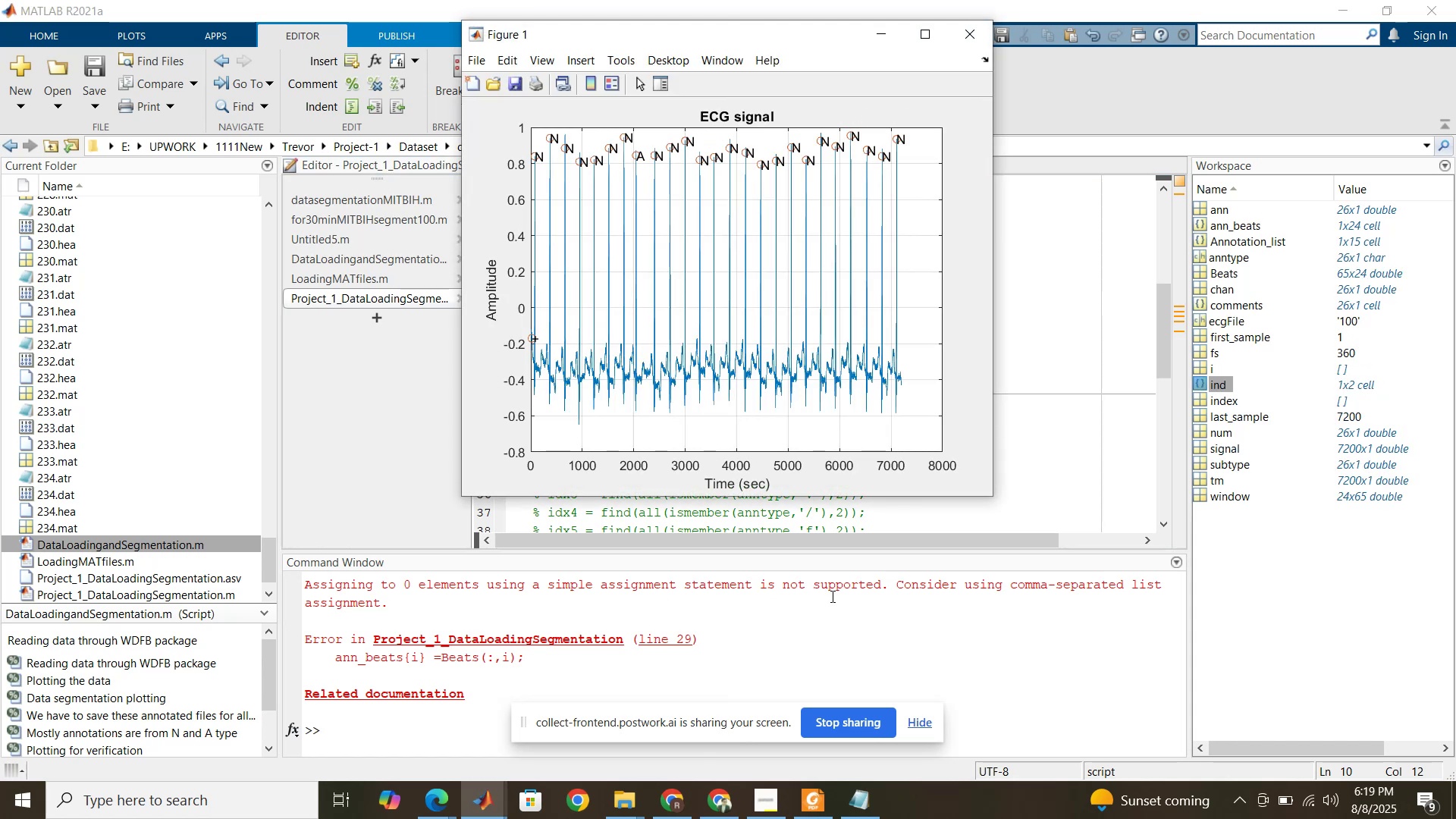 
wait(14.79)
 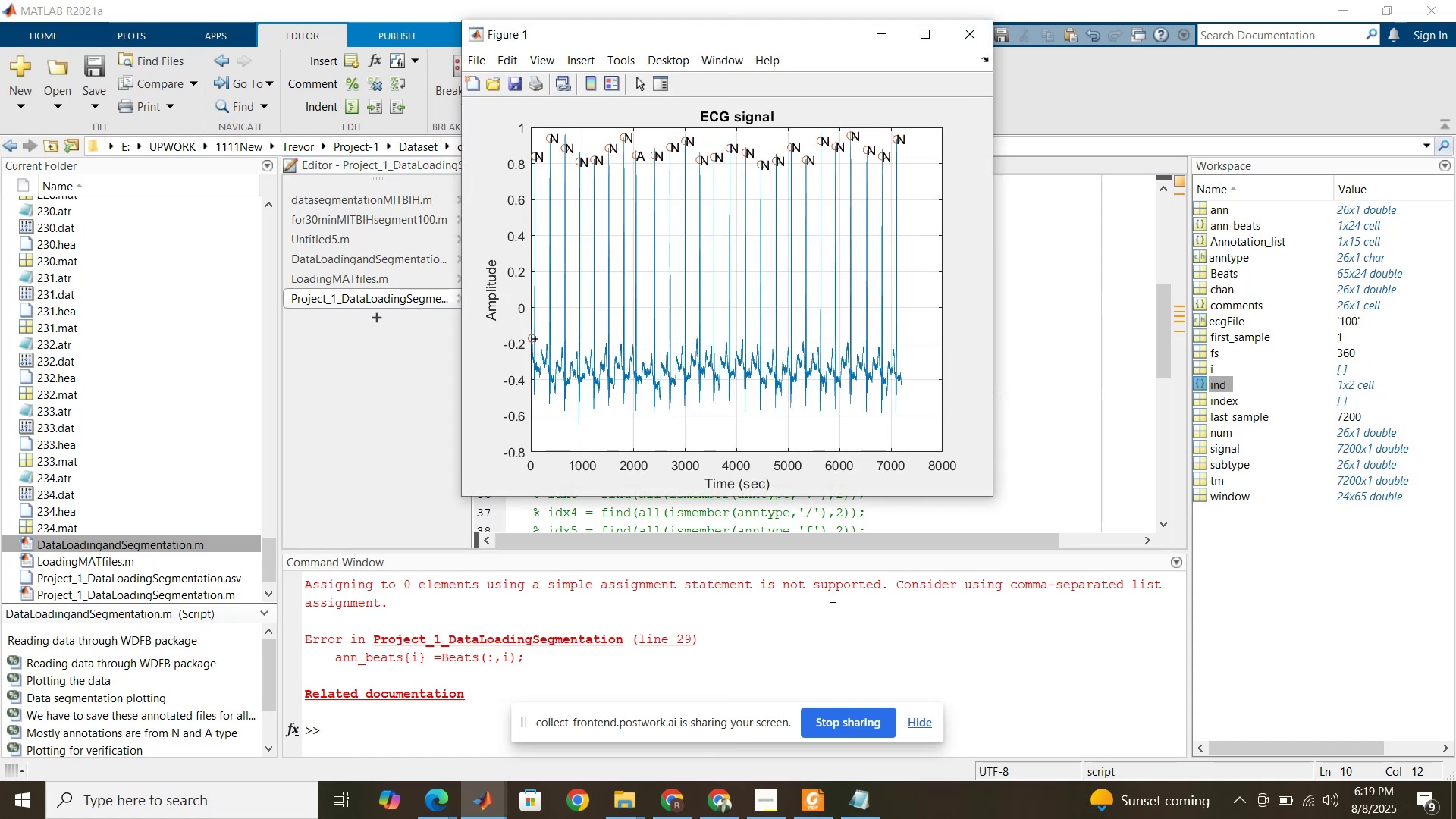 
left_click([970, 616])
 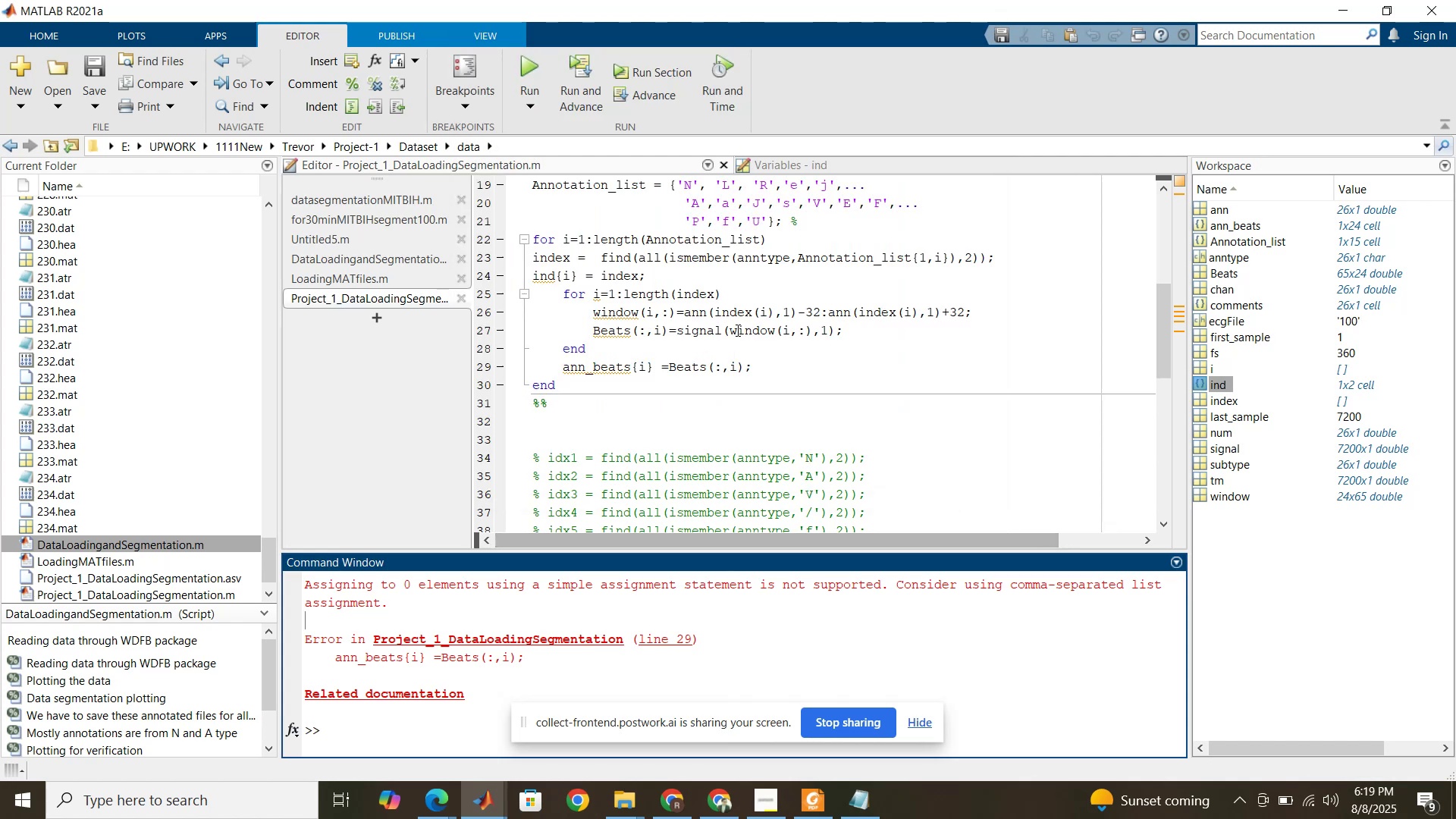 
left_click([735, 329])
 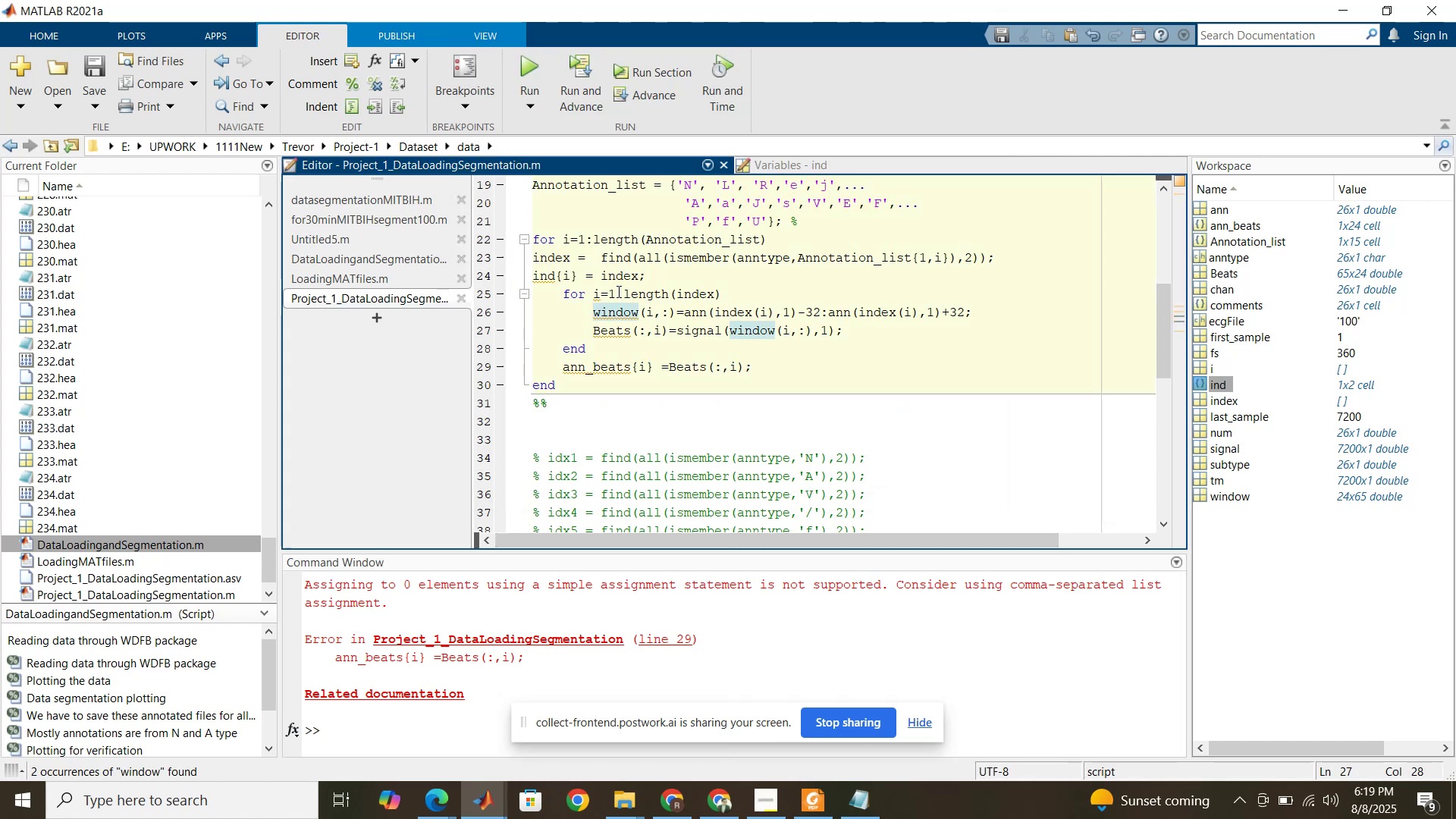 
wait(10.43)
 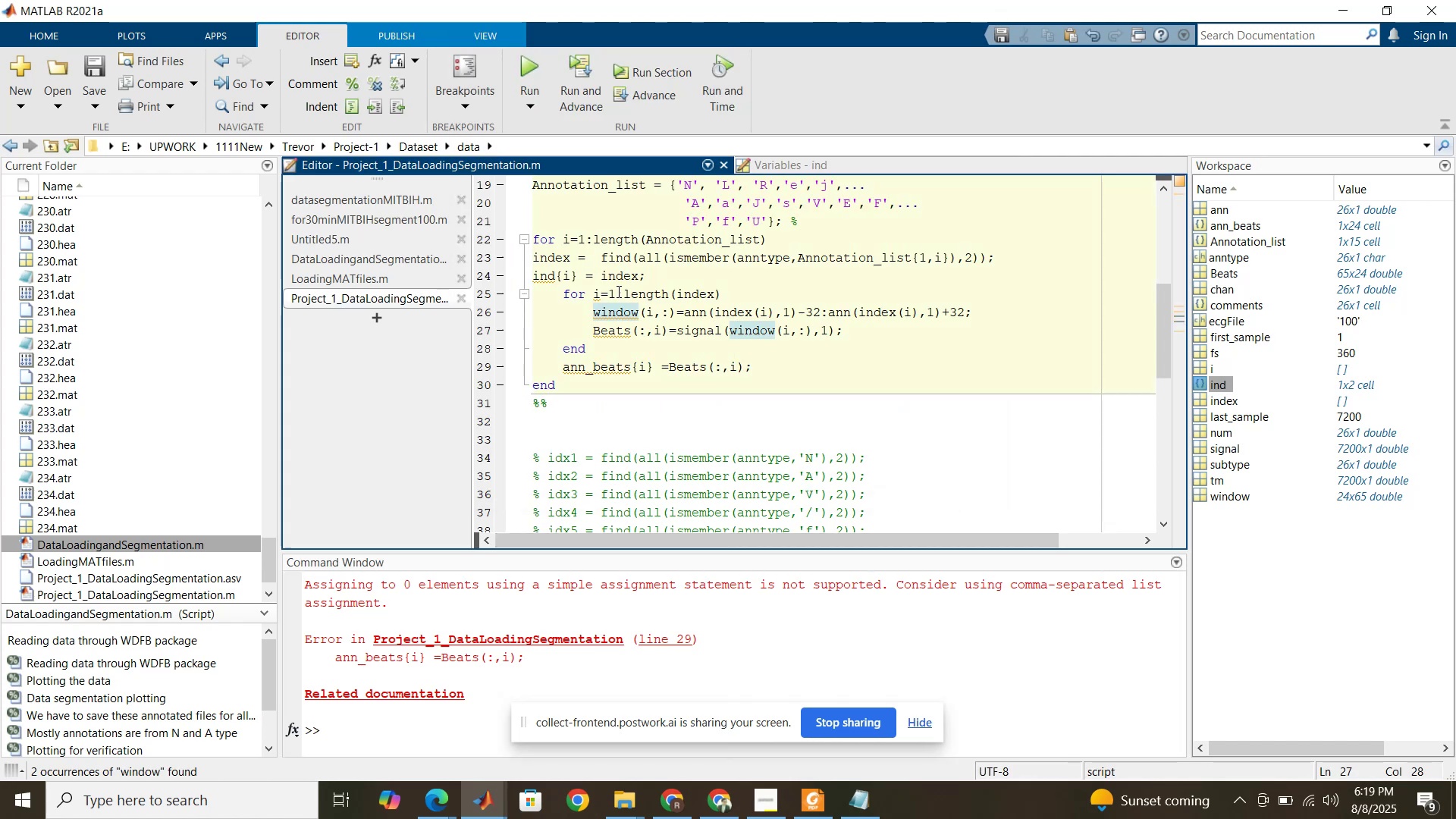 
double_click([1210, 385])
 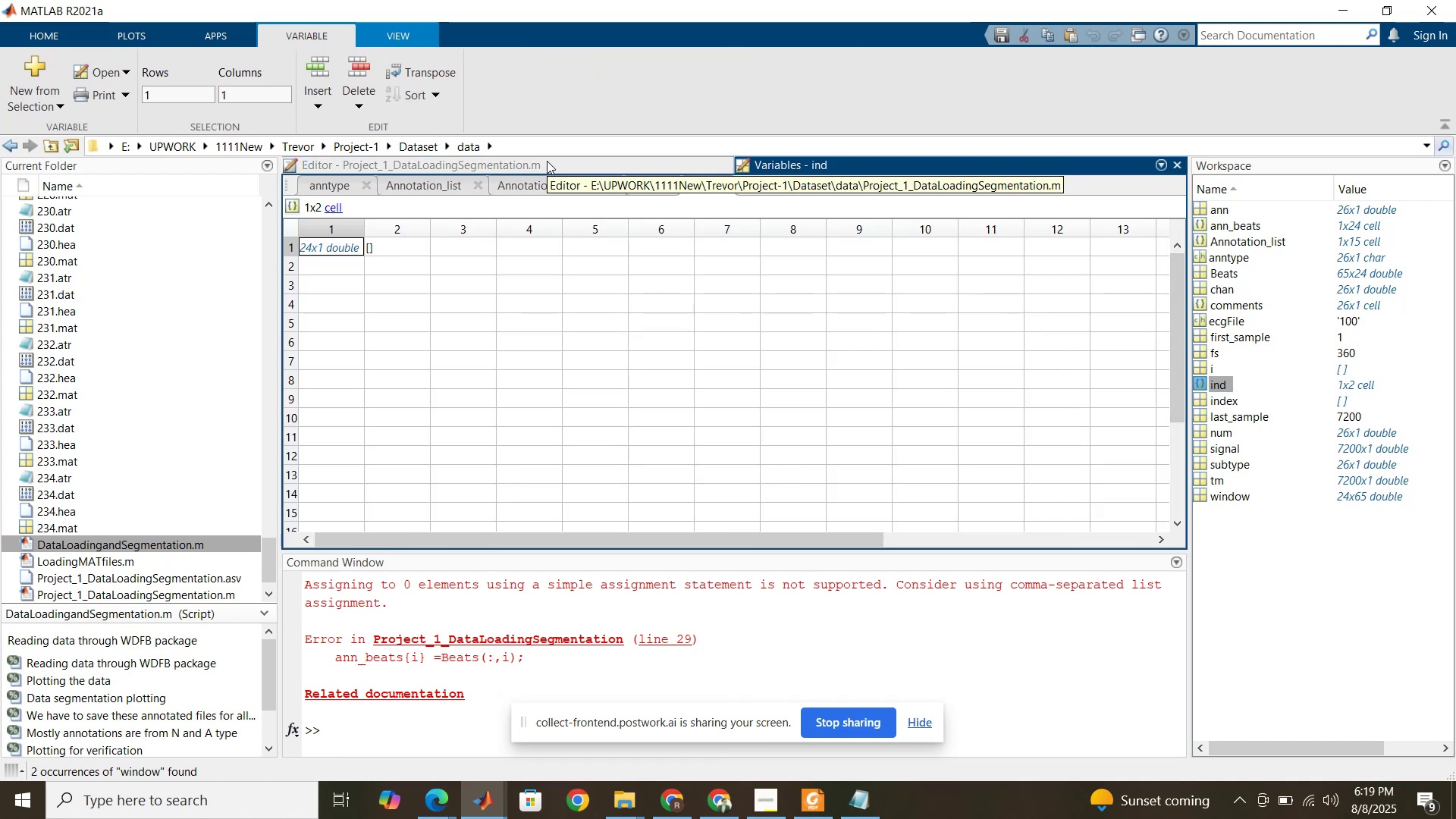 
left_click([547, 161])
 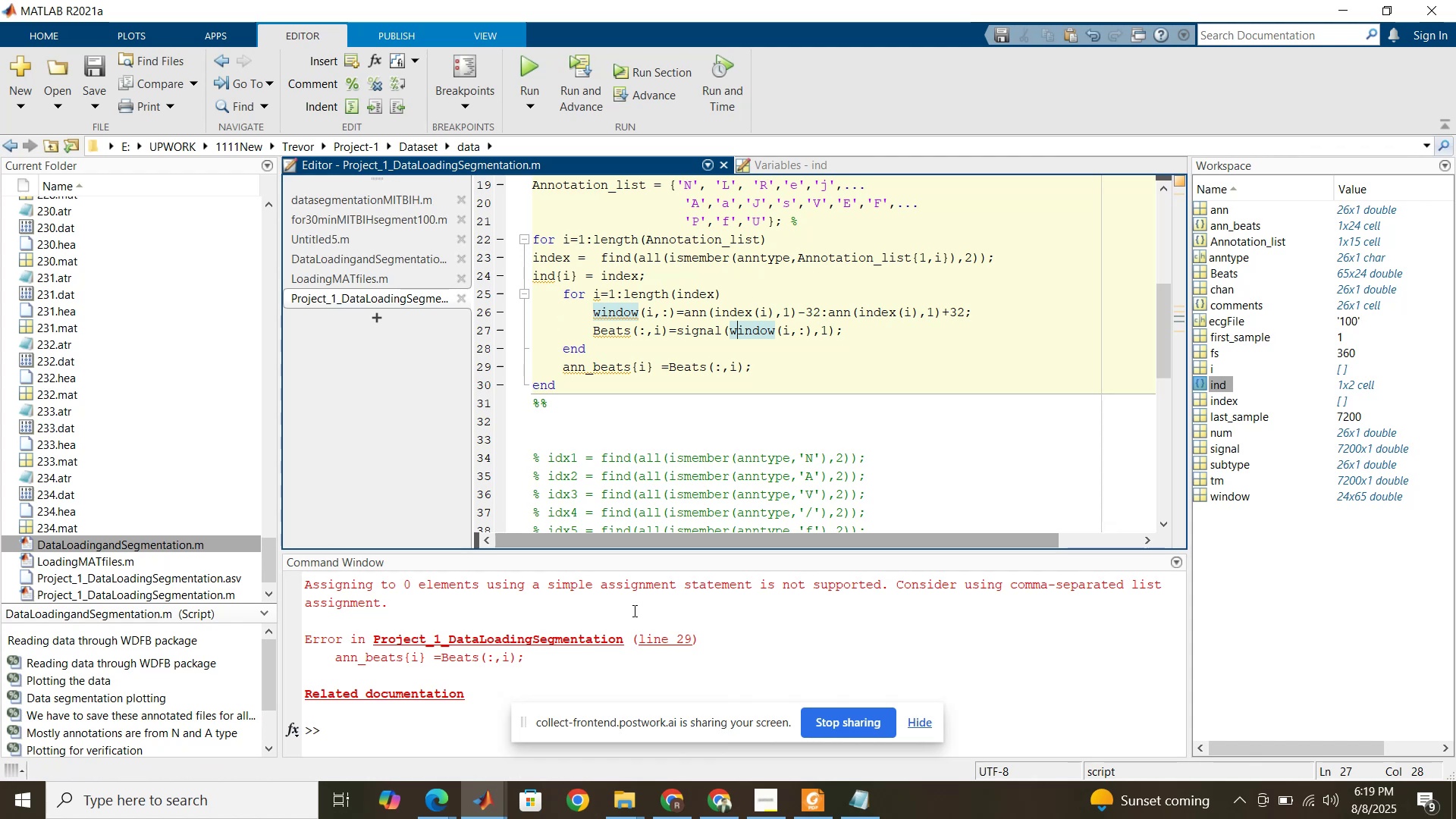 
wait(15.99)
 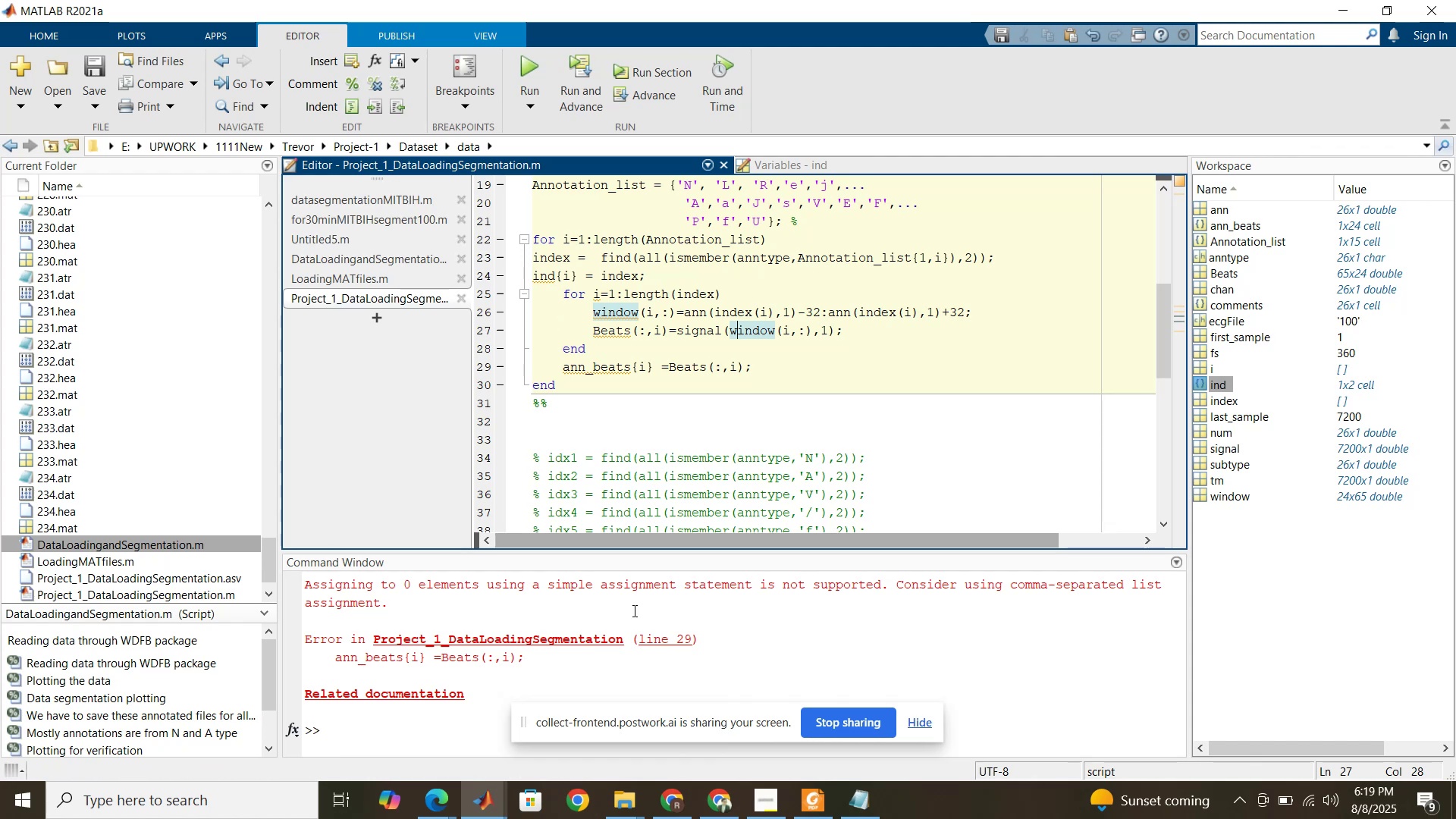 
mouse_move([694, 799])
 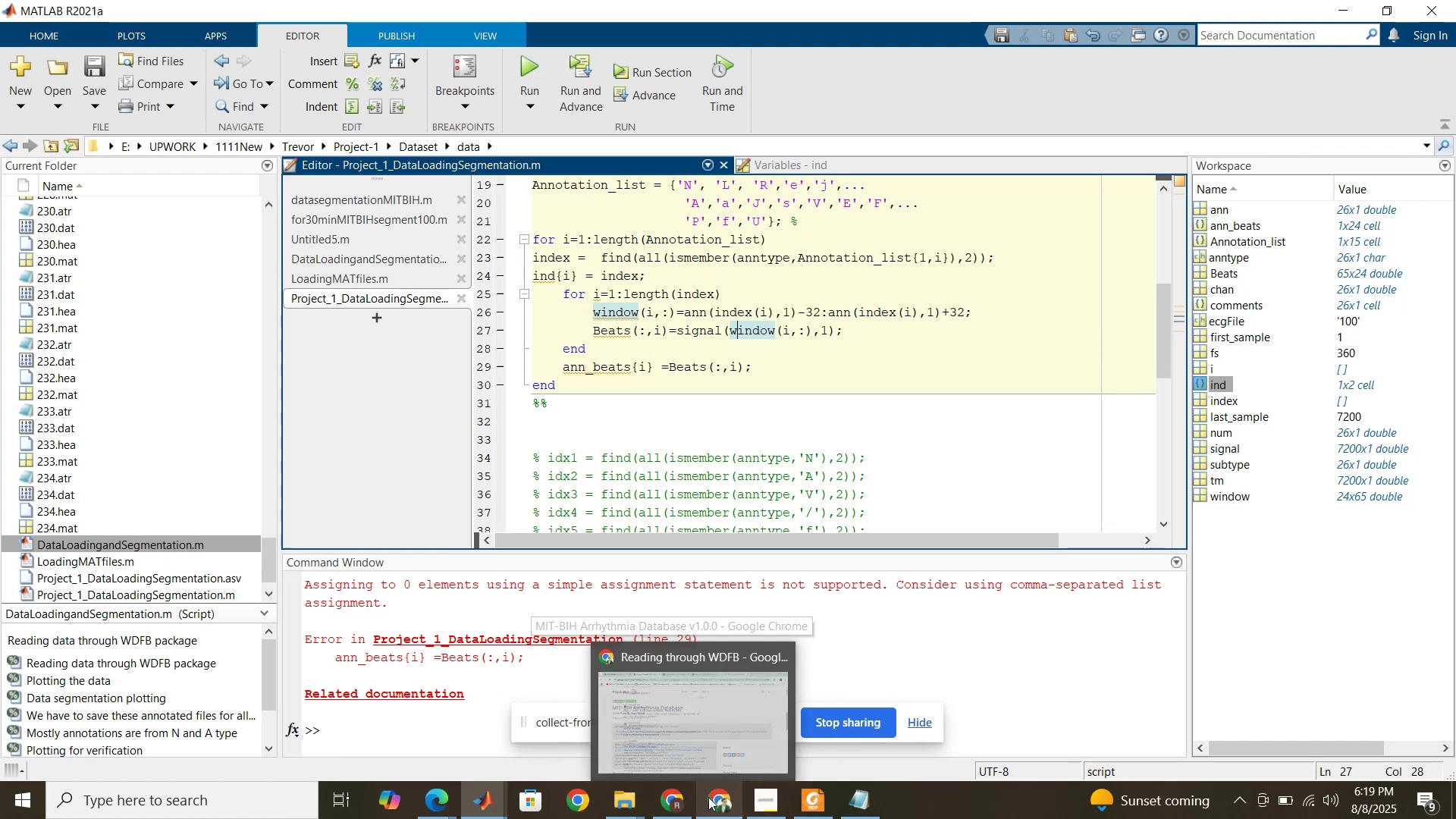 
left_click([708, 797])
 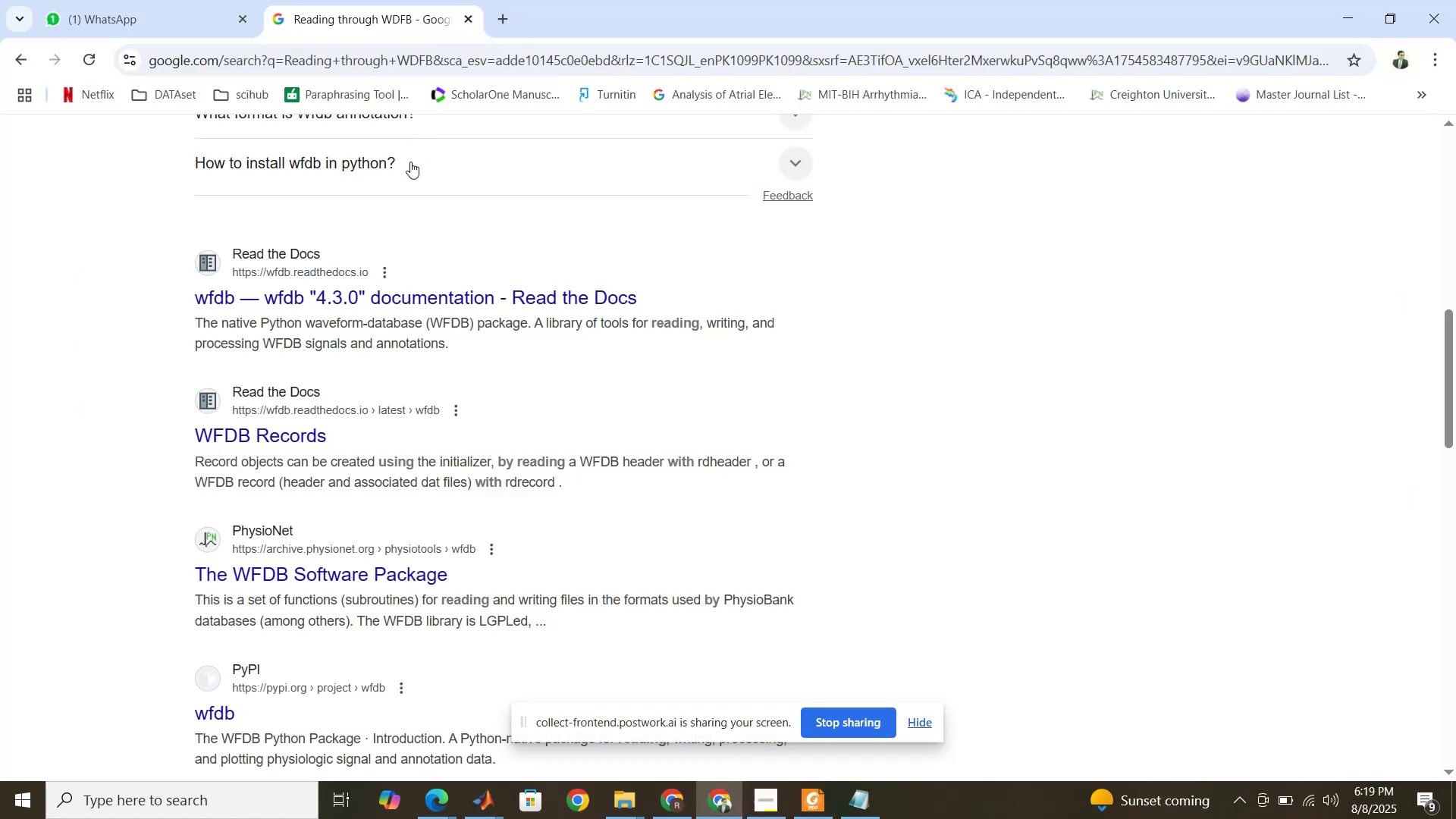 
scroll: coordinate [415, 150], scroll_direction: up, amount: 14.0
 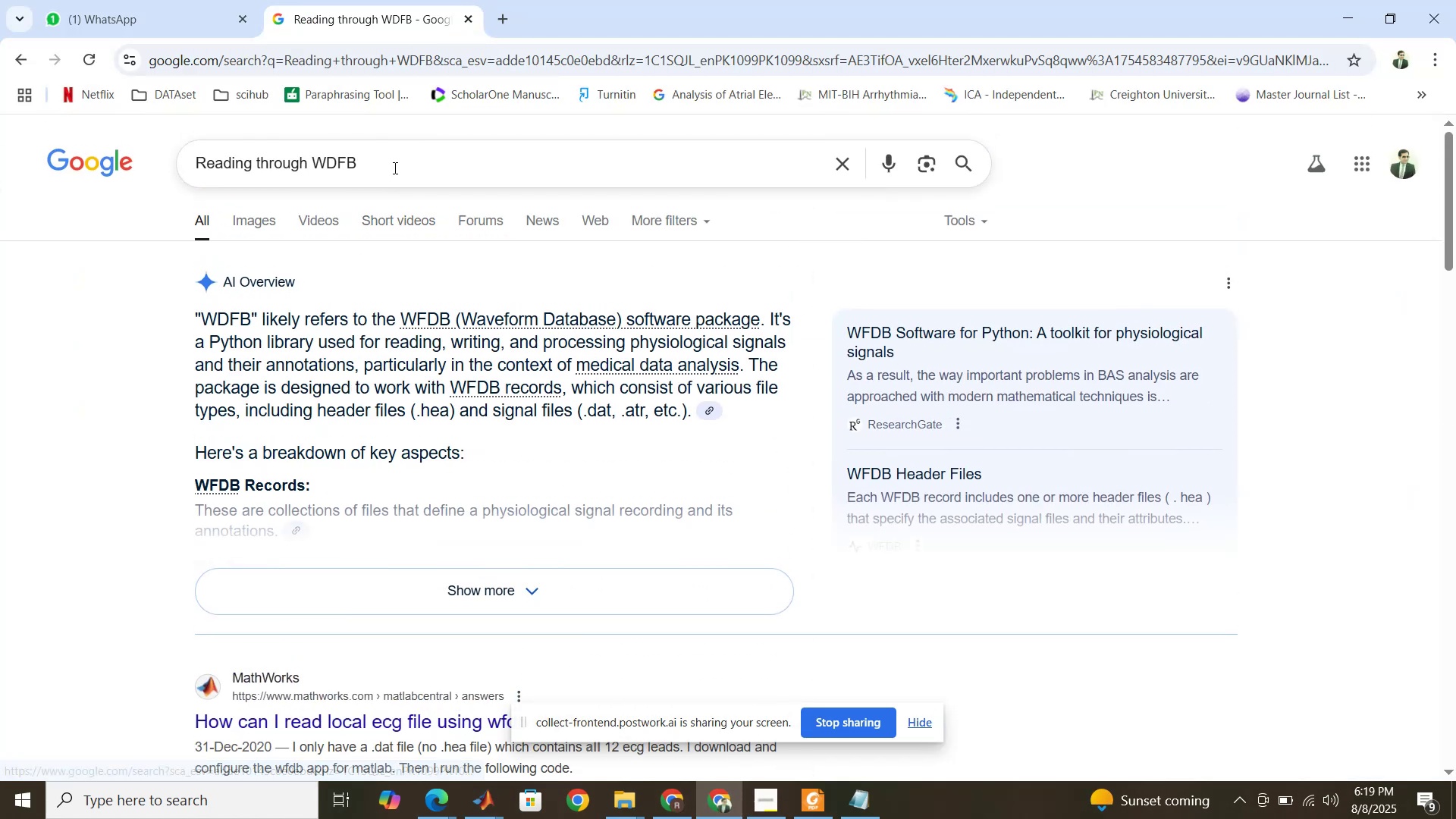 
double_click([394, 168])
 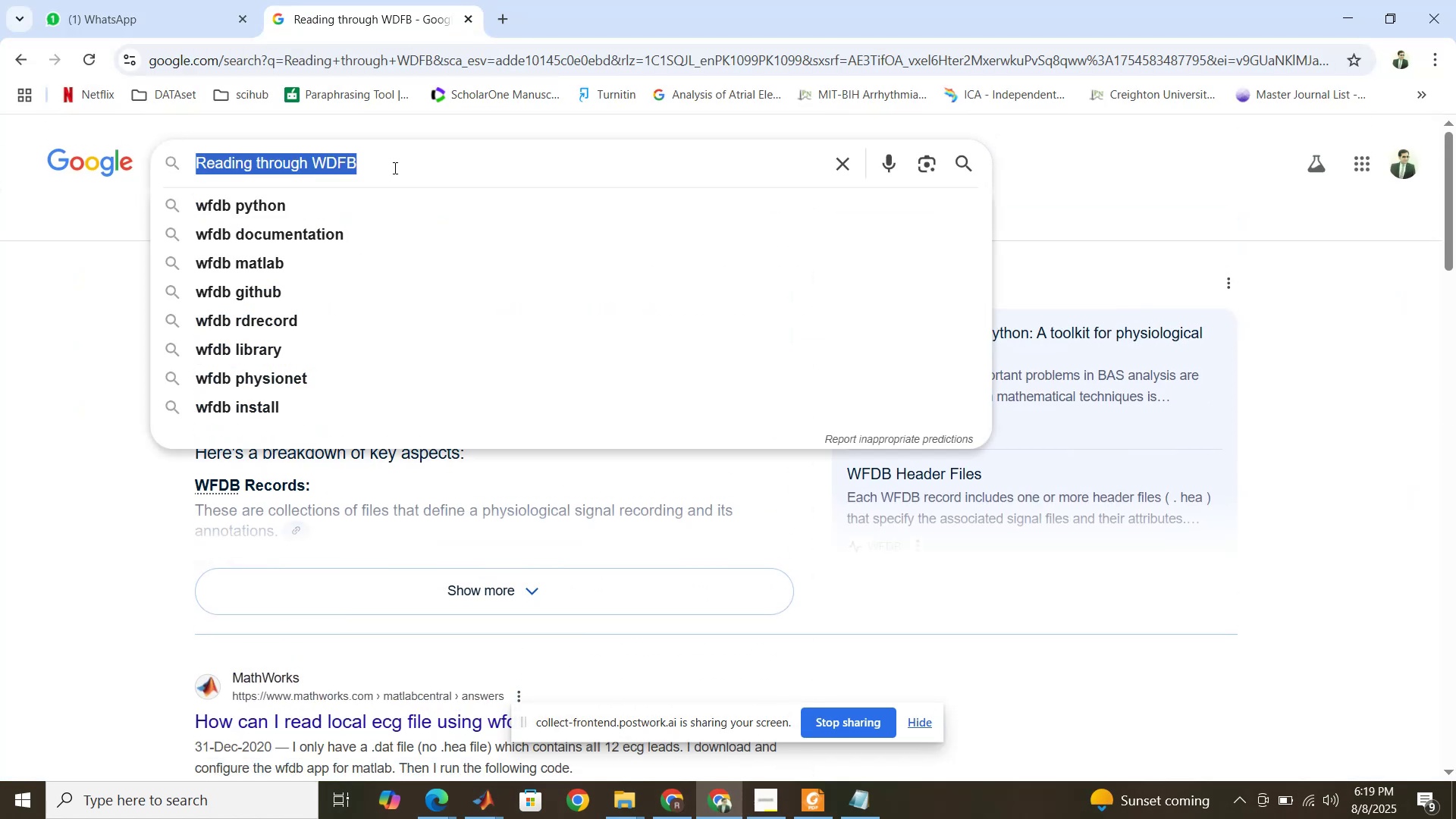 
triple_click([394, 168])
 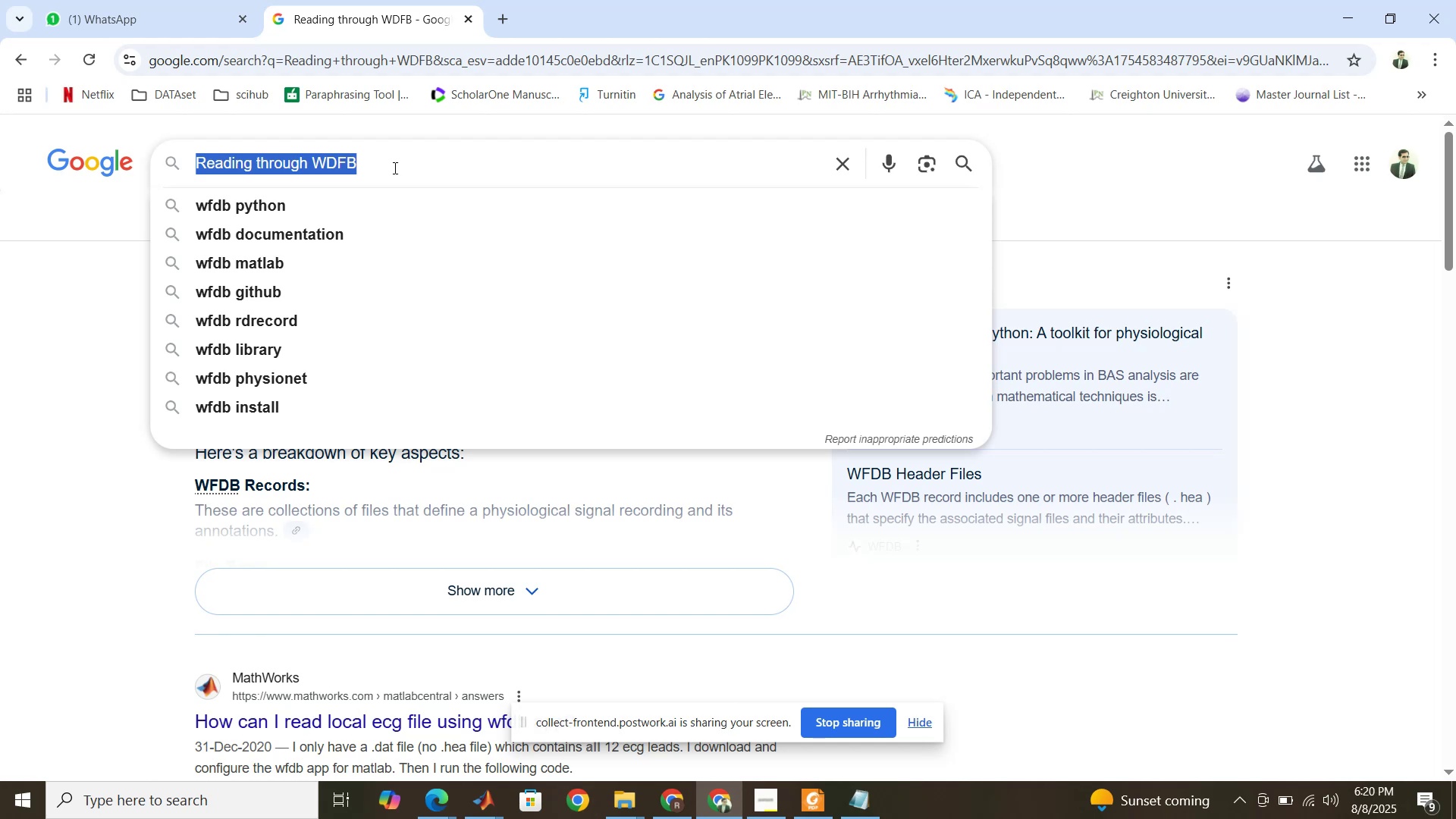 
type(how to skip the empty element)
 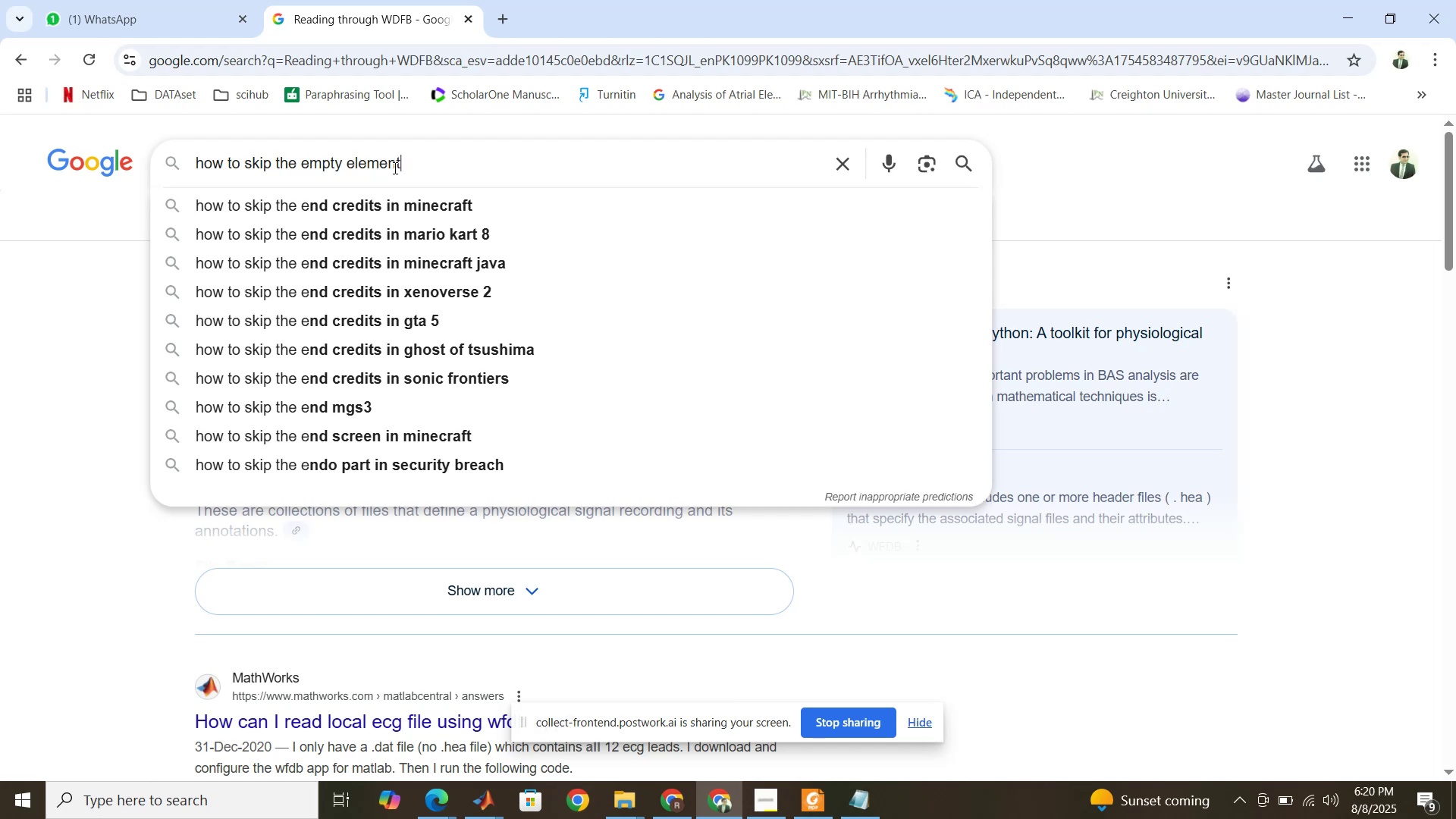 
hold_key(key=Backspace, duration=0.55)
 